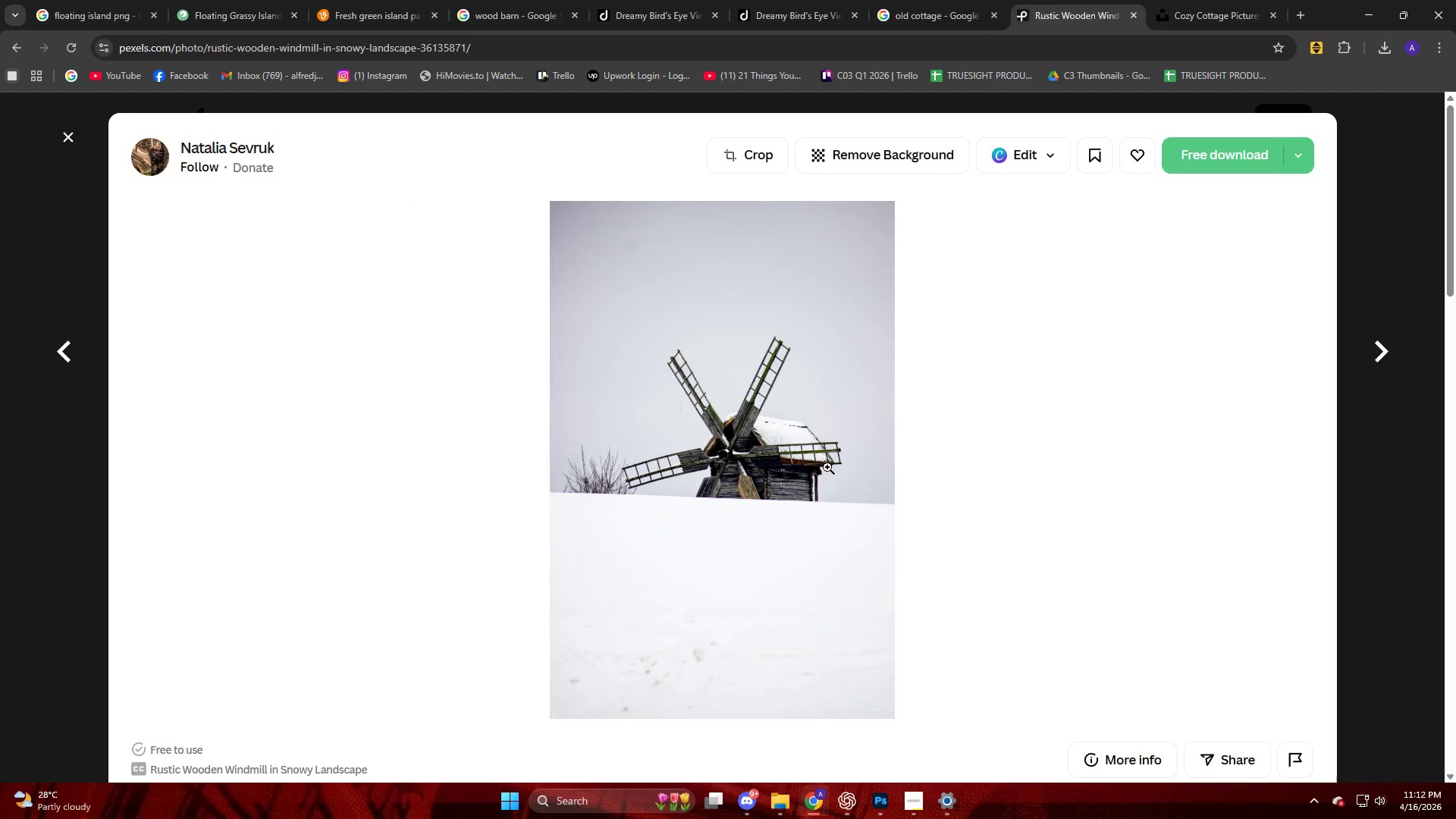 
scroll: coordinate [643, 523], scroll_direction: down, amount: 28.0
 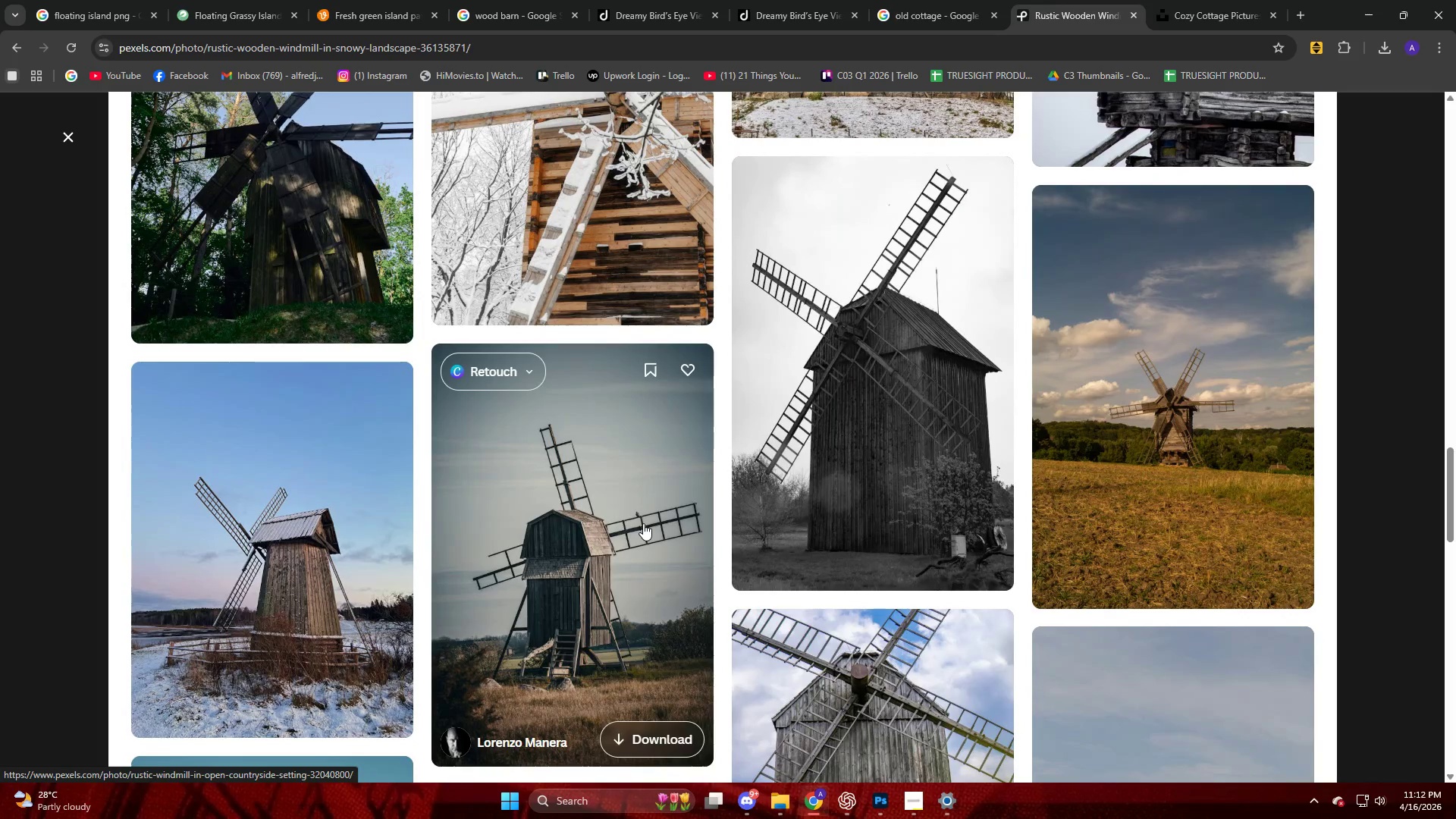 
scroll: coordinate [572, 413], scroll_direction: down, amount: 17.0
 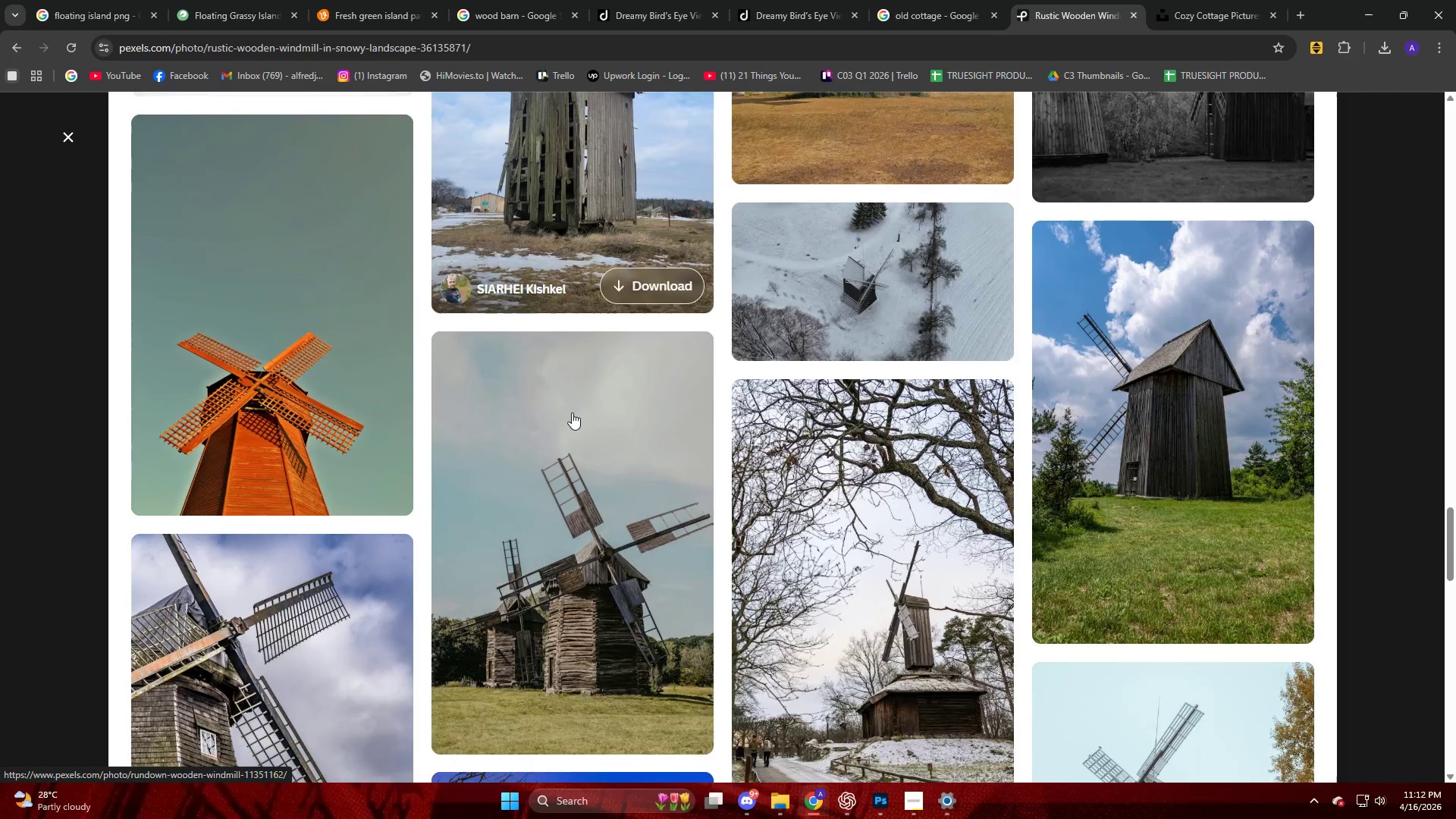 
left_click([561, 366])
 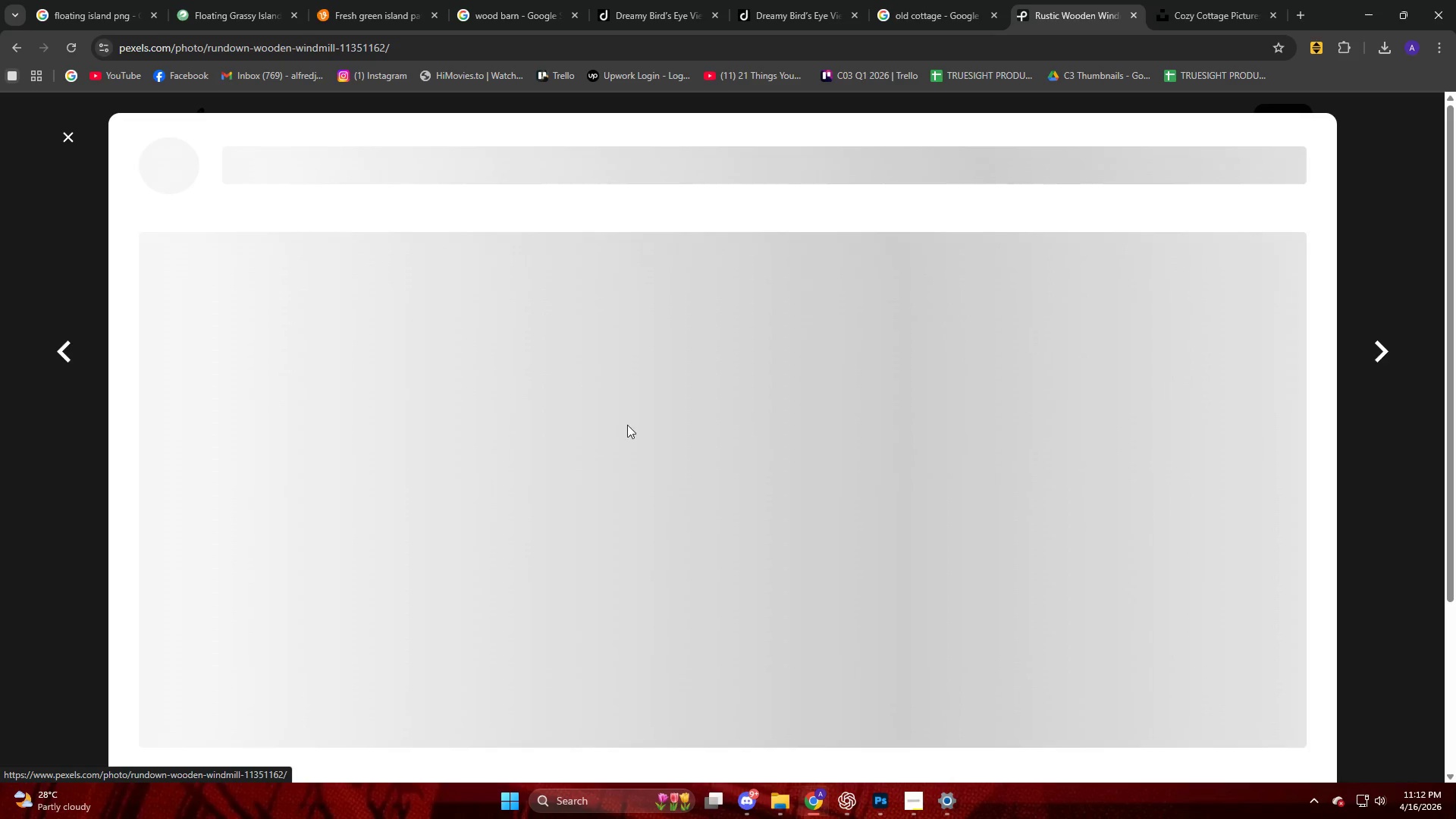 
scroll: coordinate [572, 413], scroll_direction: up, amount: 3.0
 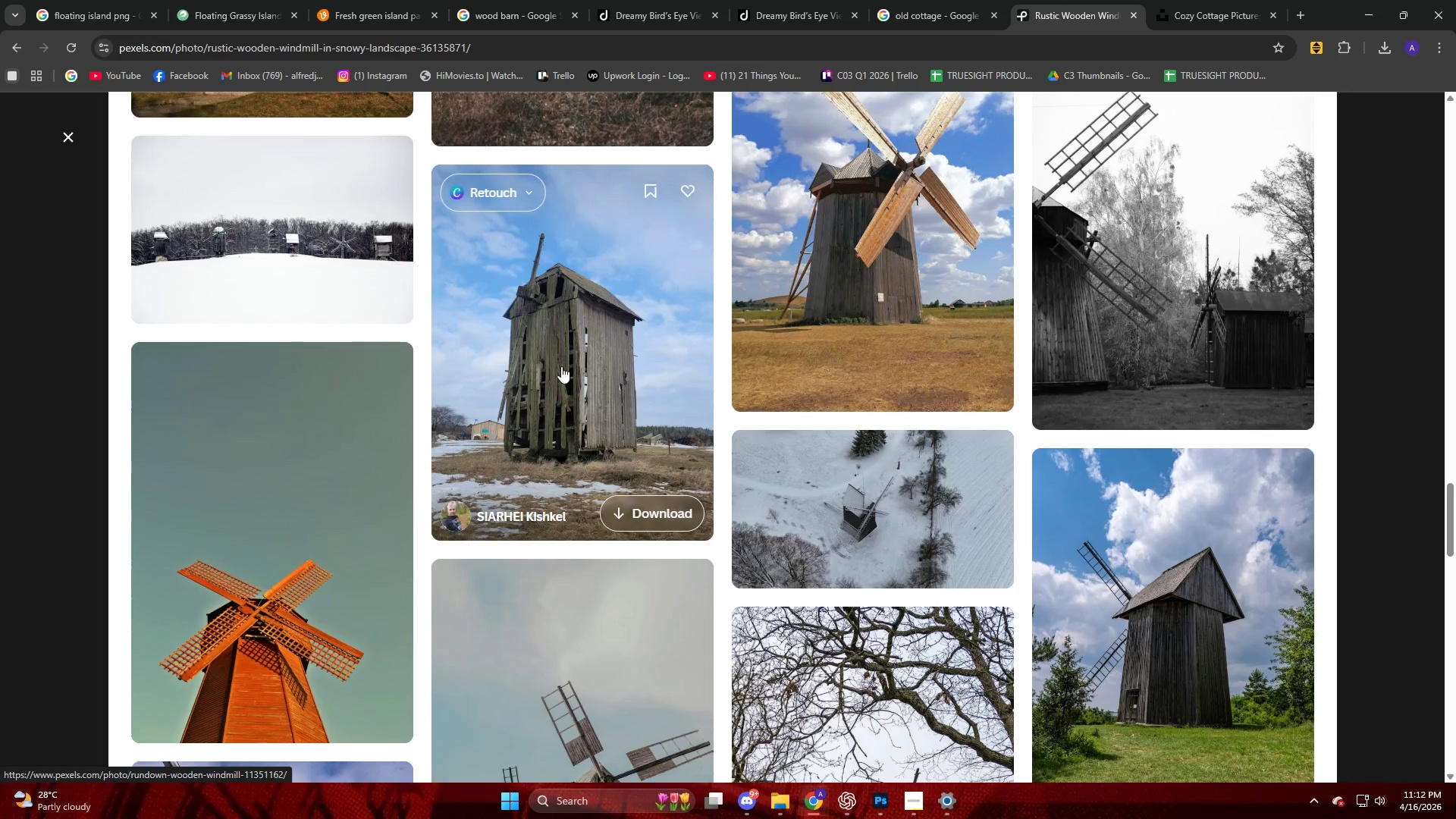 
scroll: coordinate [762, 467], scroll_direction: down, amount: 13.0
 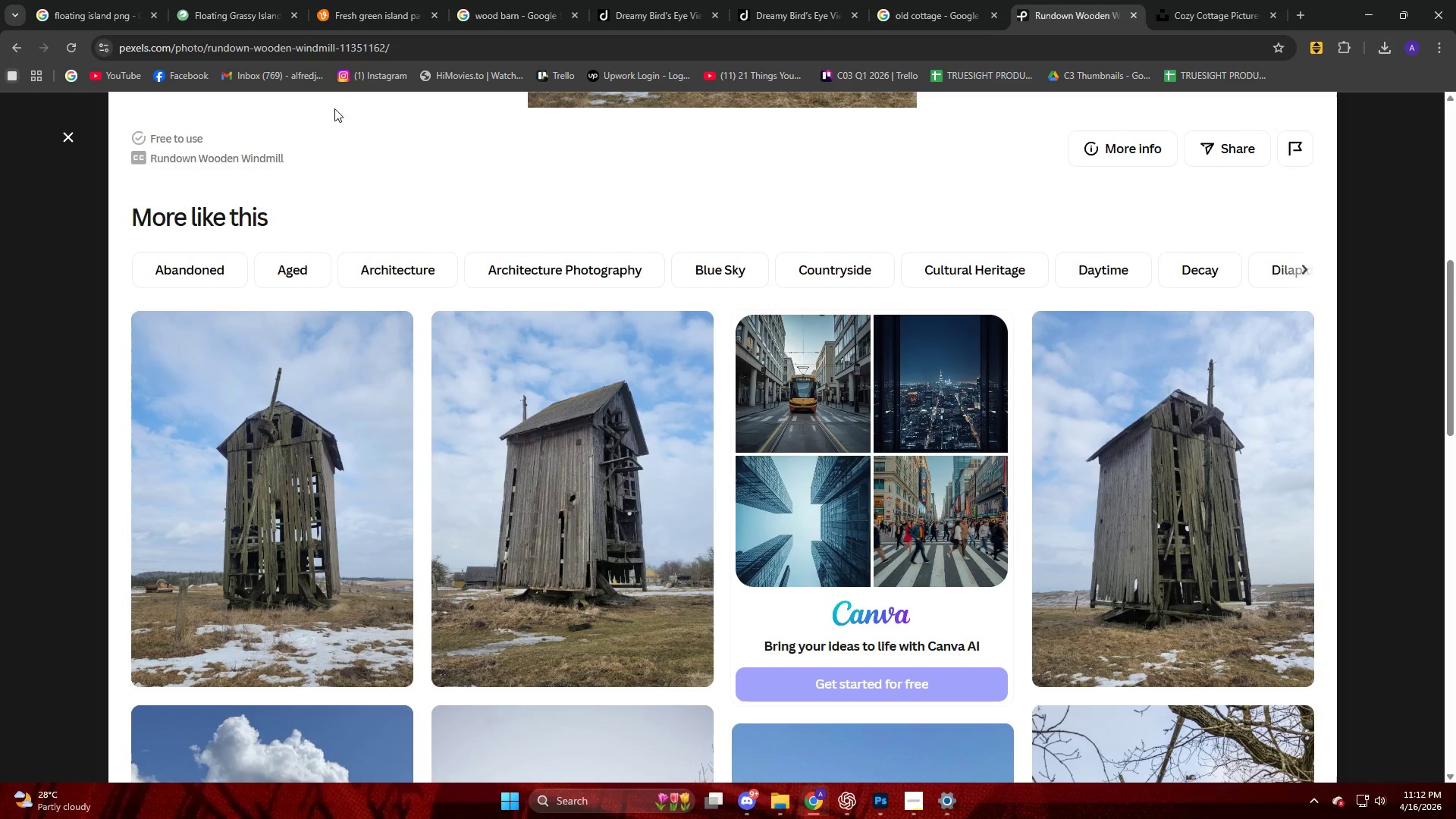 
scroll: coordinate [250, 278], scroll_direction: up, amount: 16.0
 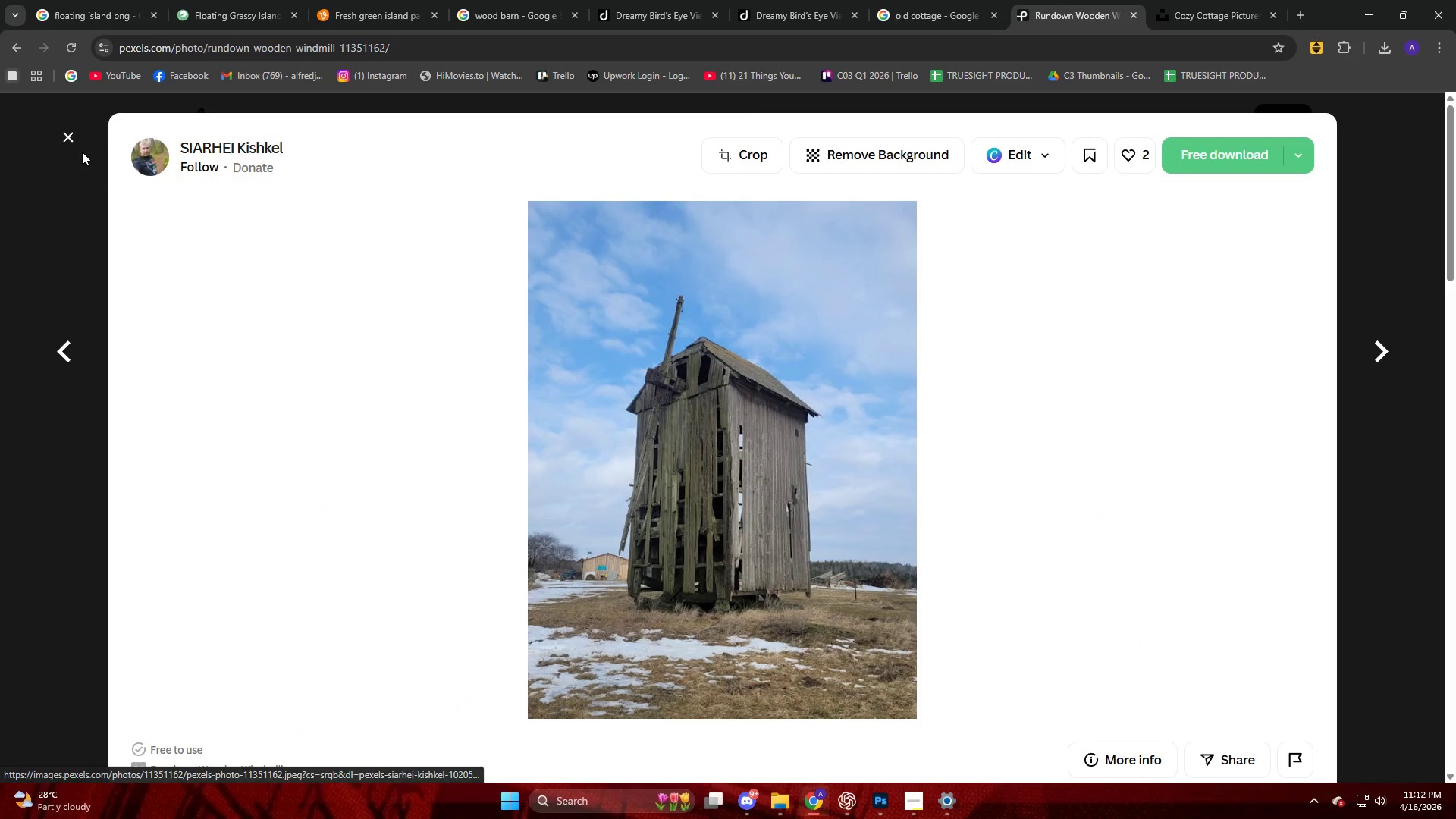 
left_click([68, 145])
 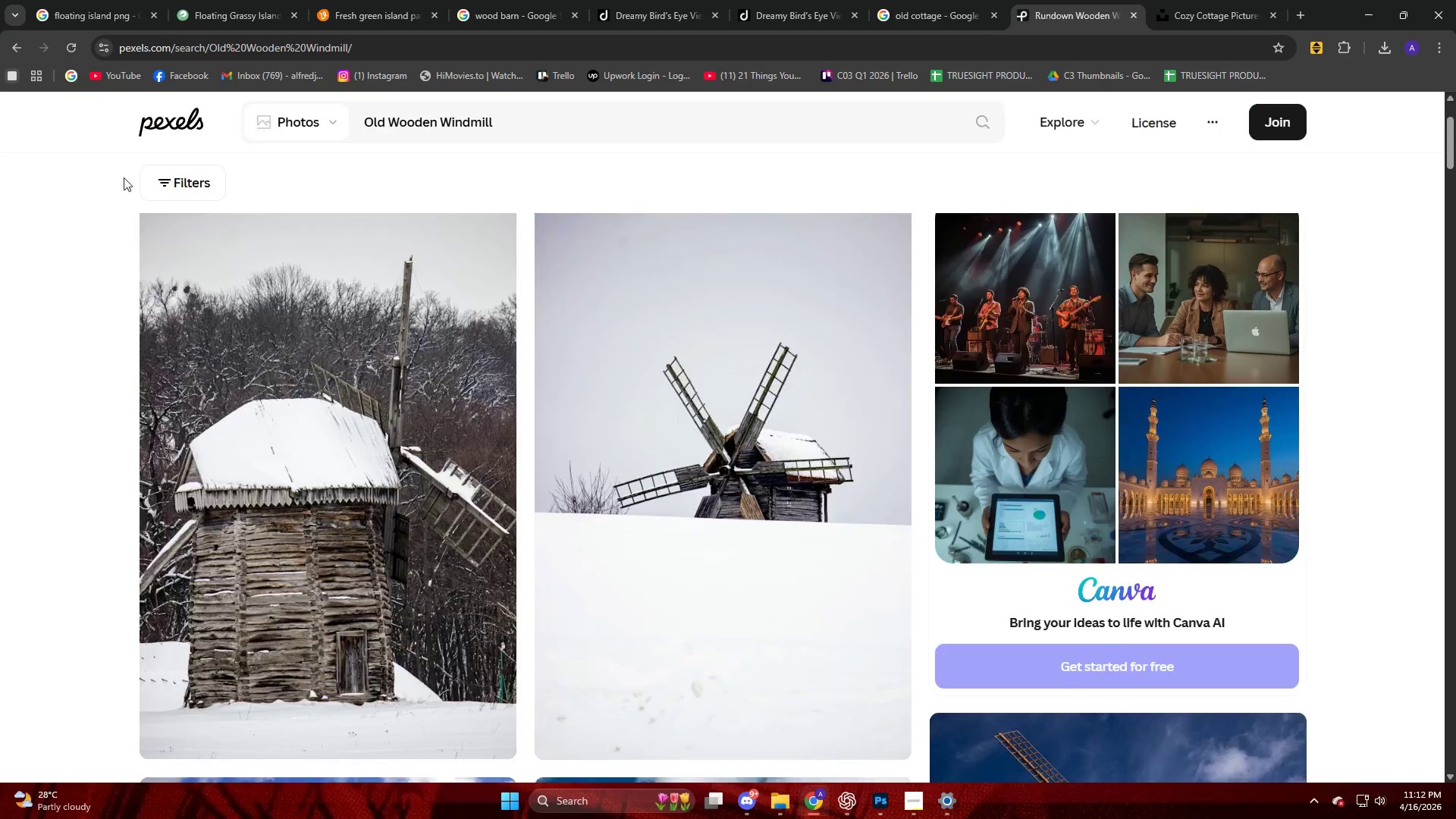 
scroll: coordinate [196, 146], scroll_direction: up, amount: 4.0
 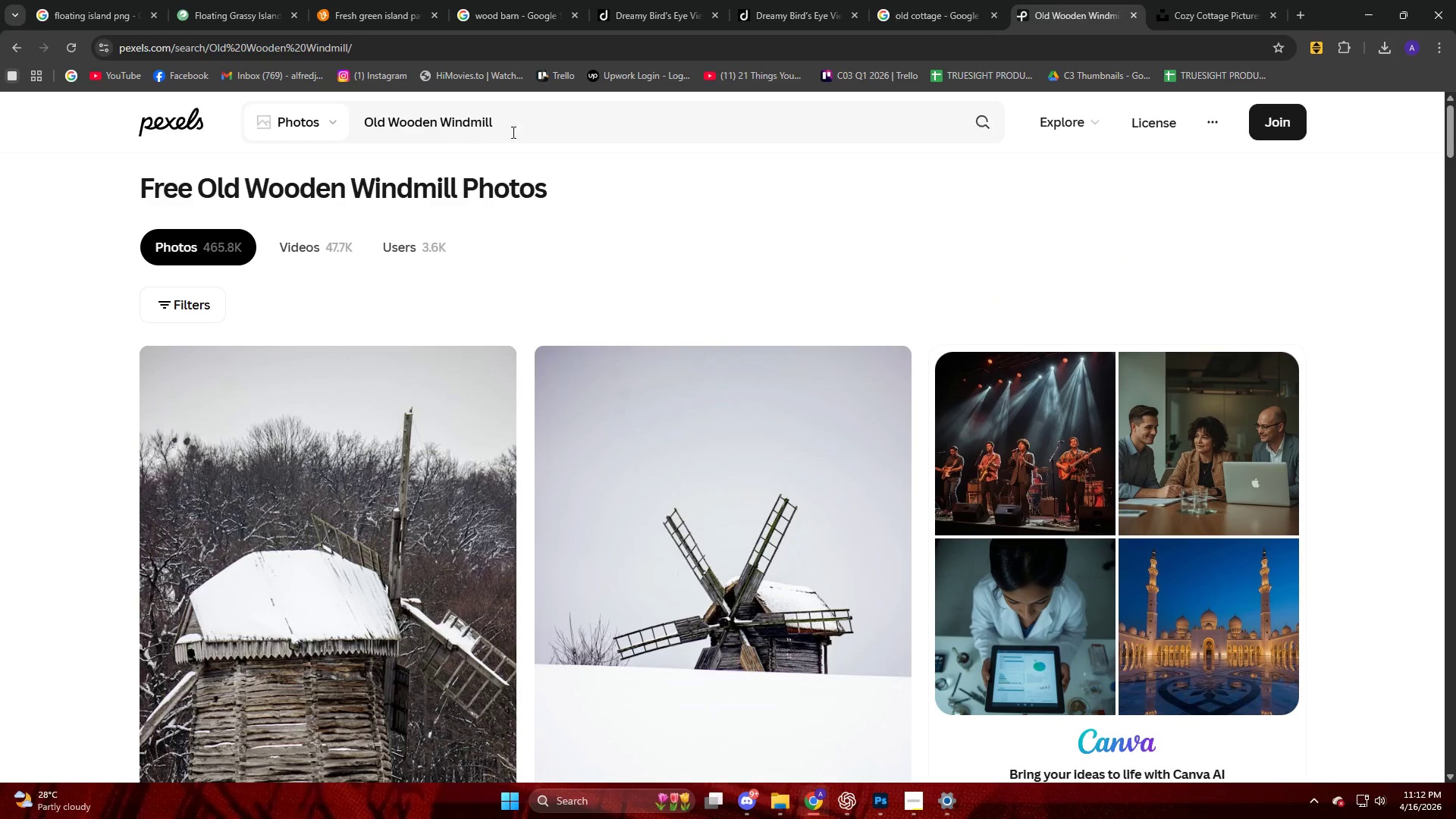 
left_click_drag(start_coordinate=[540, 127], to_coordinate=[317, 133])
 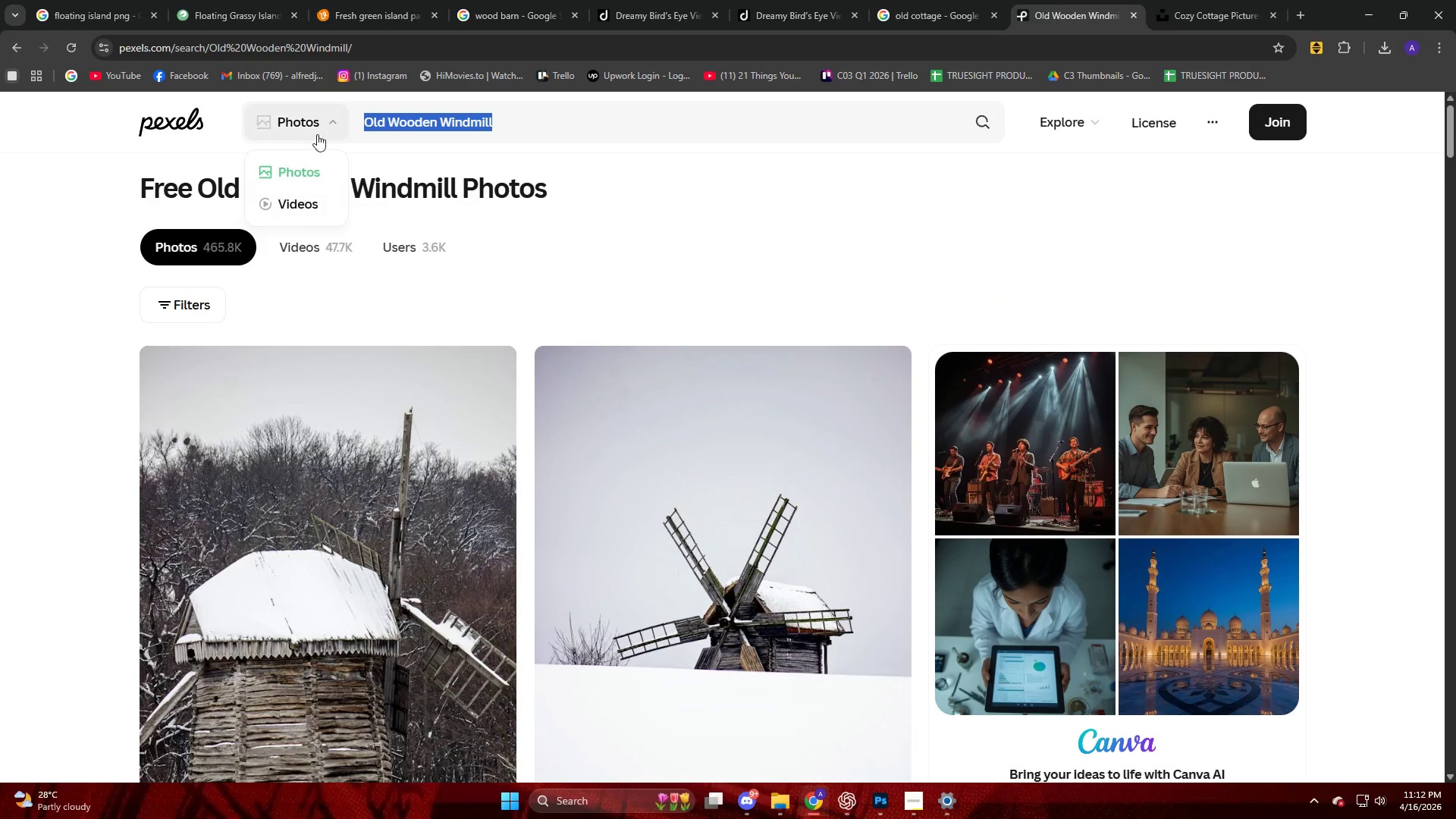 
key(Control+C)
 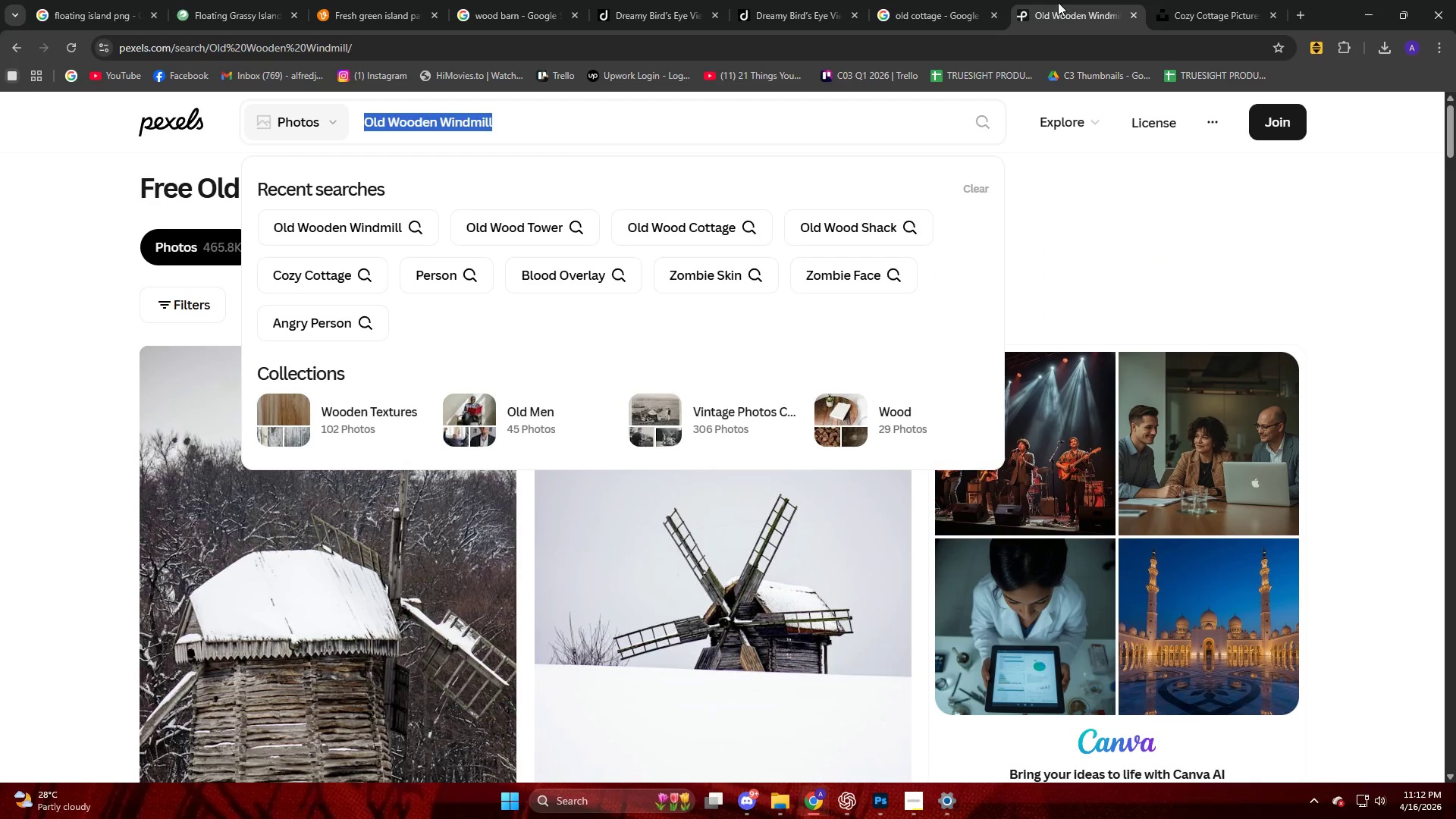 
left_click([959, 0])
 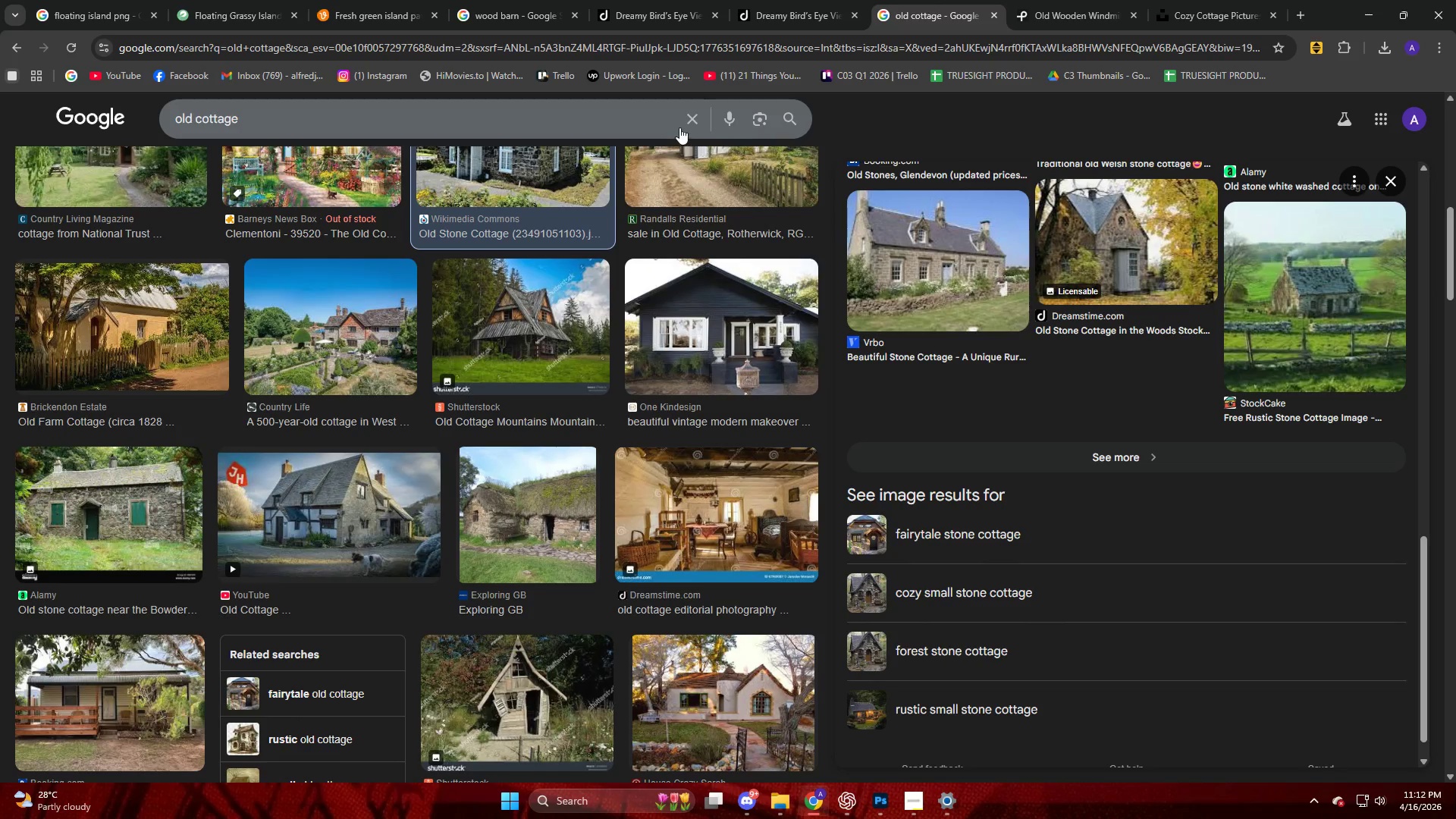 
left_click([682, 122])
 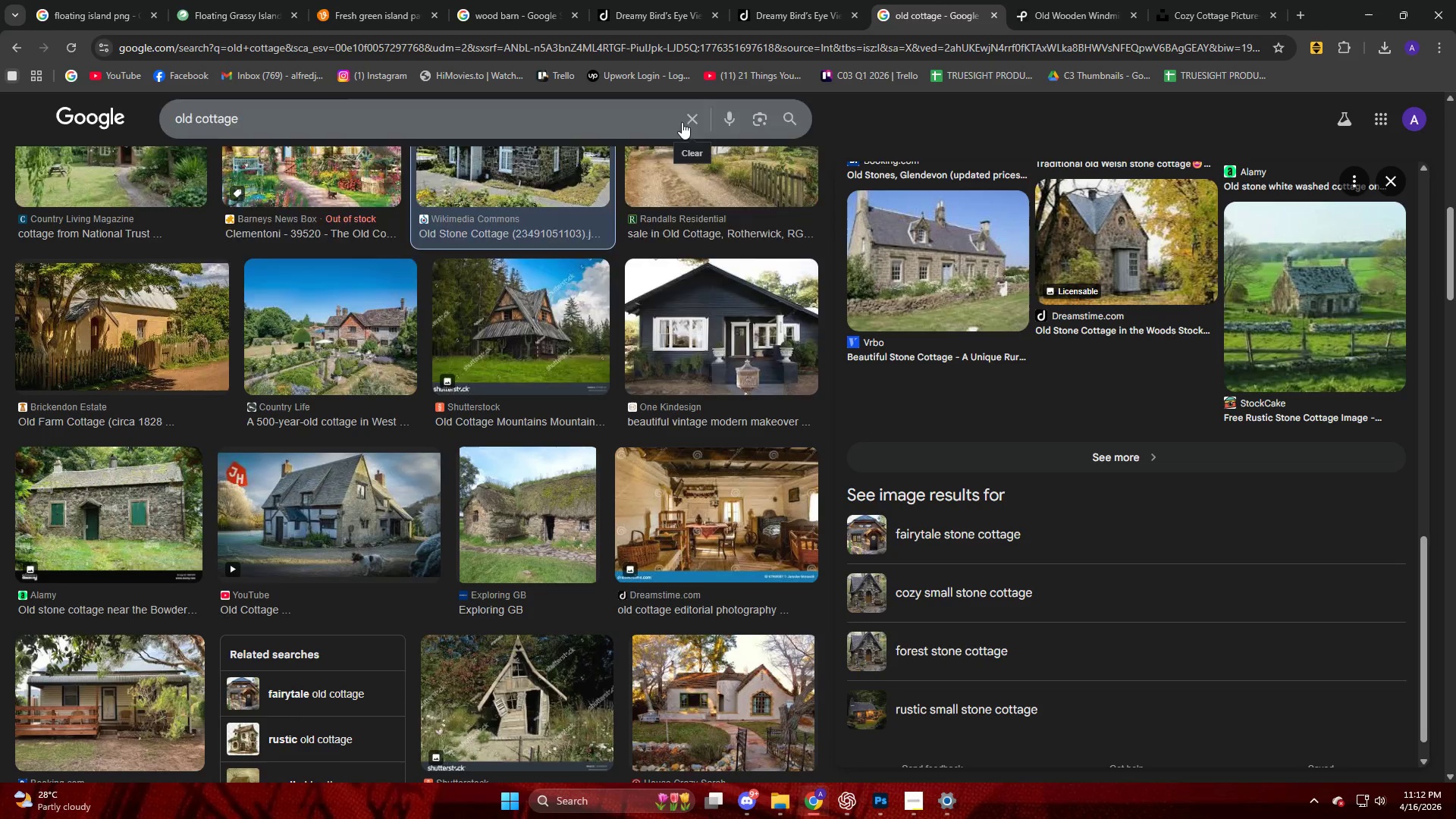 
key(Control+V)
 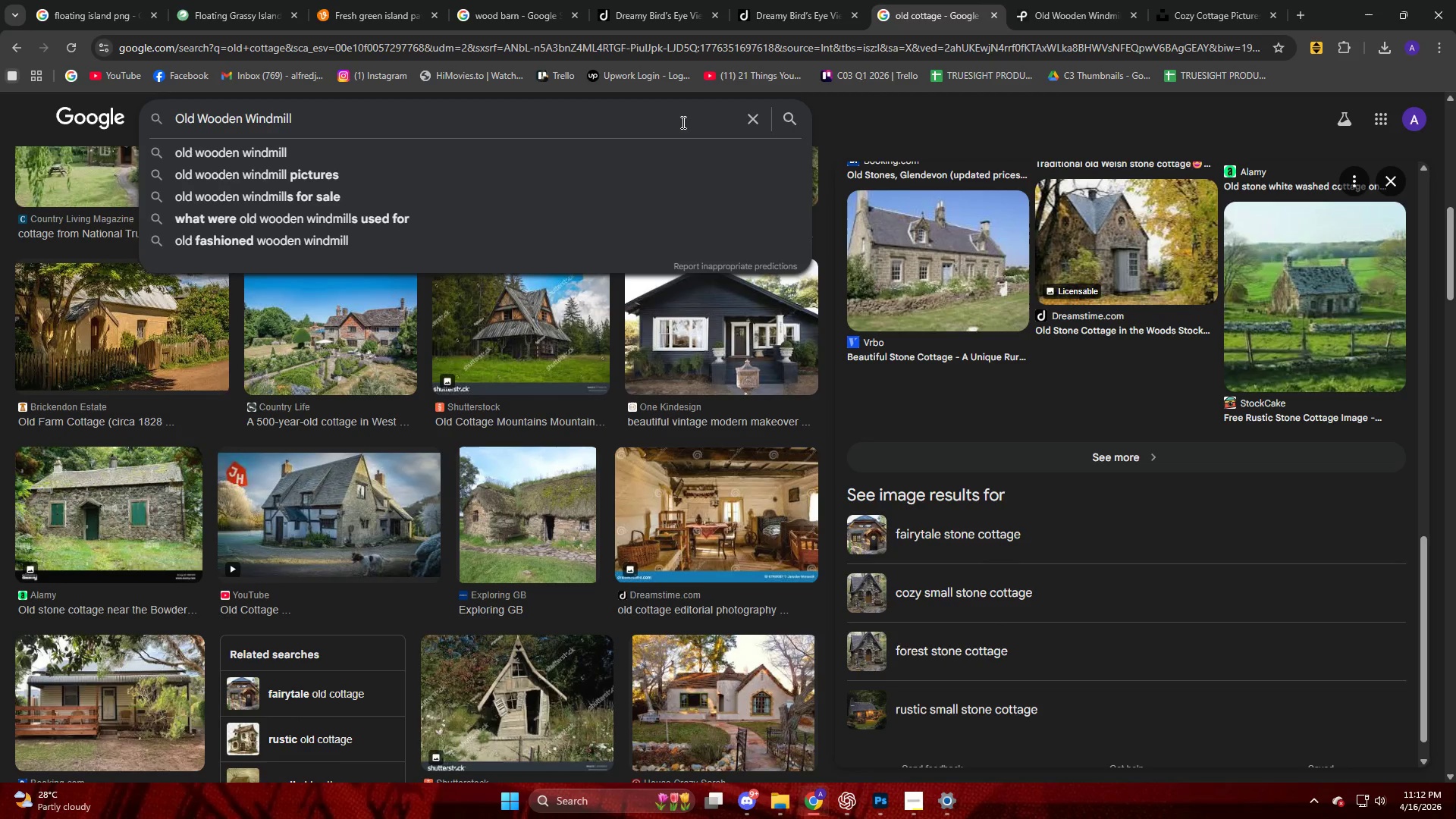 
key(NumpadEnter)
 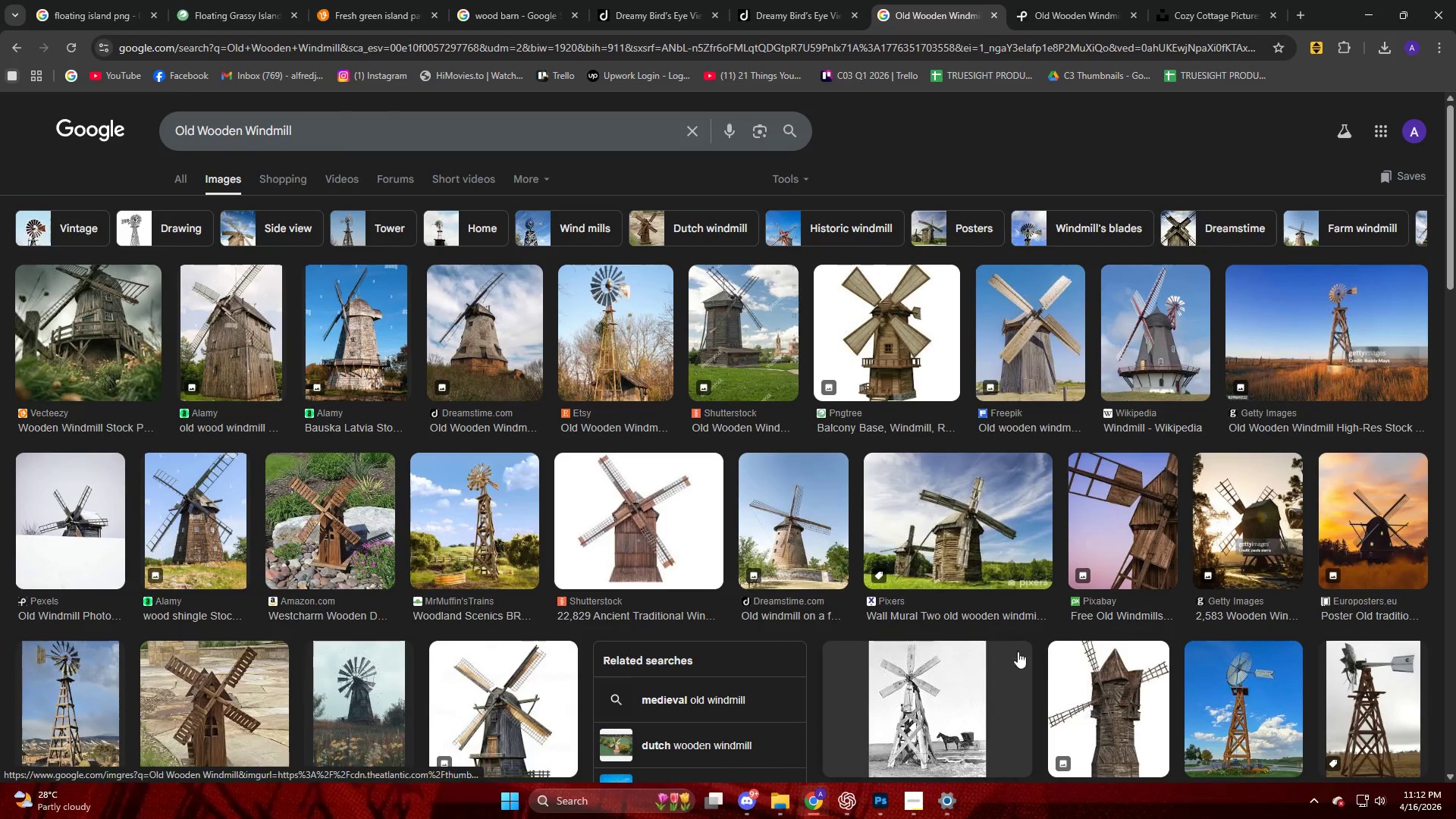 
wait(5.08)
 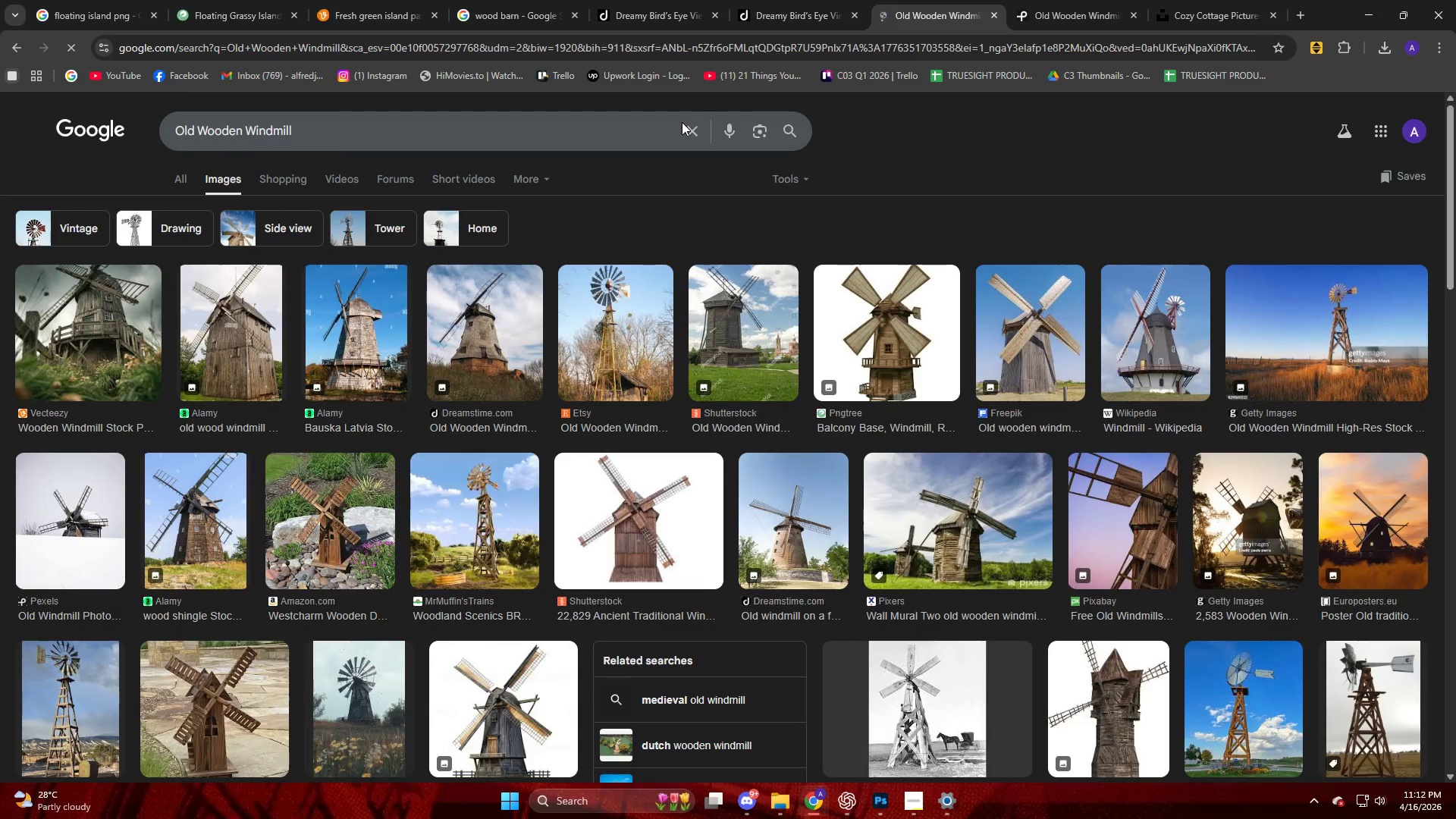 
left_click([802, 175])
 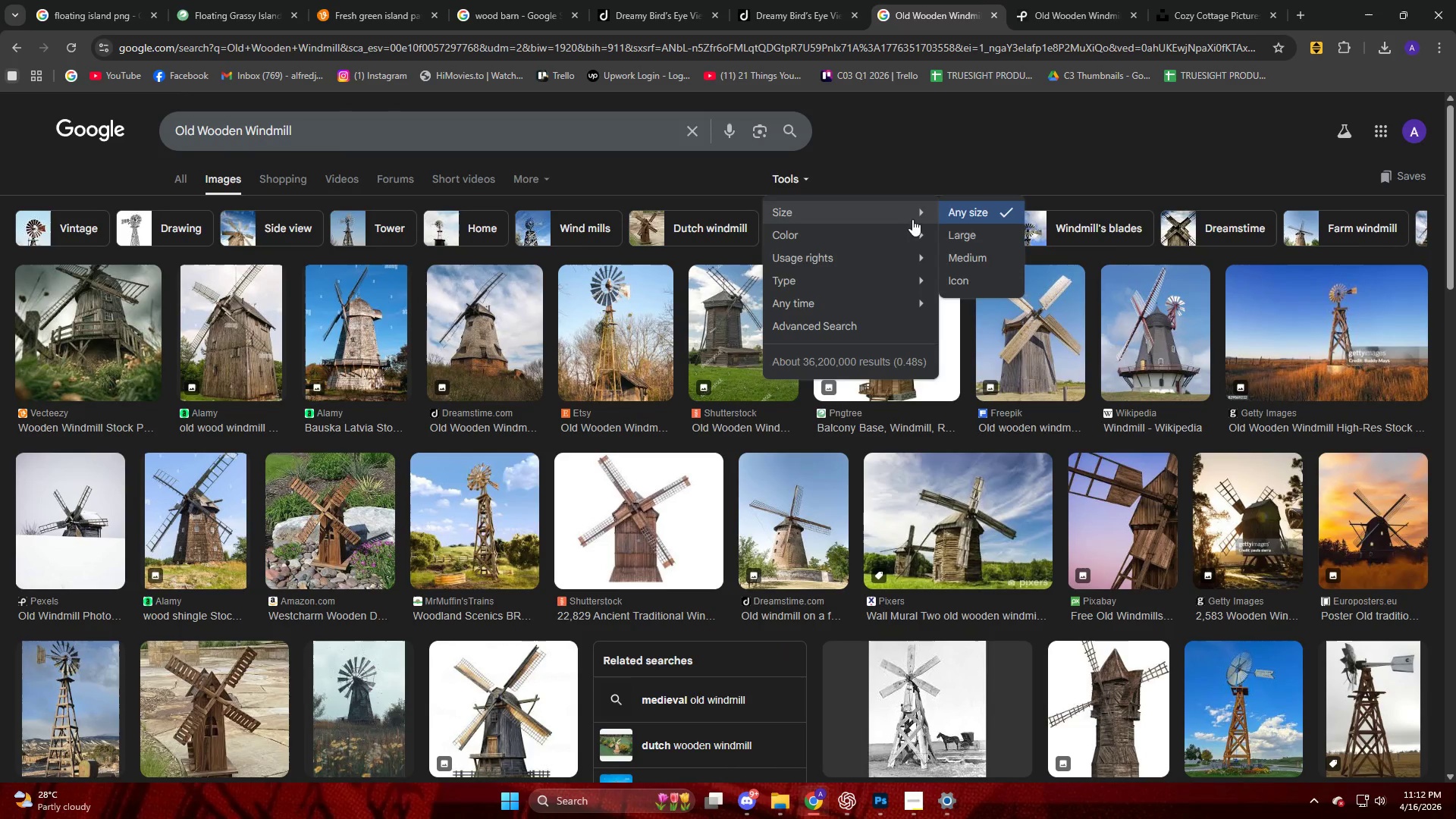 
left_click([966, 232])
 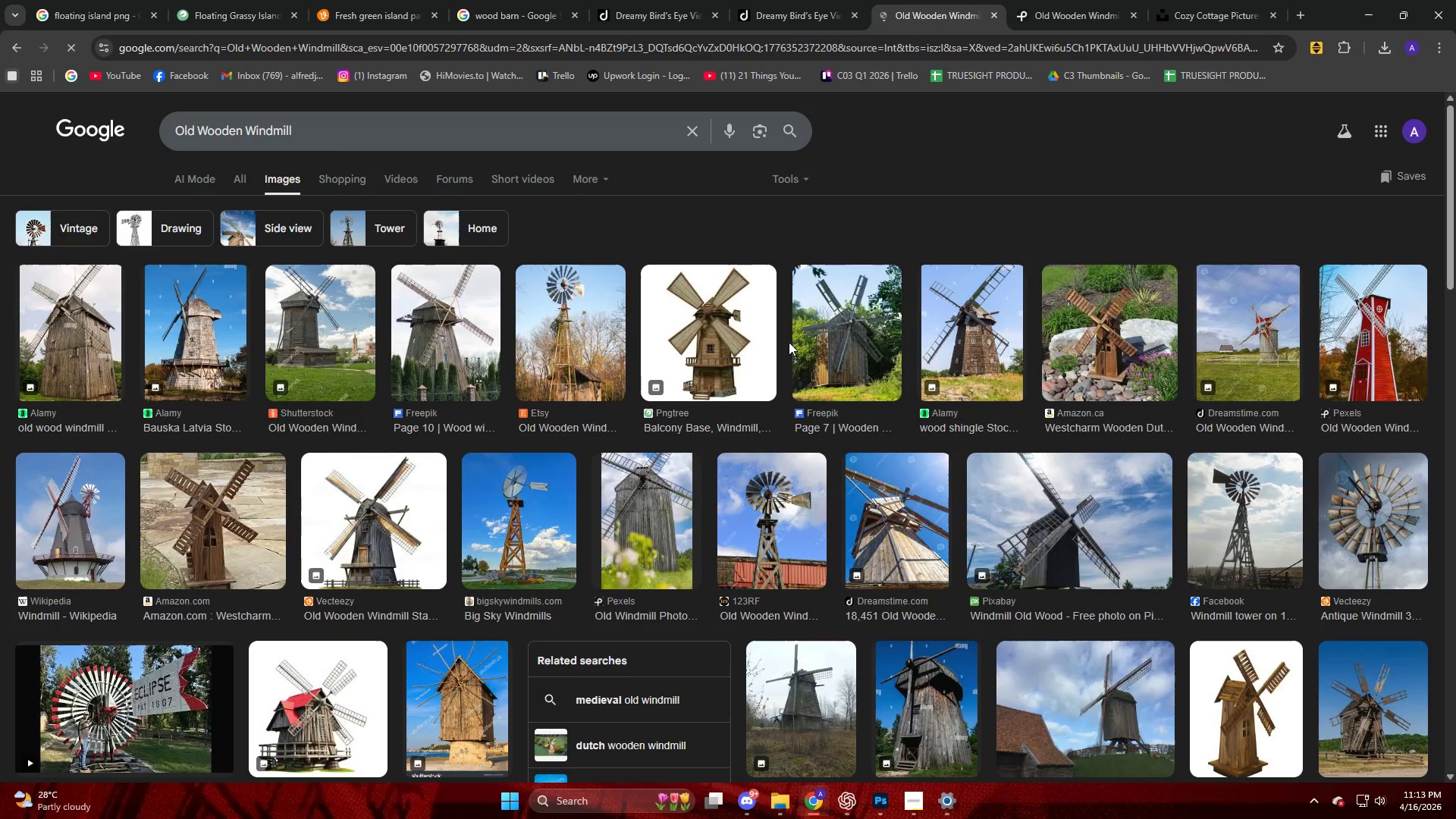 
scroll: coordinate [807, 360], scroll_direction: down, amount: 12.0
 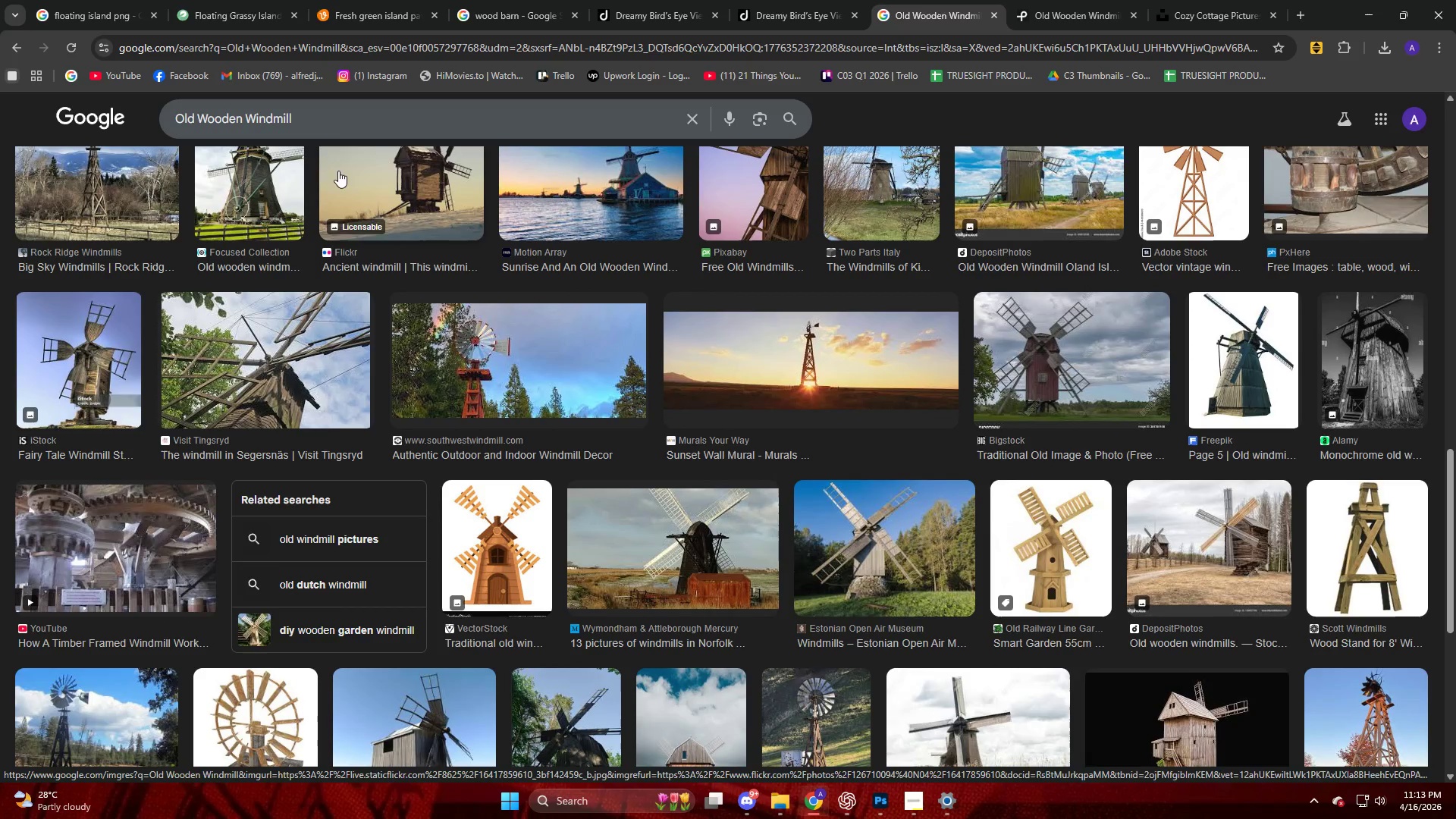 
left_click_drag(start_coordinate=[315, 119], to_coordinate=[245, 130])
 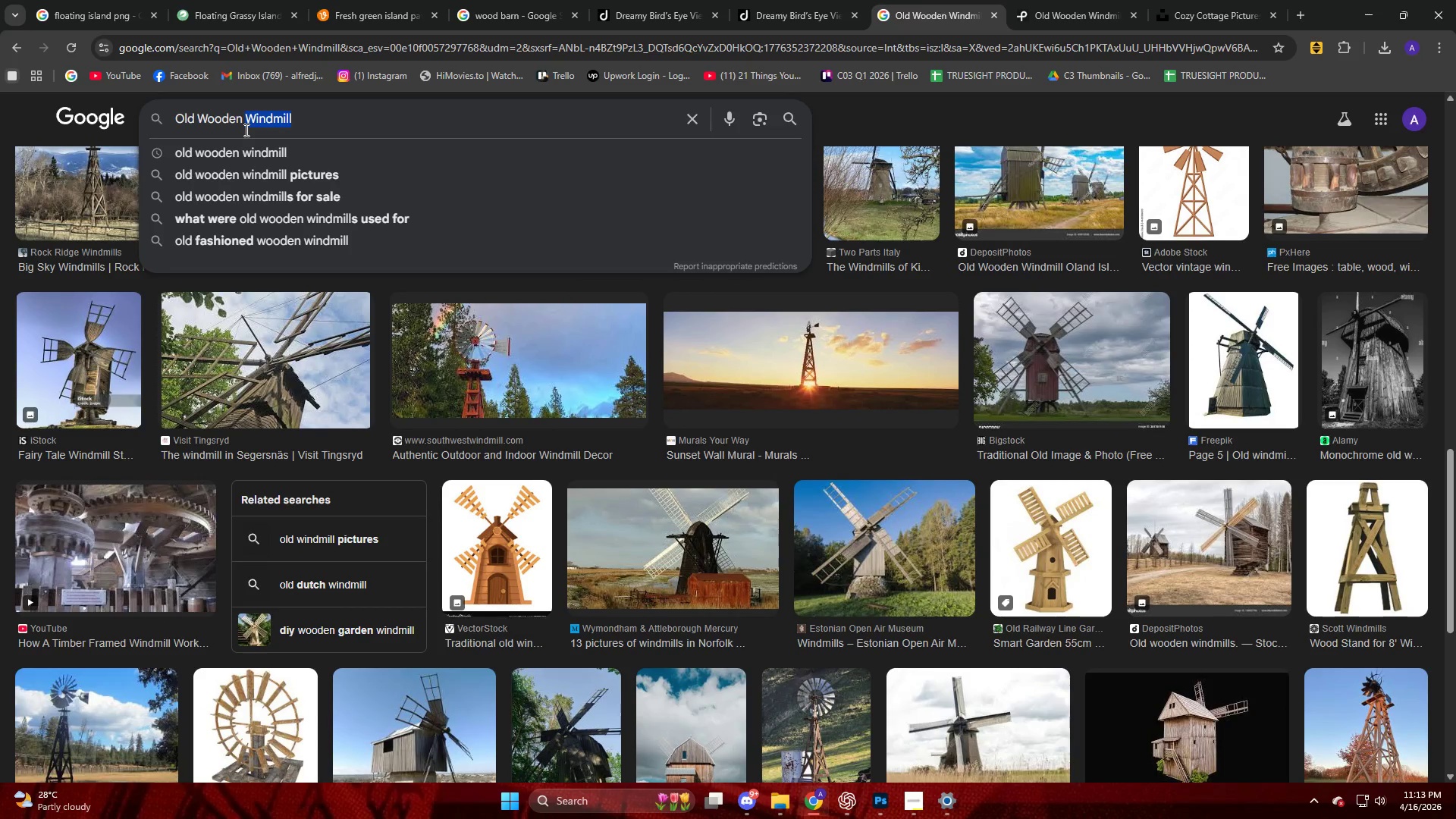 
type(toer)
key(Backspace)
key(Backspace)
type(wer)
 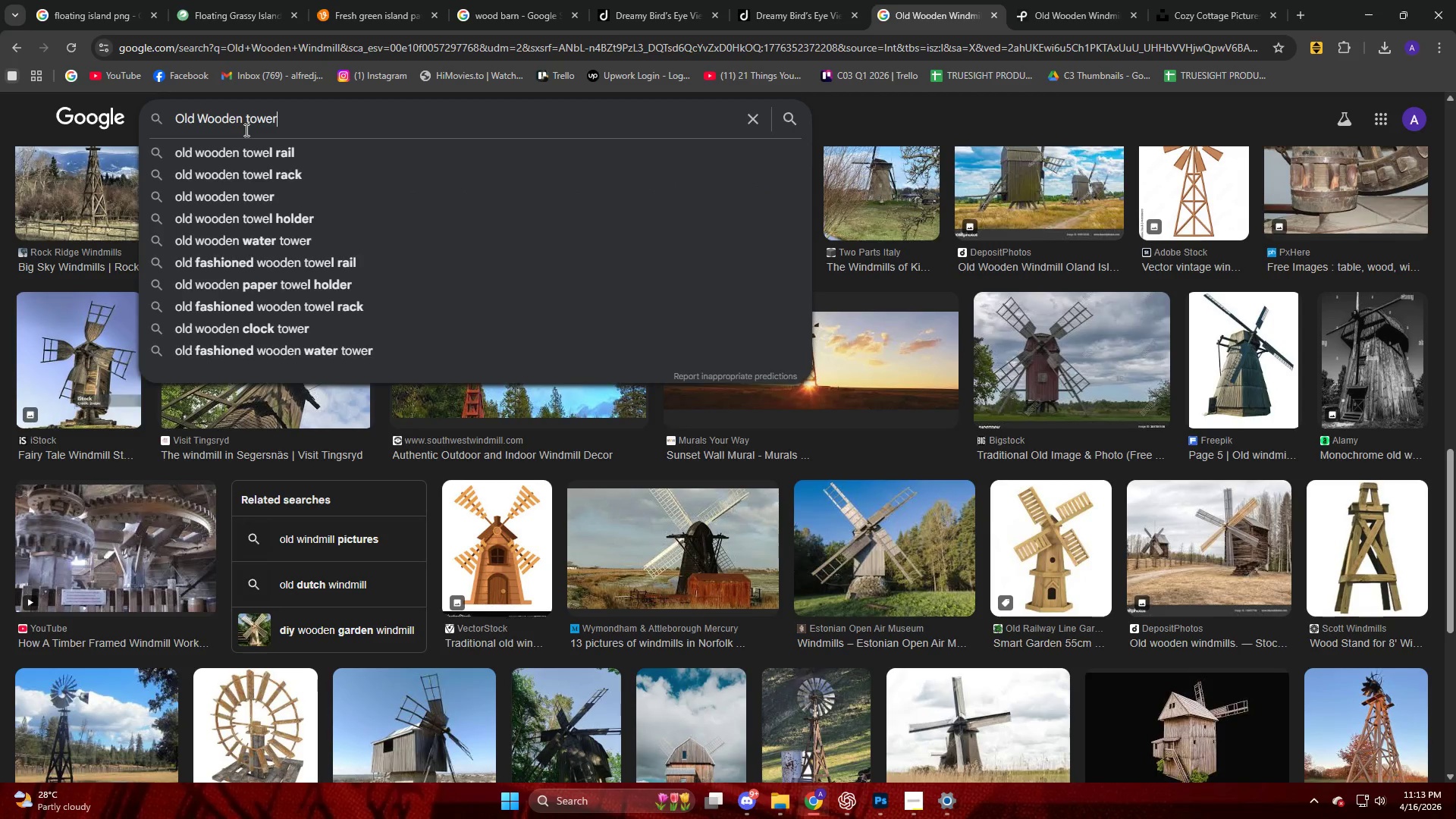 
key(Enter)
 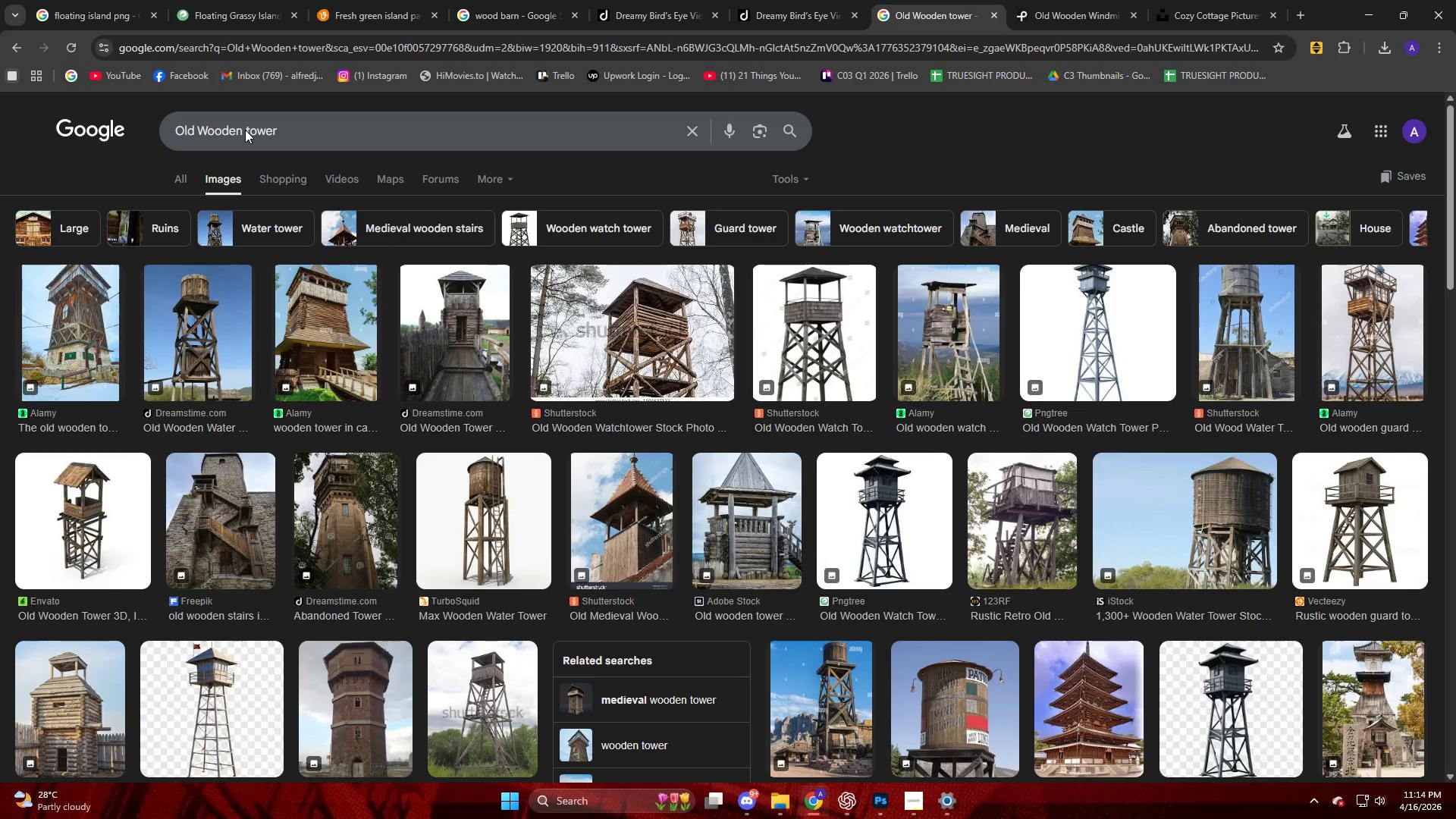 
wait(76.98)
 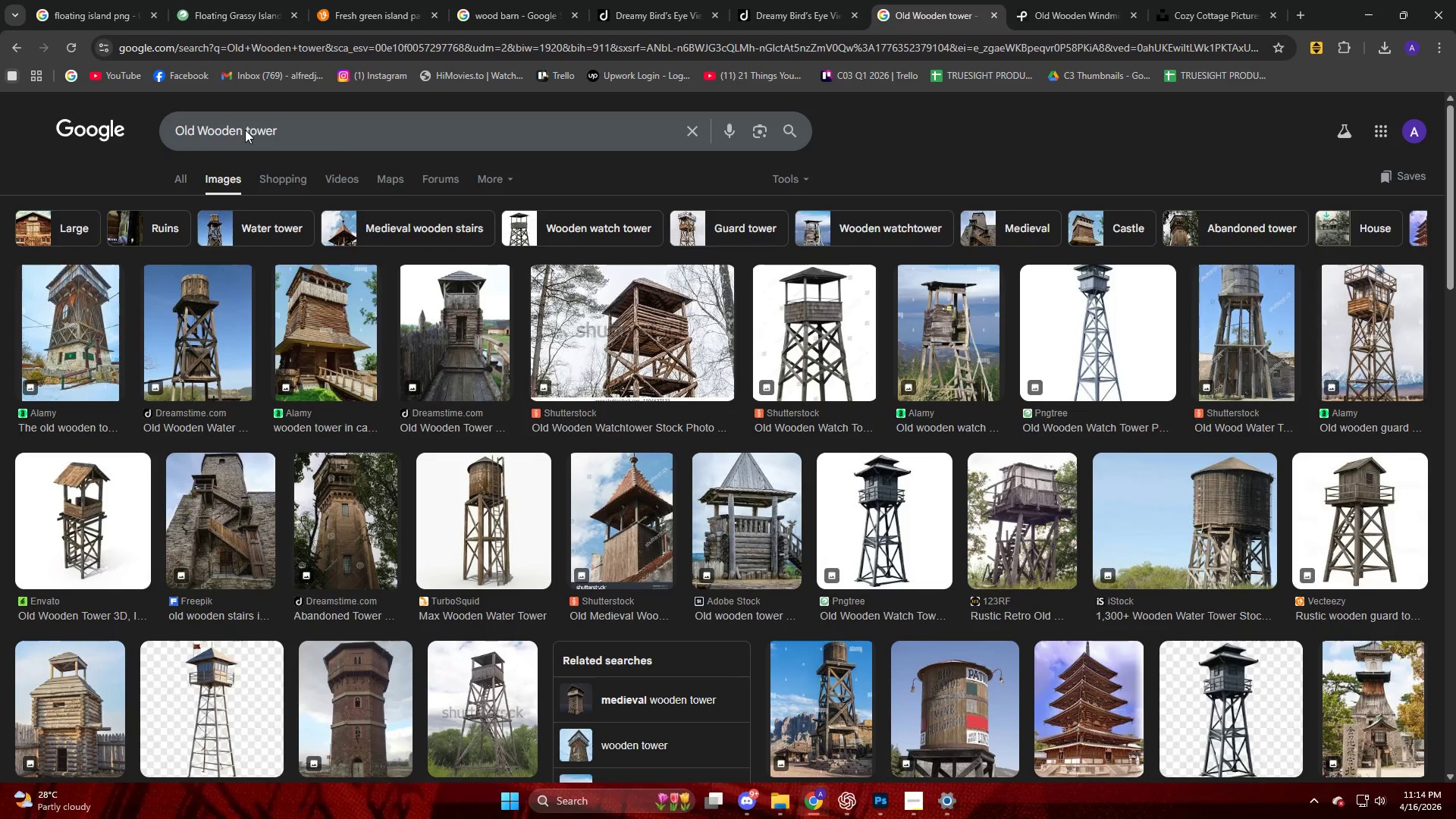 
left_click([1055, 12])
 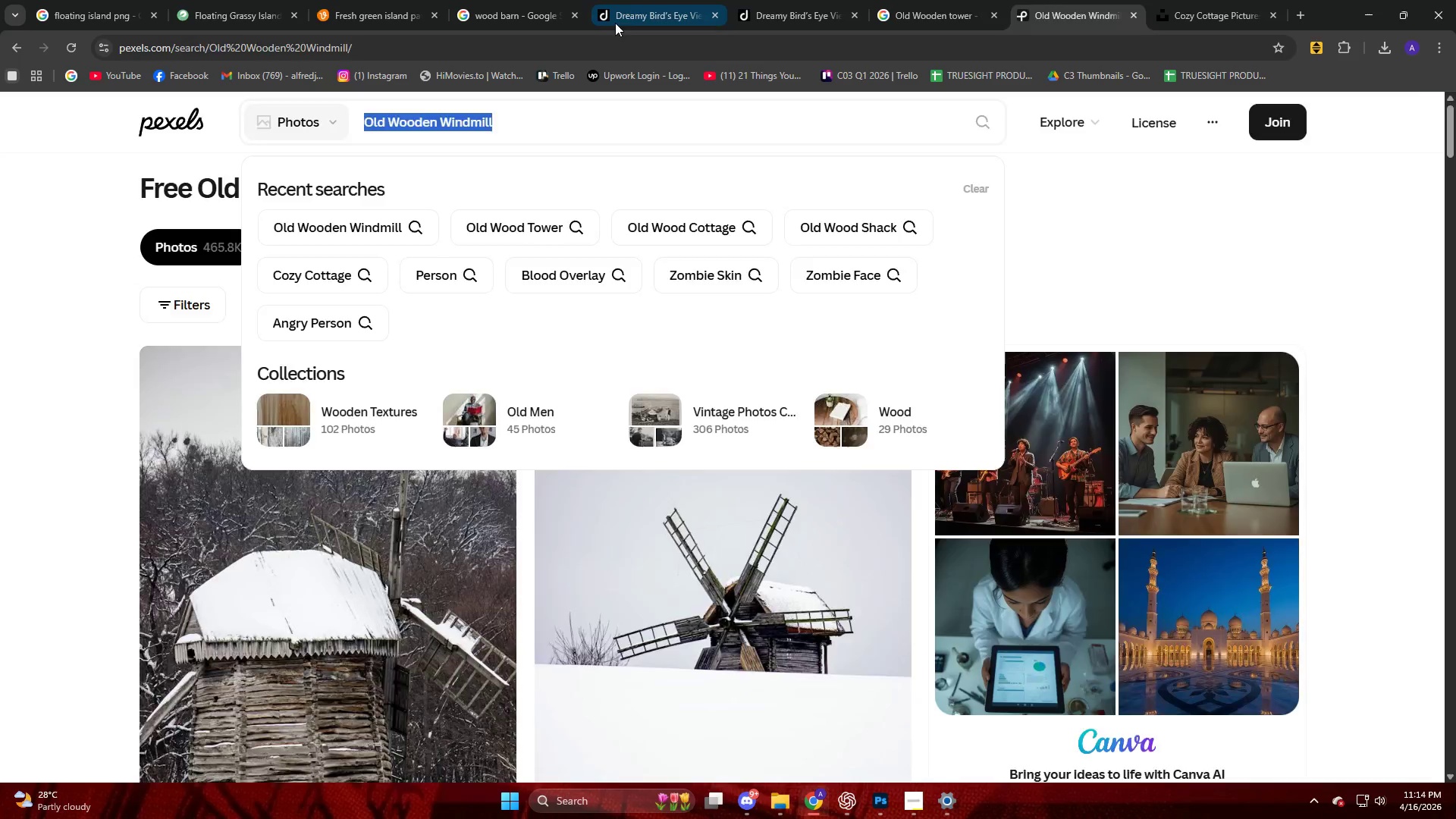 
double_click([497, 24])
 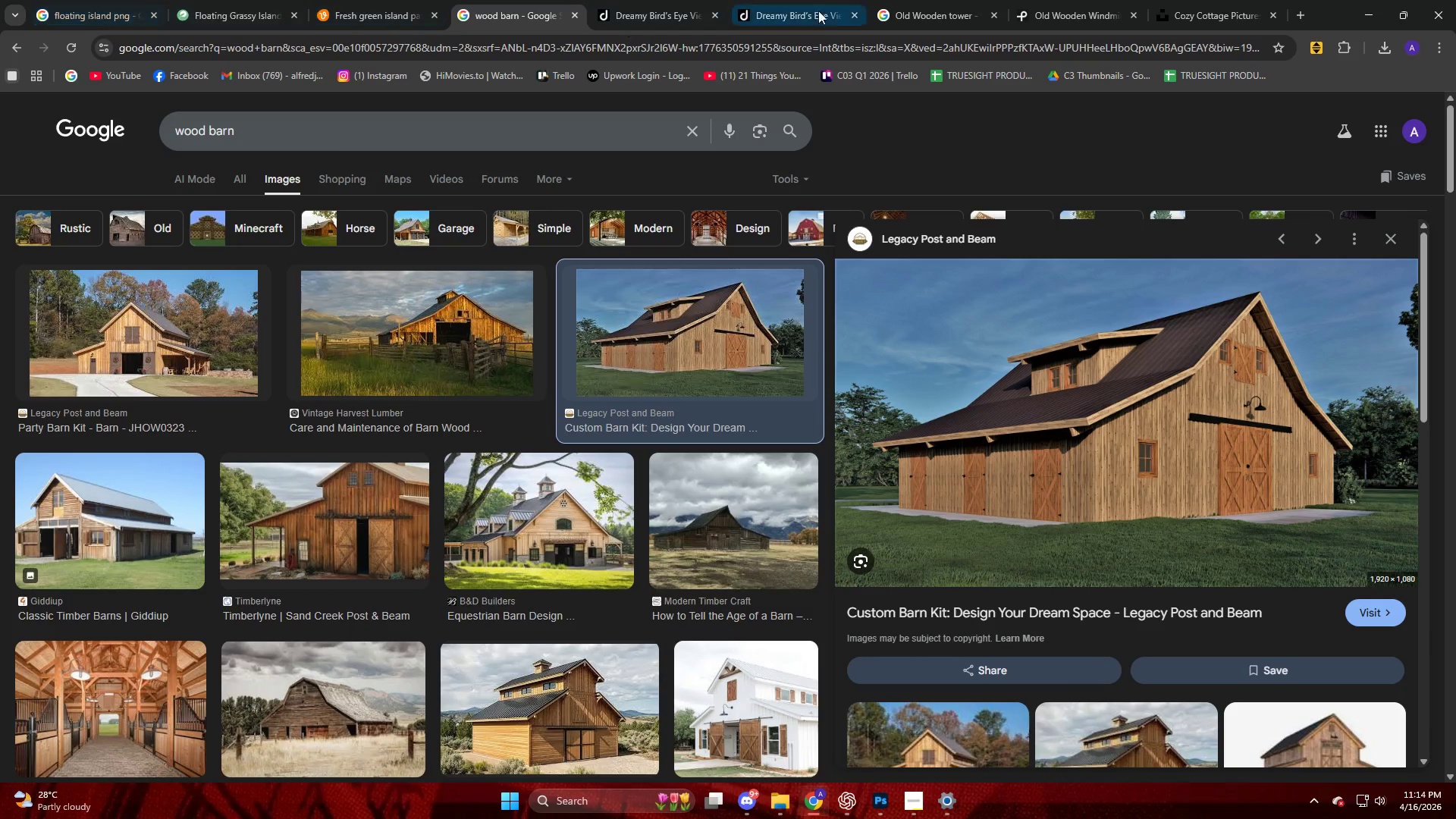 
left_click([1037, 17])
 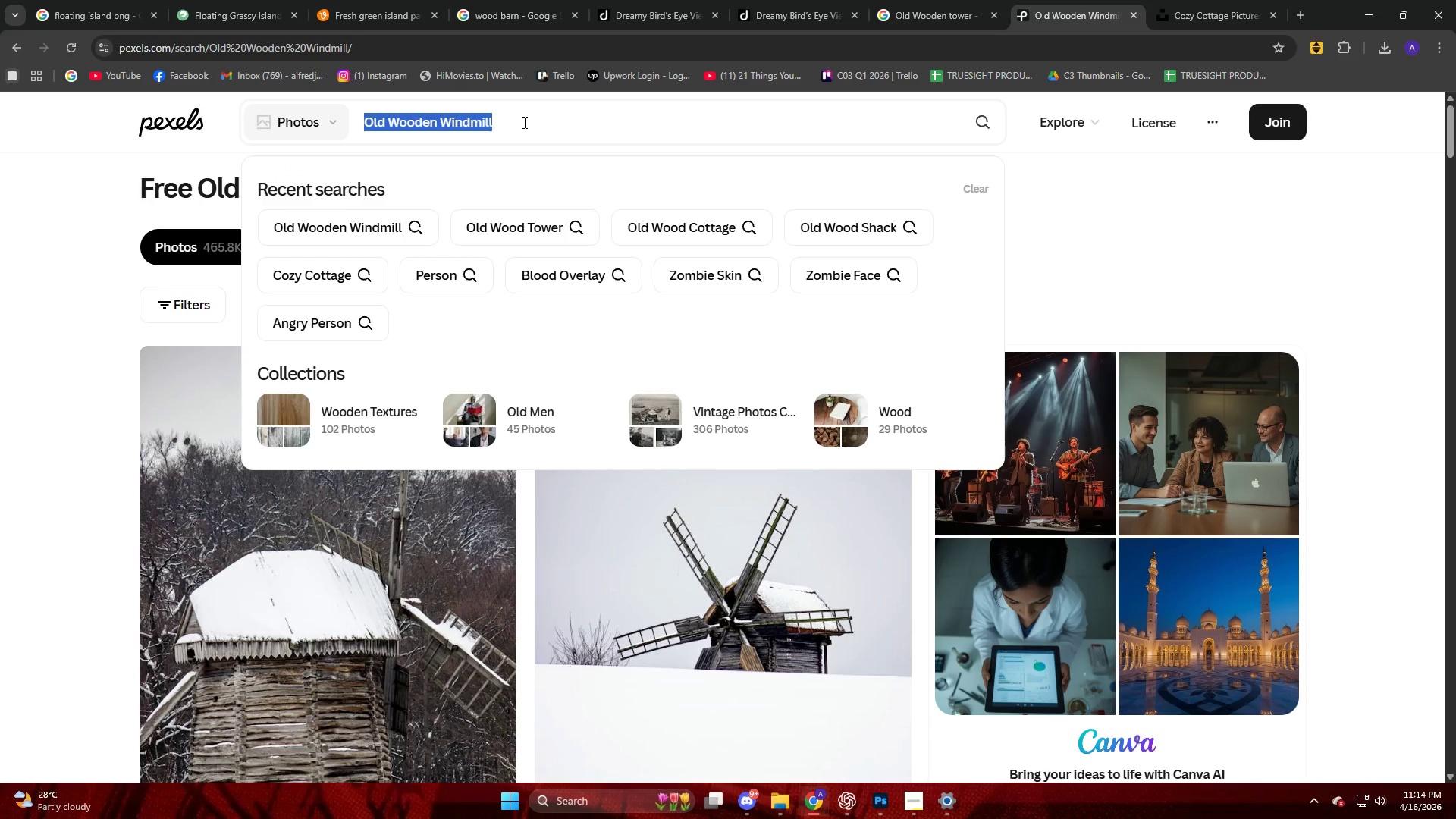 
double_click([536, 121])
 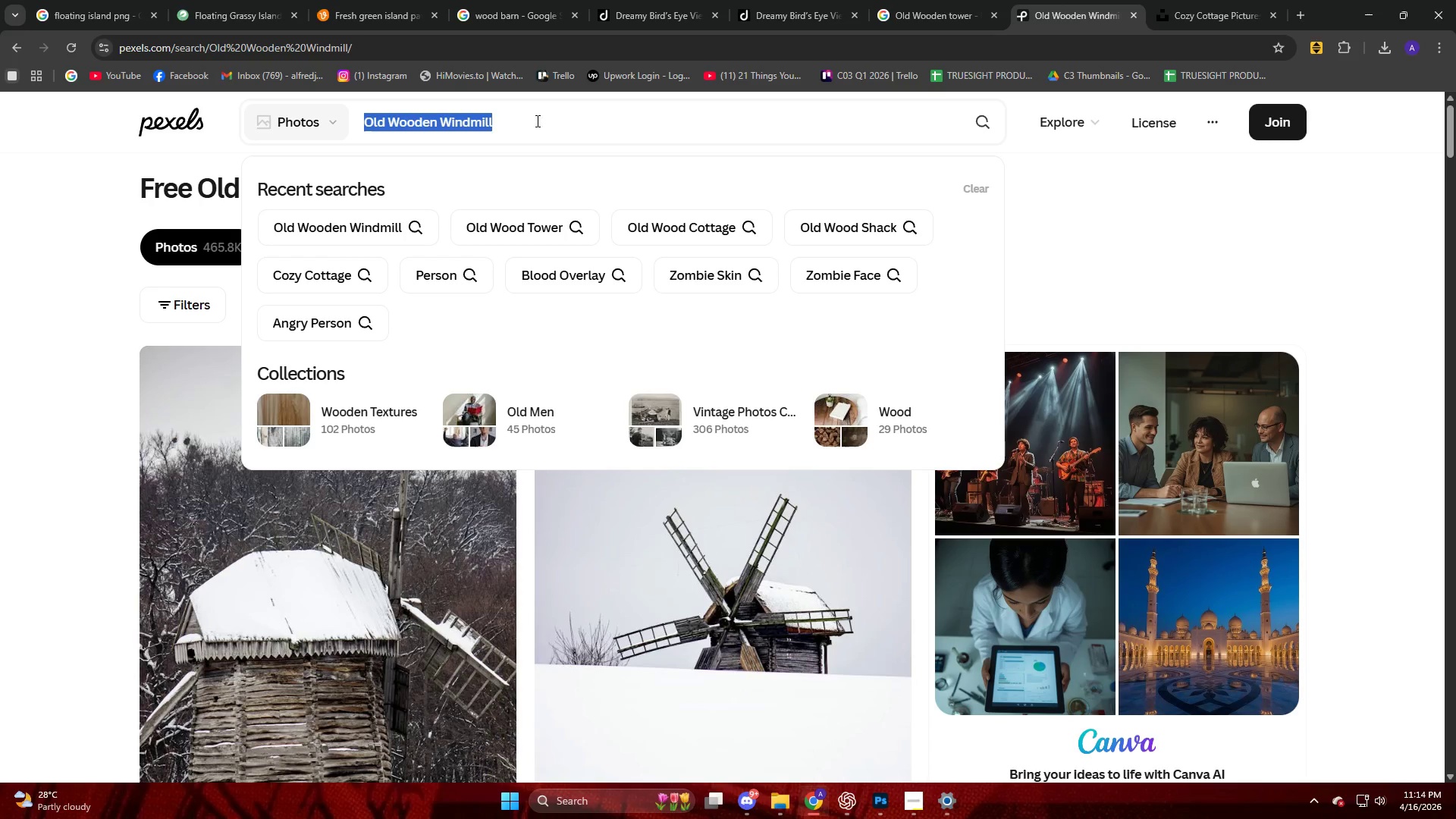 
left_click_drag(start_coordinate=[536, 121], to_coordinate=[514, 122])
 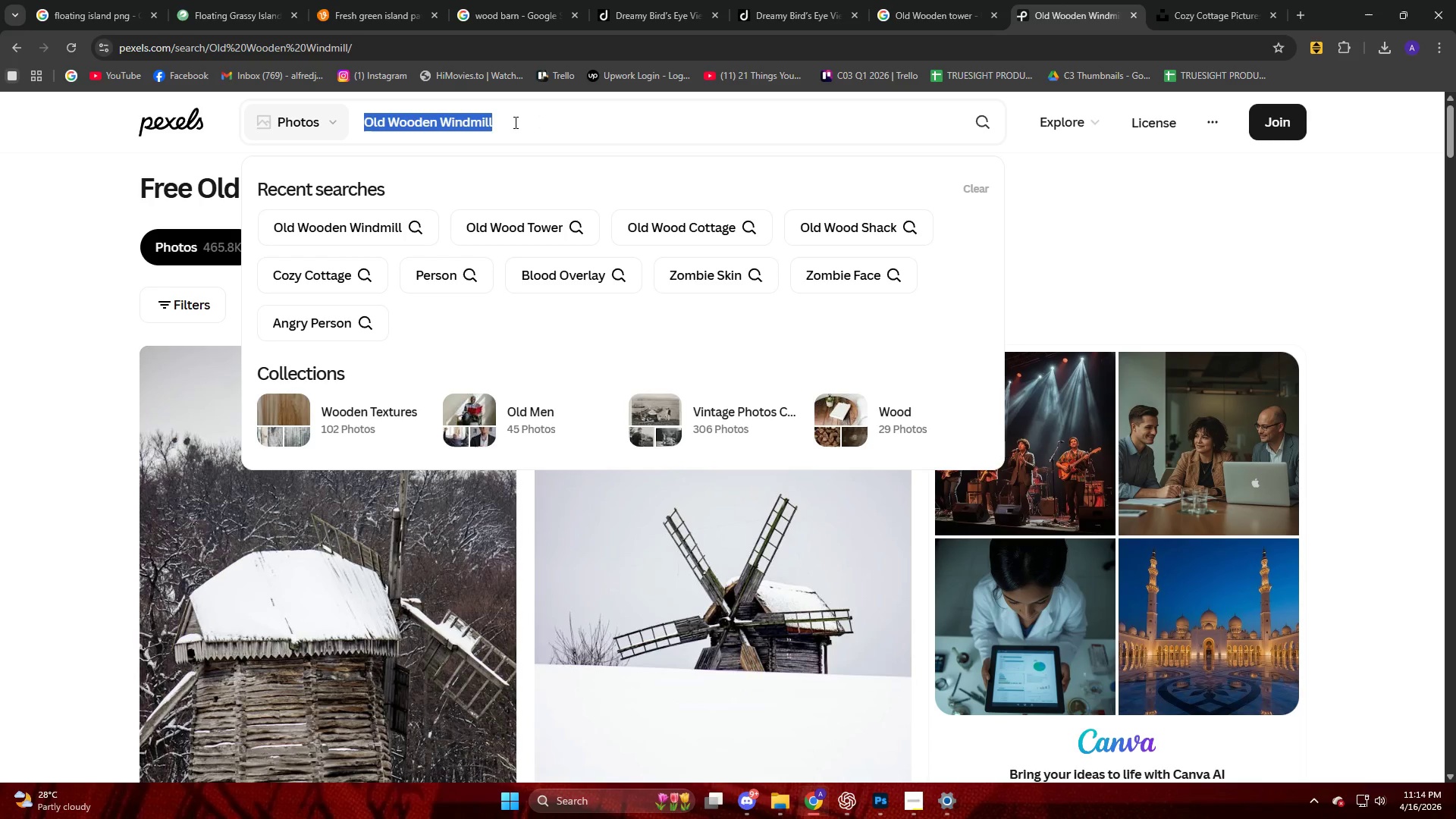 
triple_click([514, 122])
 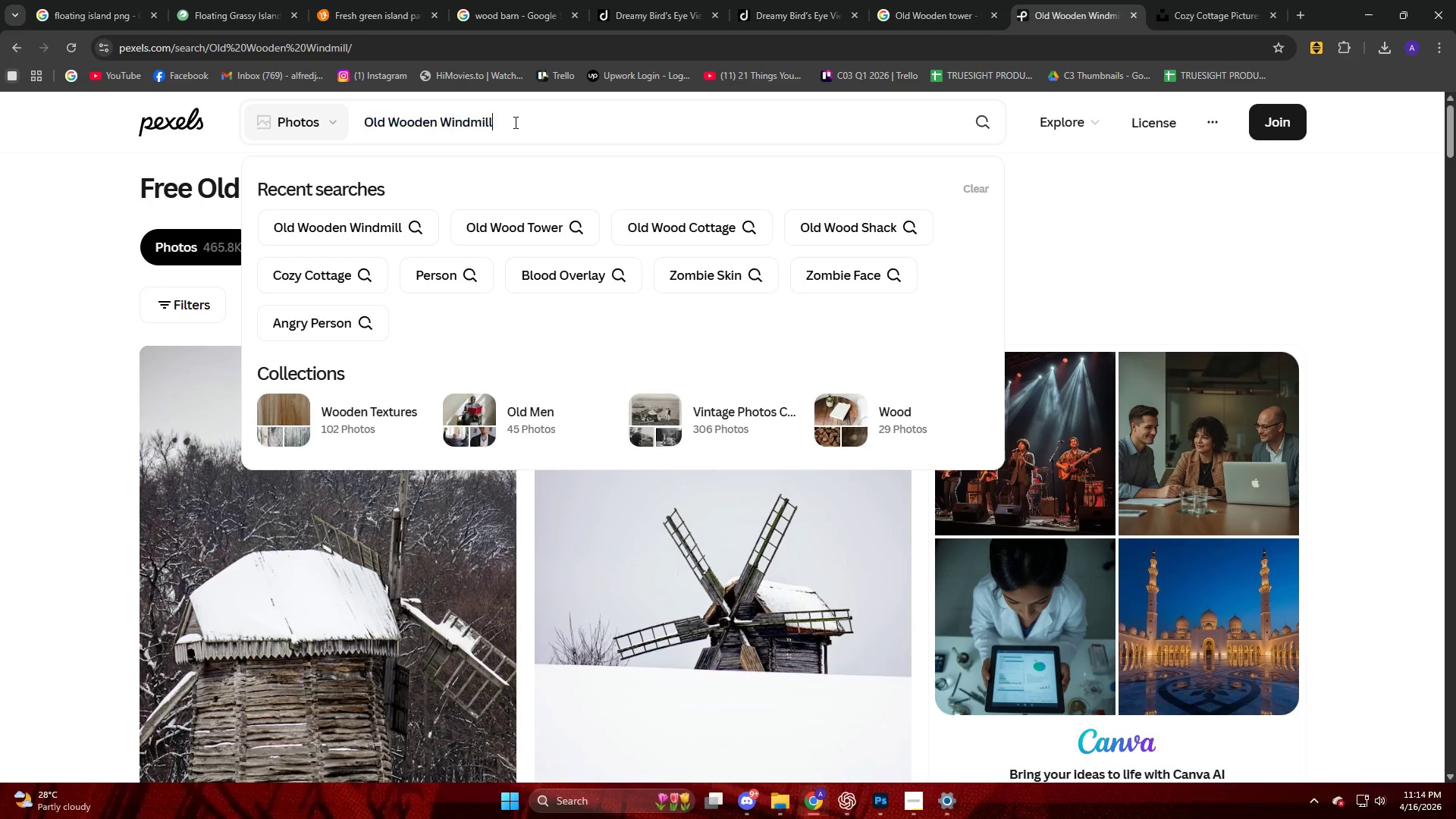 
triple_click([514, 122])
 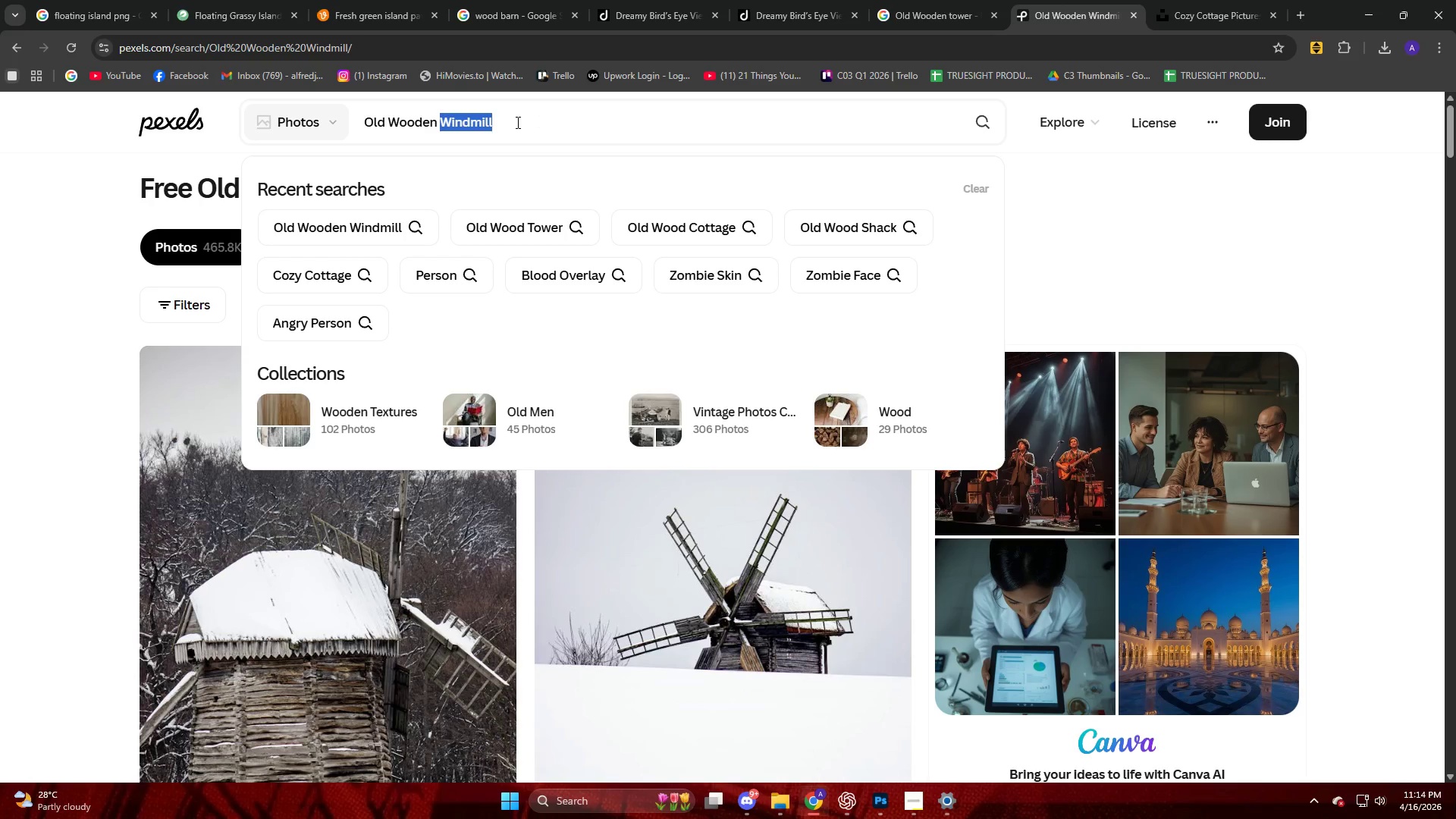 
key(Backspace)
type(bell tower)
 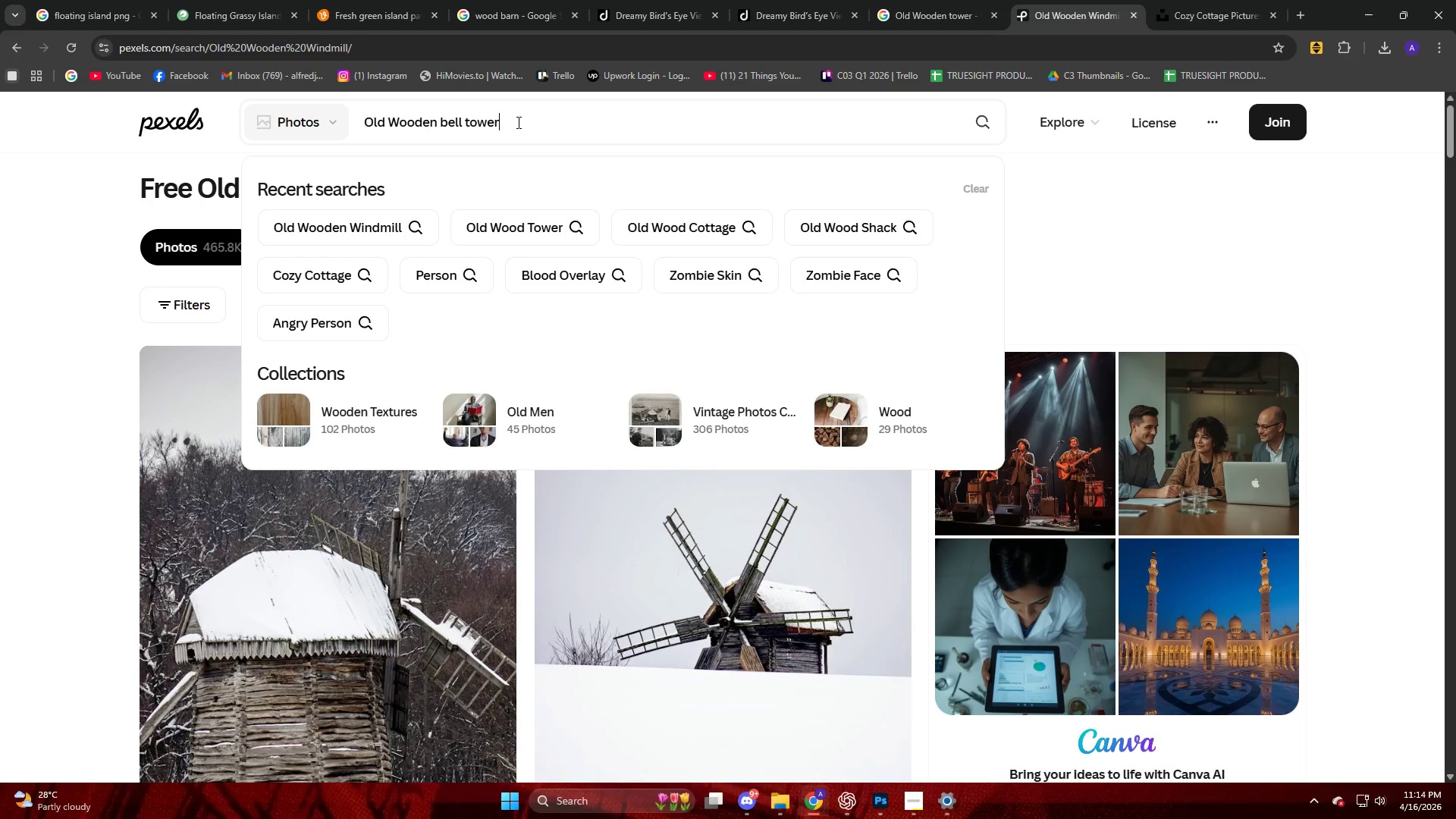 
key(Enter)
 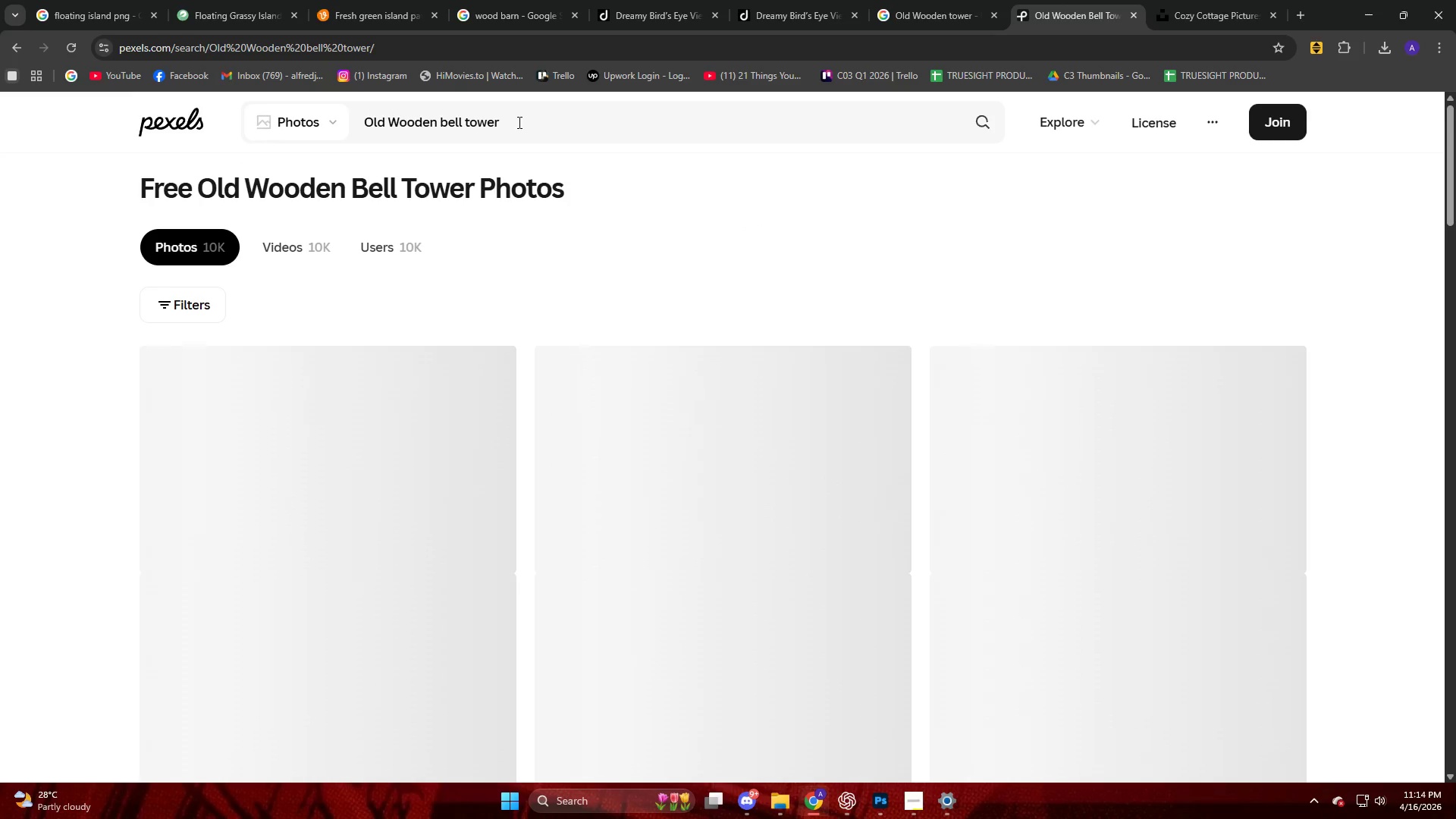 
scroll: coordinate [29, 310], scroll_direction: down, amount: 32.0
 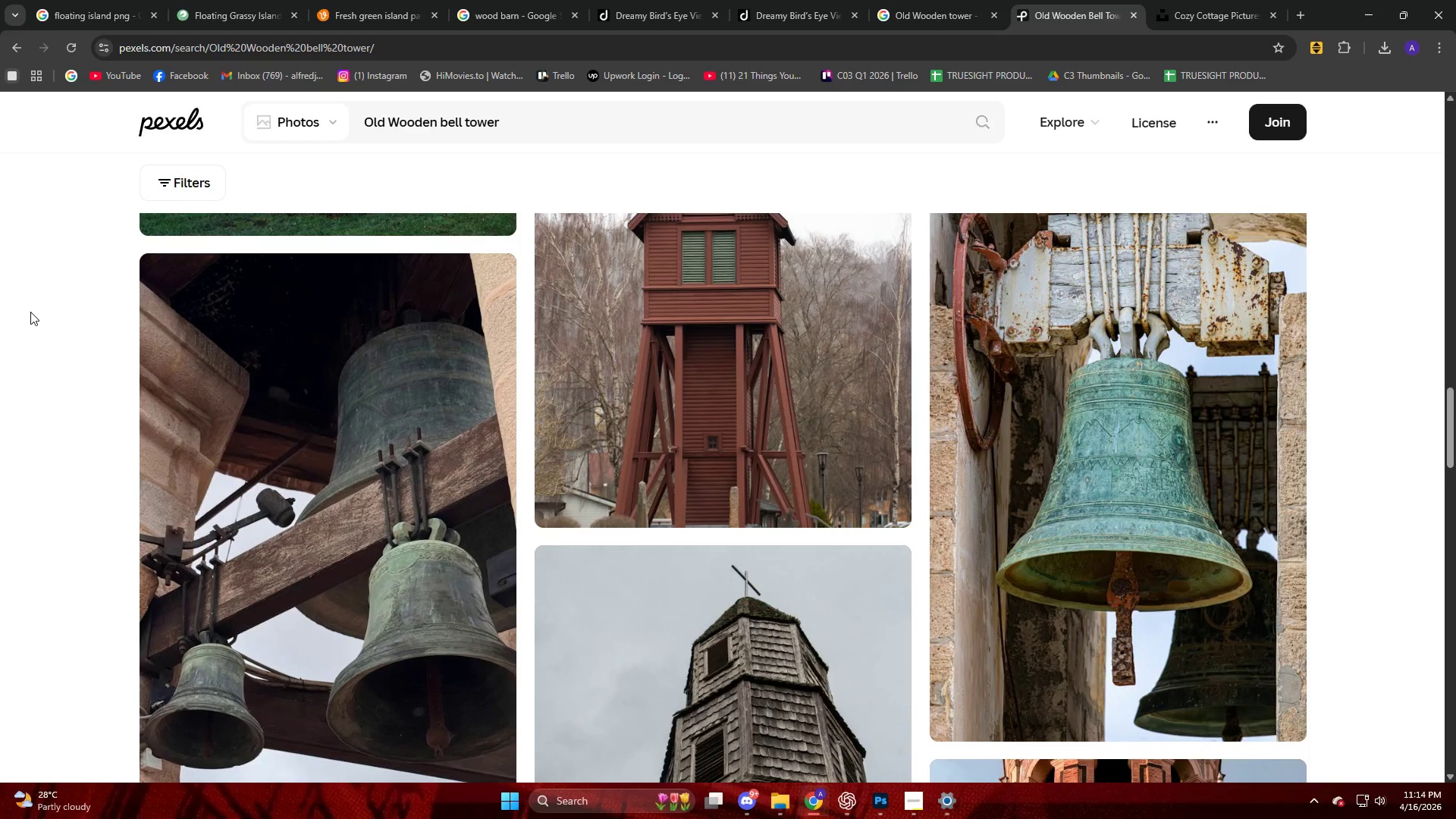 
scroll: coordinate [40, 341], scroll_direction: down, amount: 17.0
 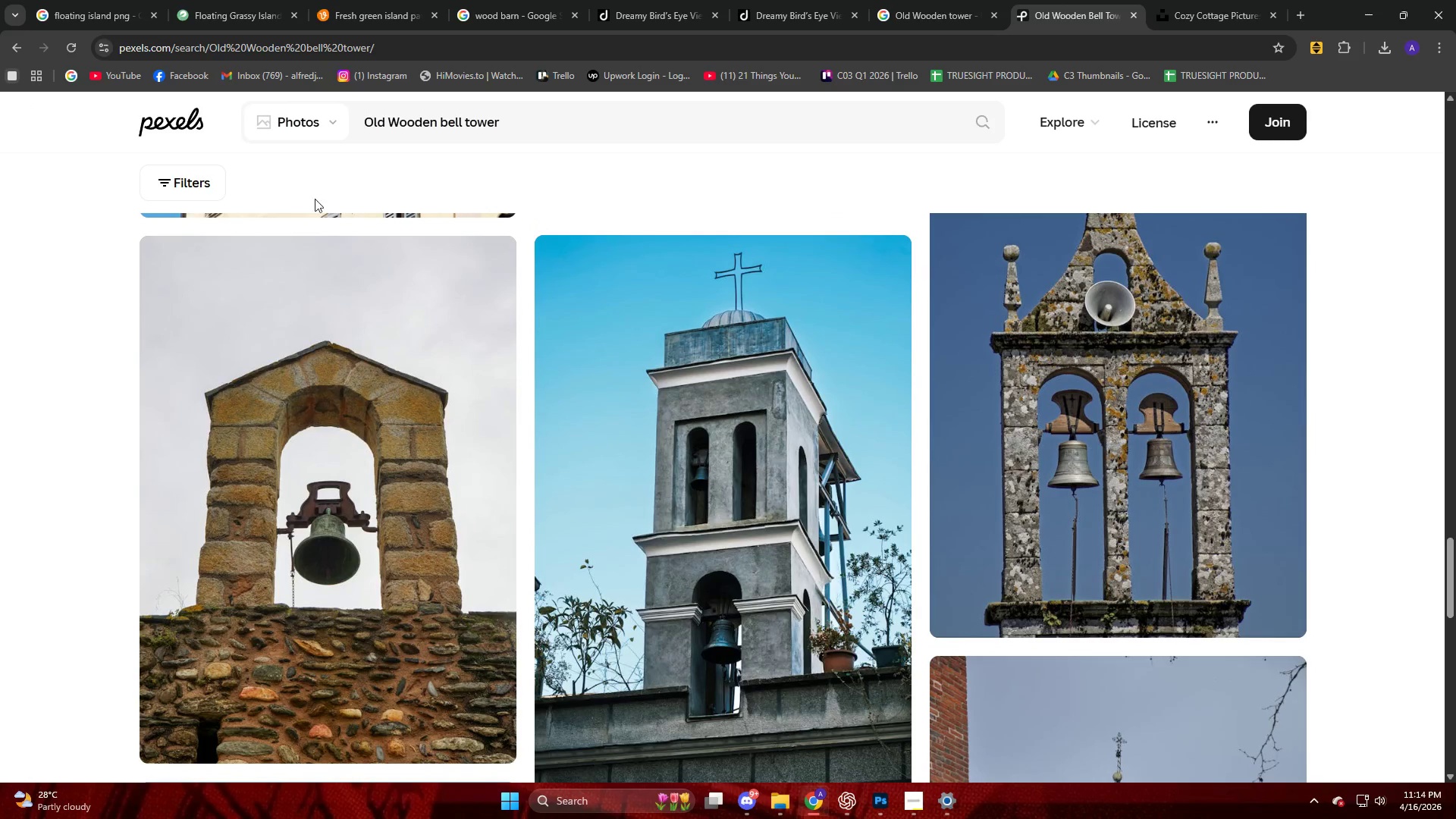 
left_click_drag(start_coordinate=[513, 117], to_coordinate=[295, 136])
 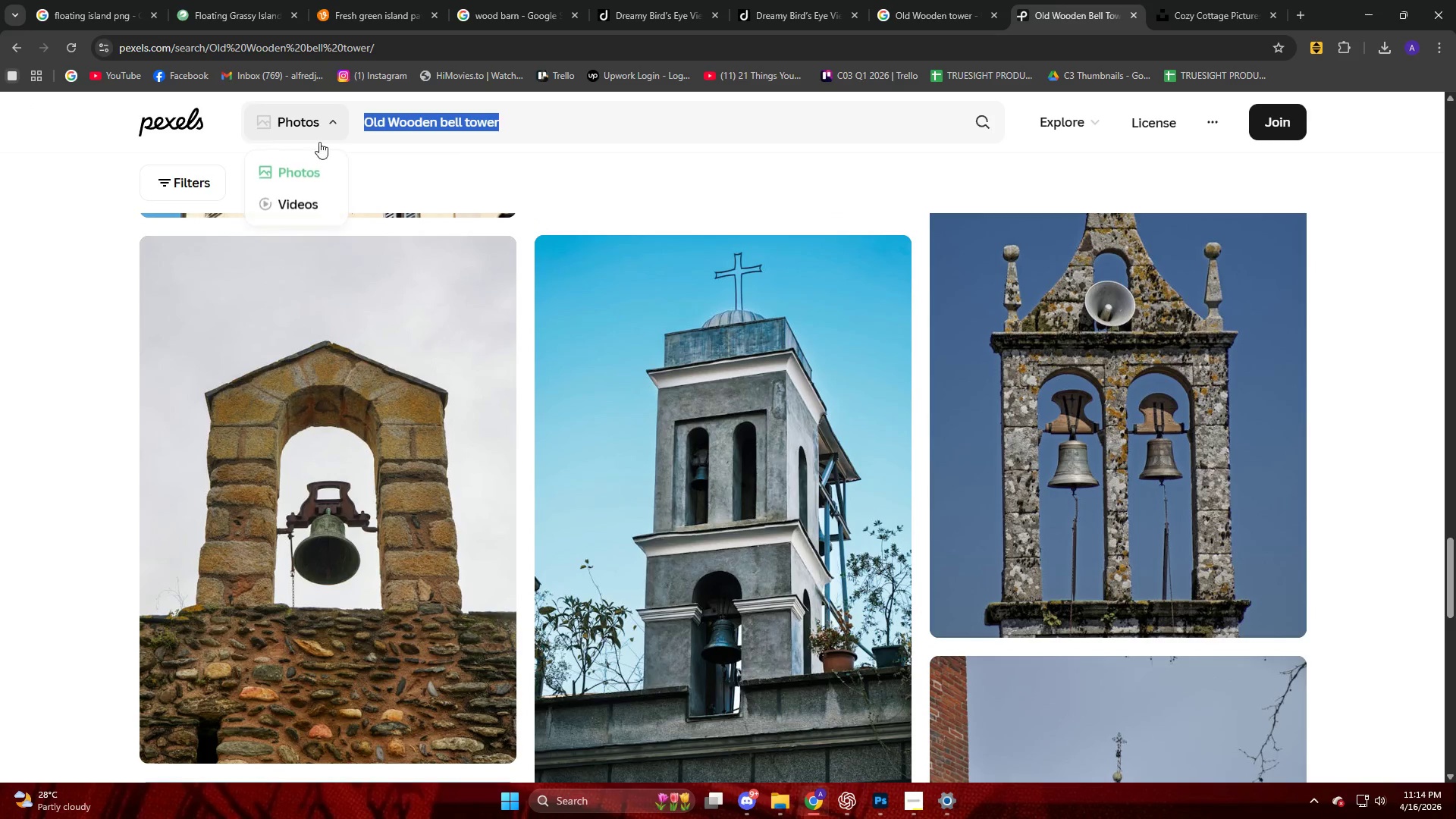 
key(Control+C)
 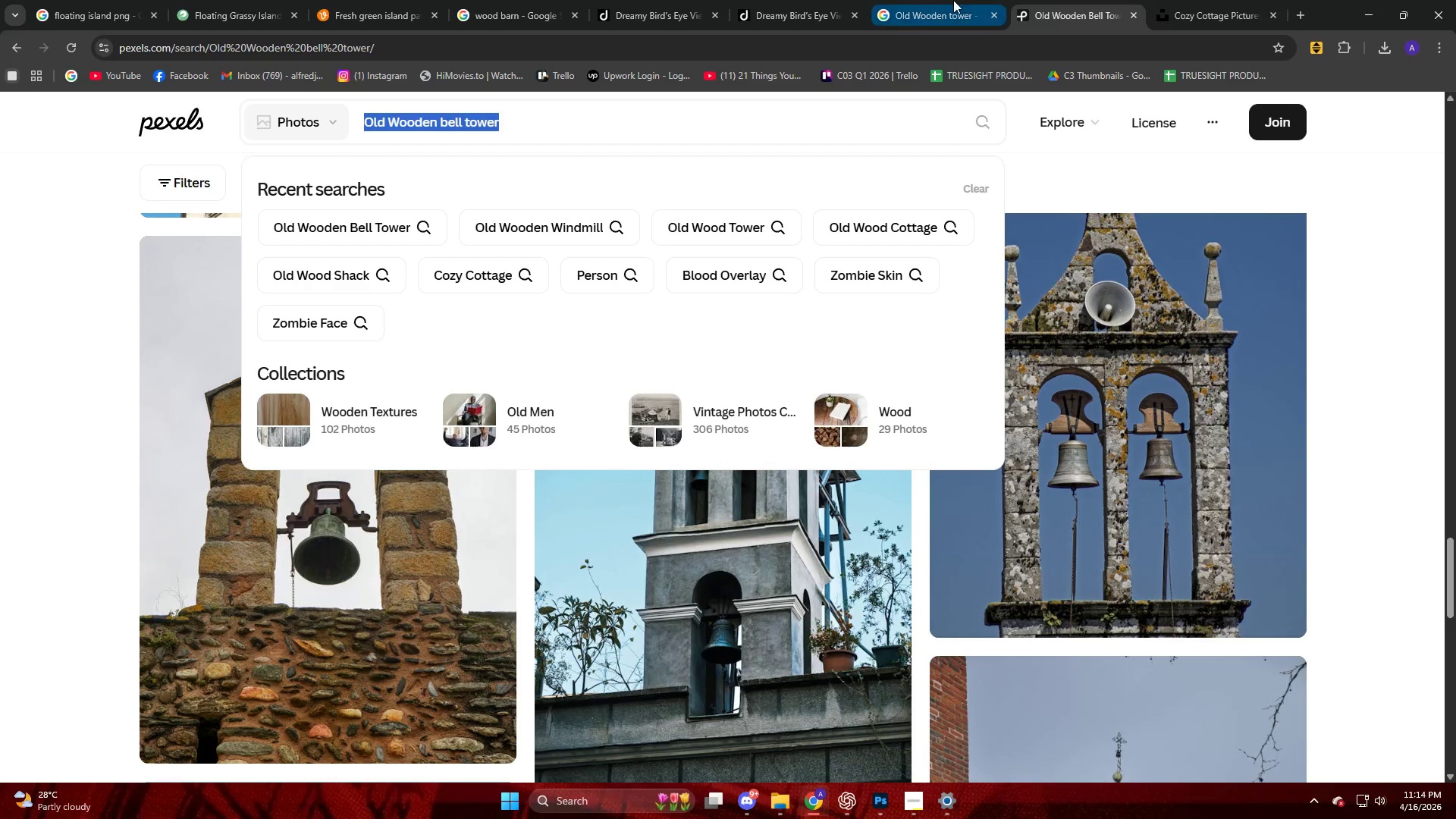 
left_click([950, 0])
 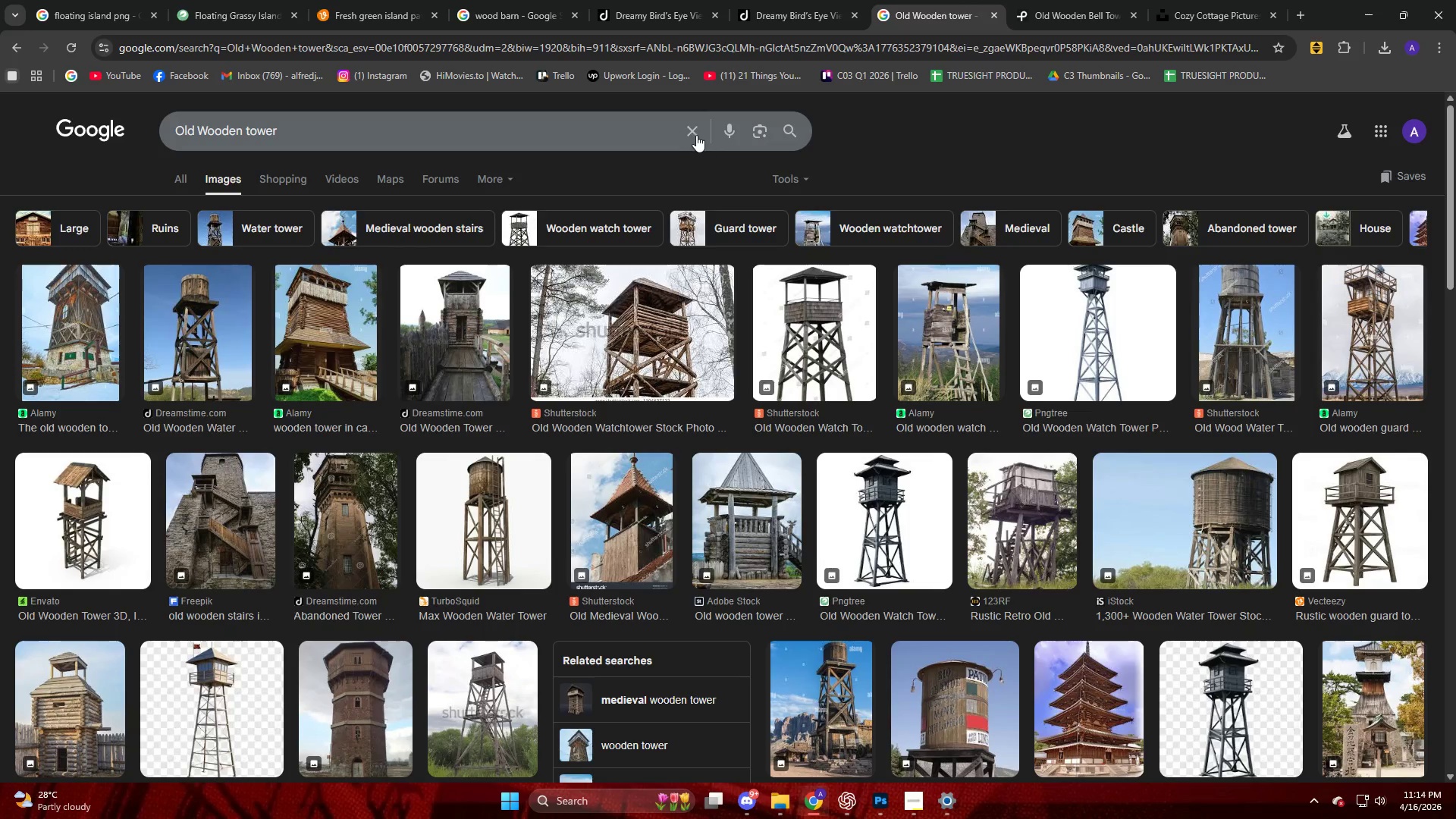 
key(Control+V)
 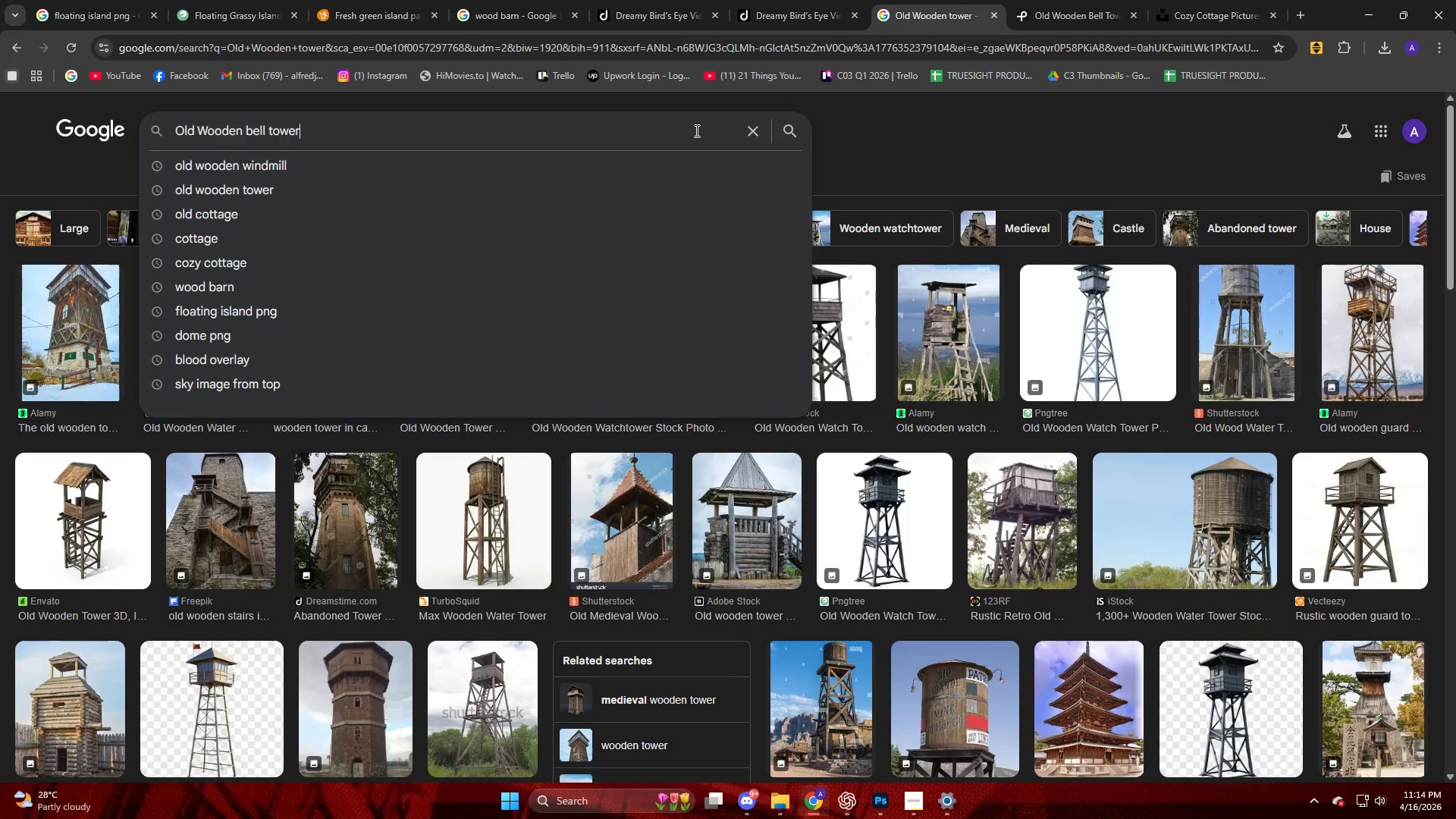 
key(Control+NumpadEnter)
 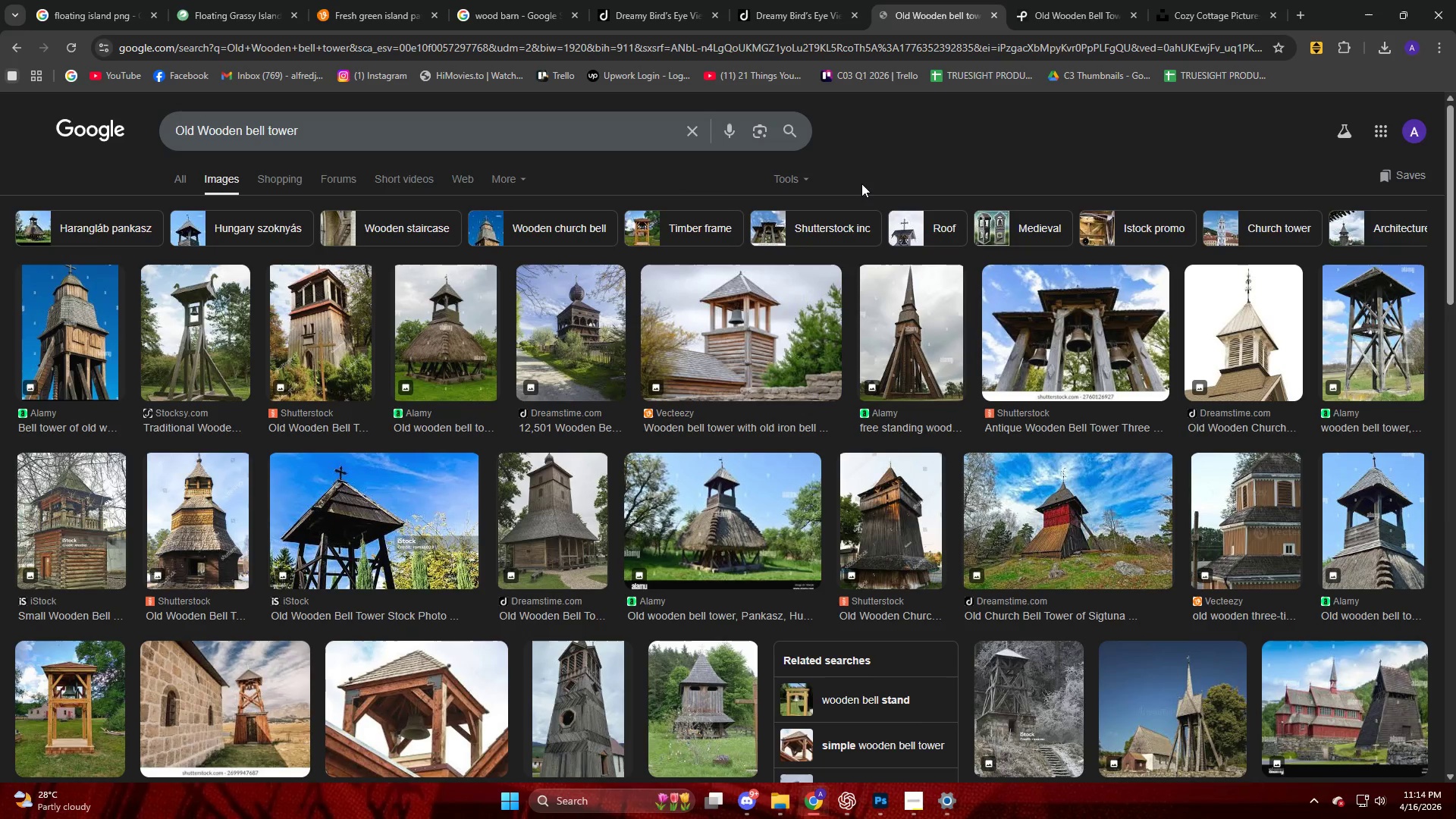 
left_click([804, 186])
 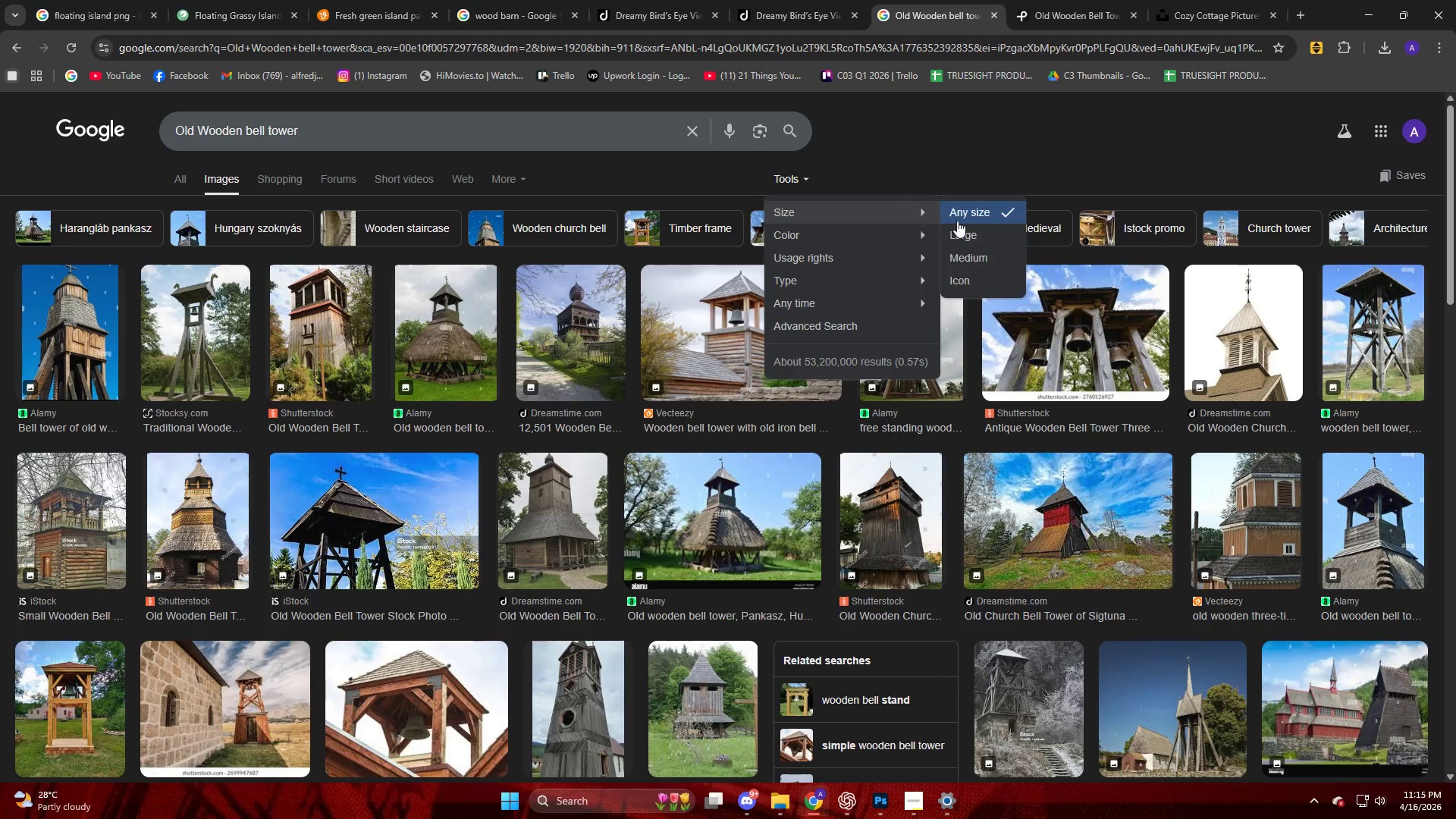 
left_click([996, 233])
 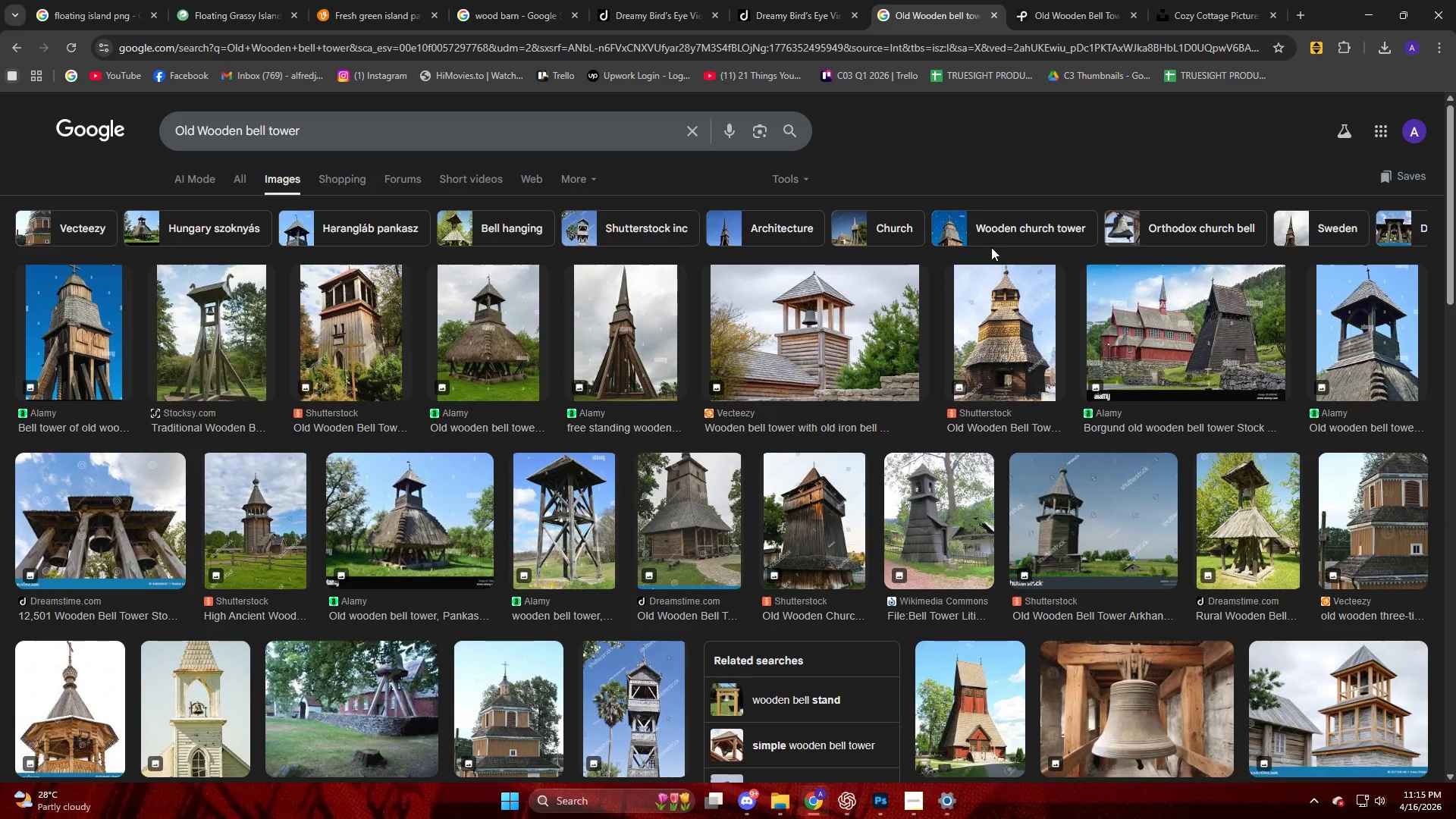 
scroll: coordinate [964, 265], scroll_direction: down, amount: 3.0
 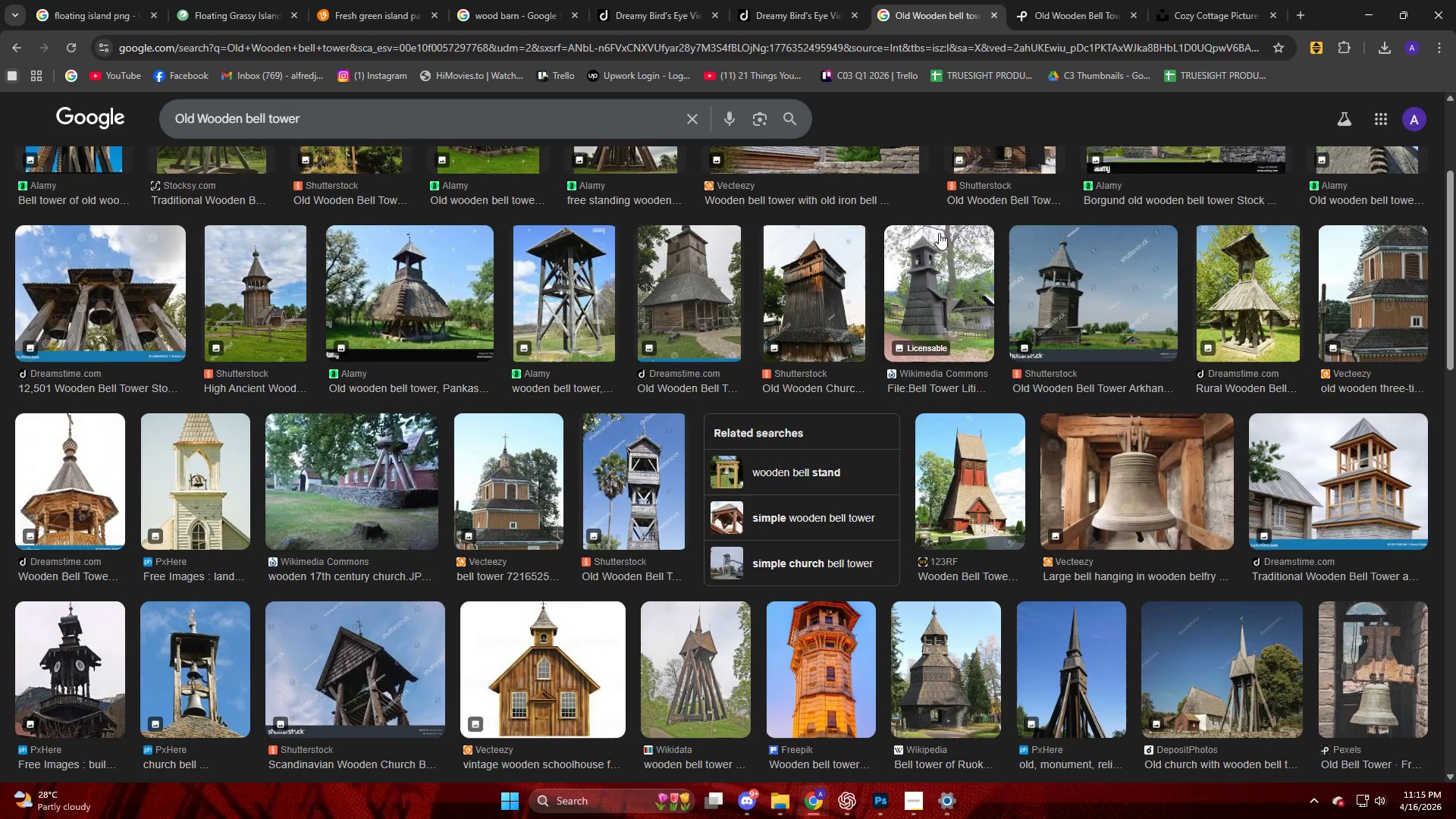 
left_click([959, 273])
 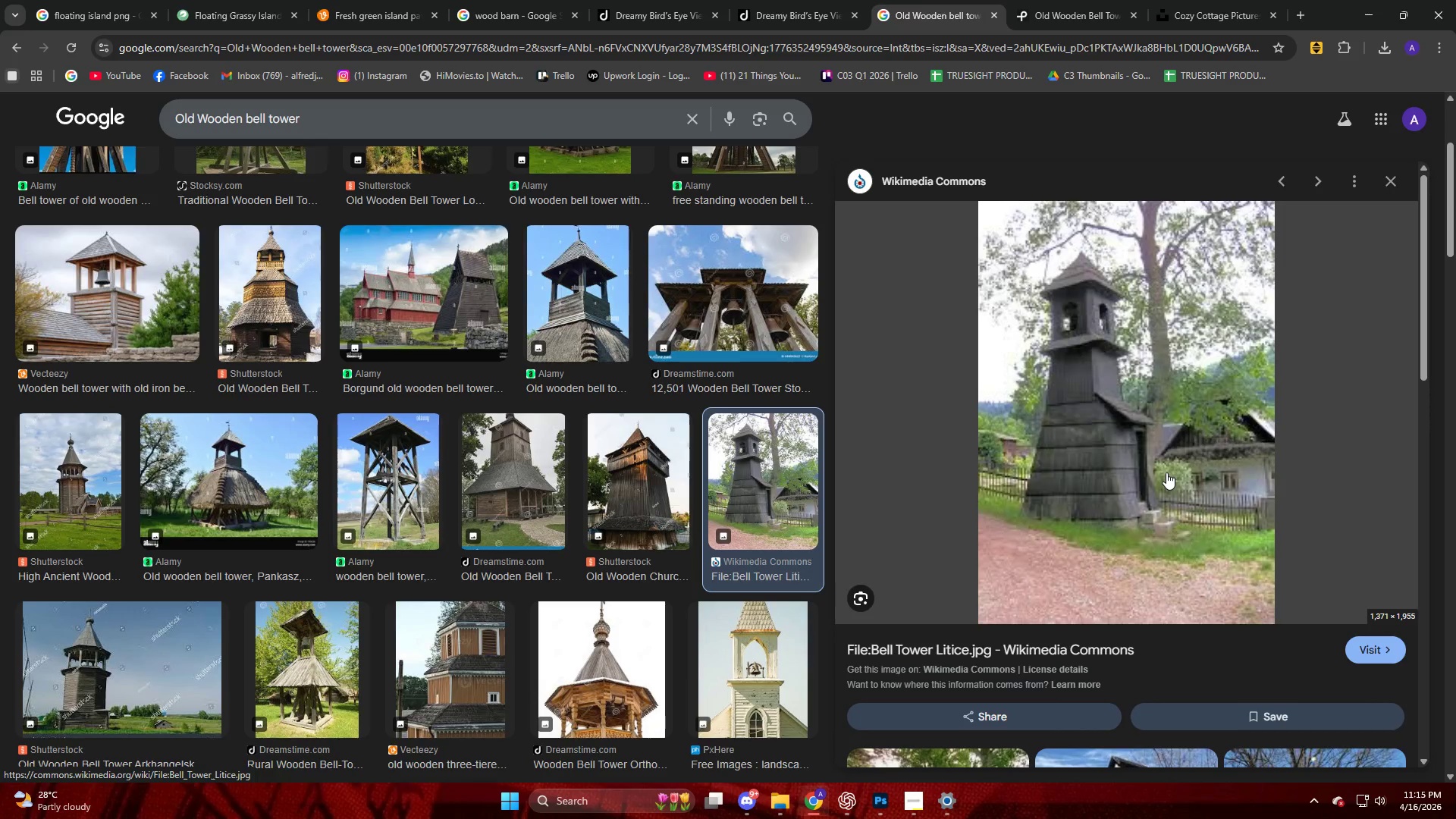 
scroll: coordinate [564, 498], scroll_direction: down, amount: 21.0
 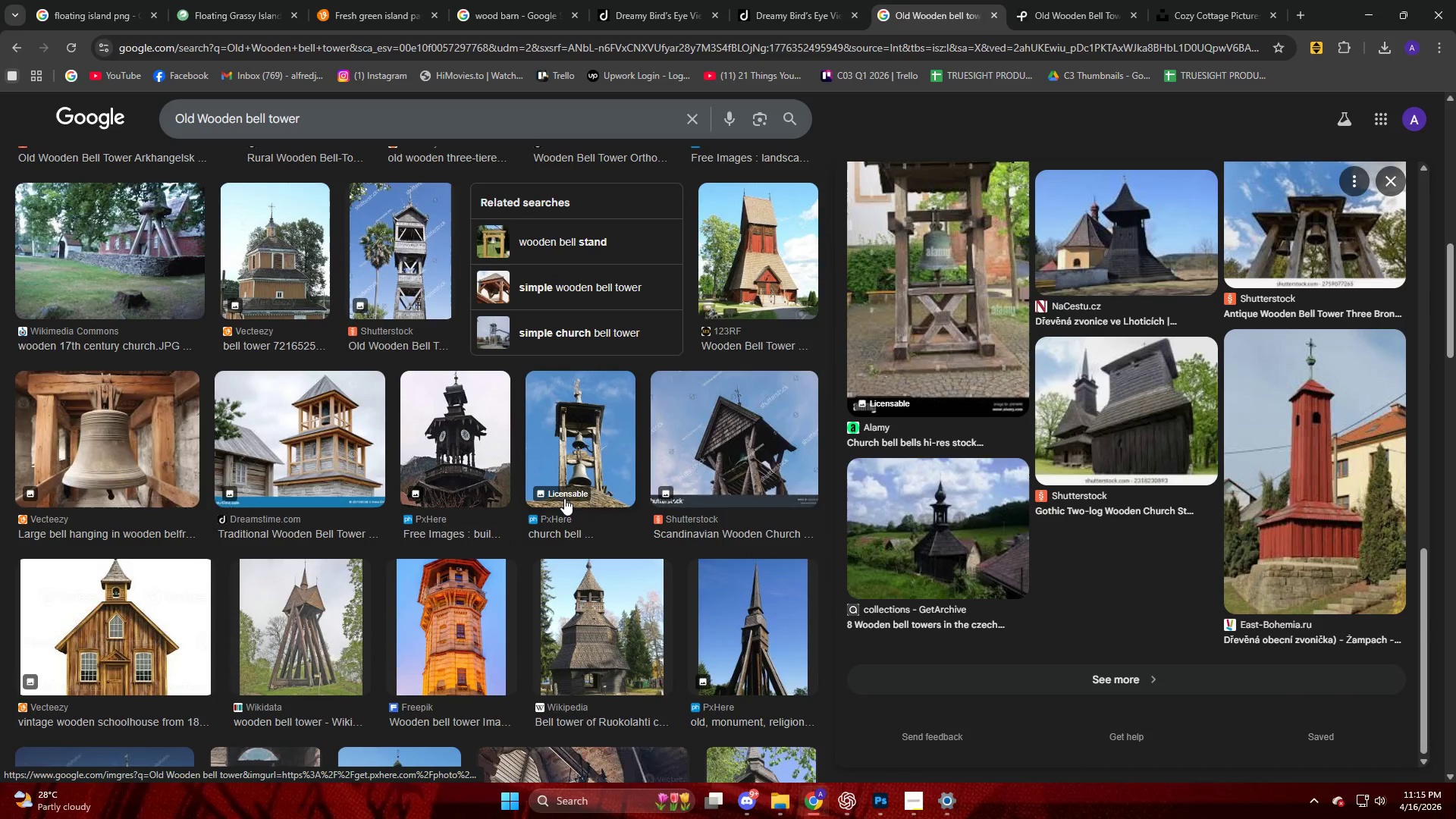 
scroll: coordinate [565, 499], scroll_direction: down, amount: 25.0
 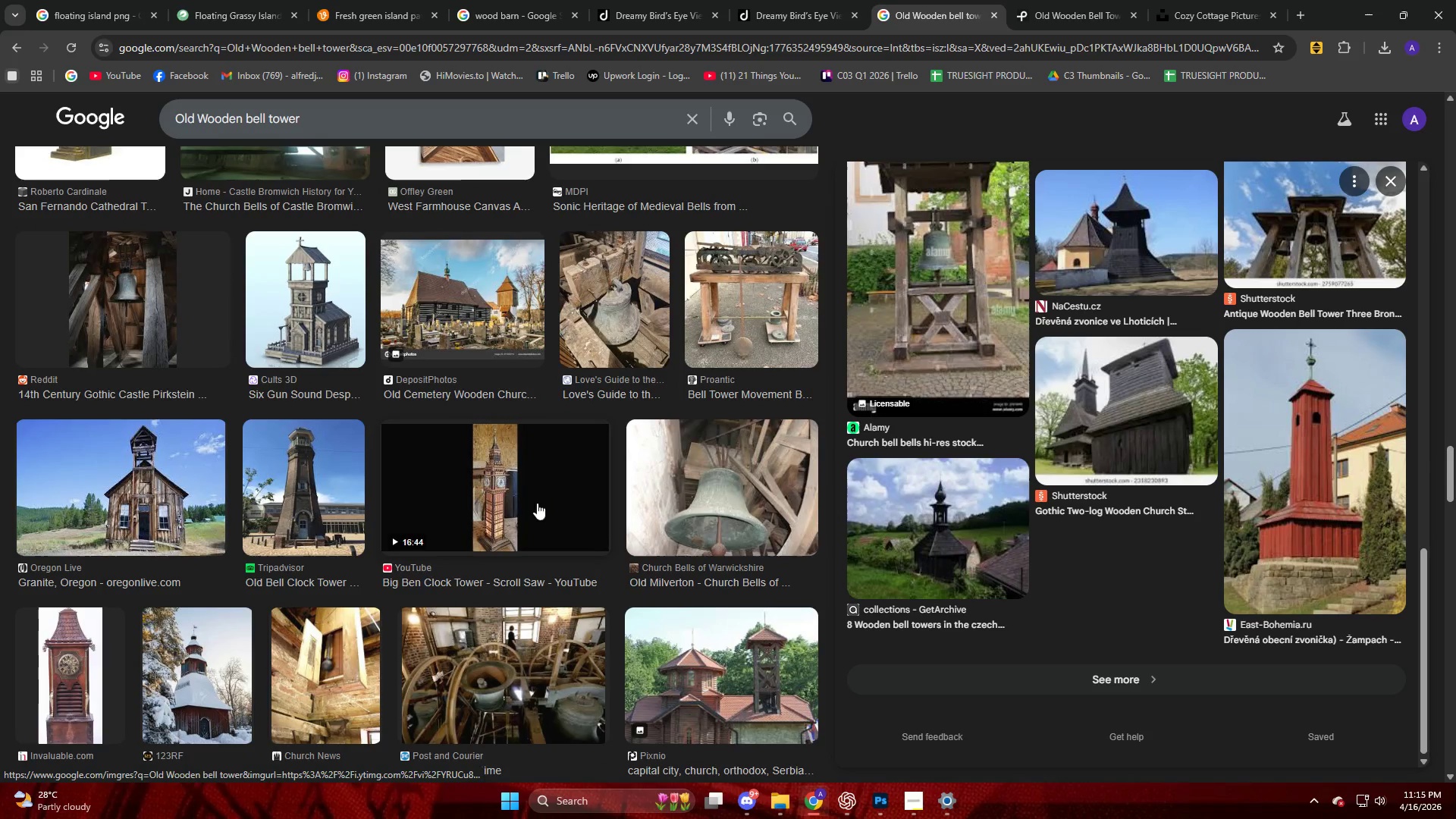 
left_click([310, 485])
 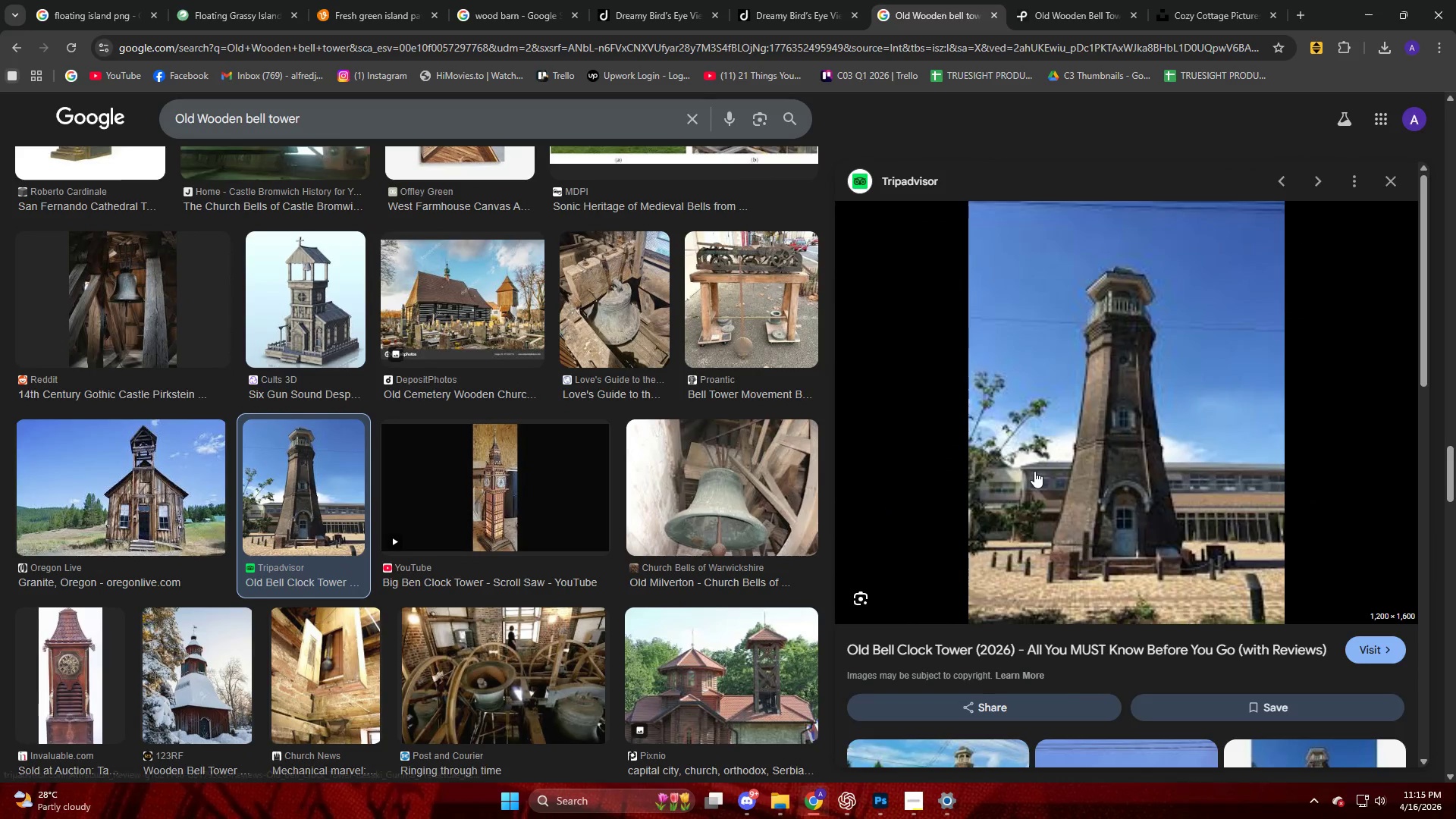 
scroll: coordinate [406, 460], scroll_direction: down, amount: 24.0
 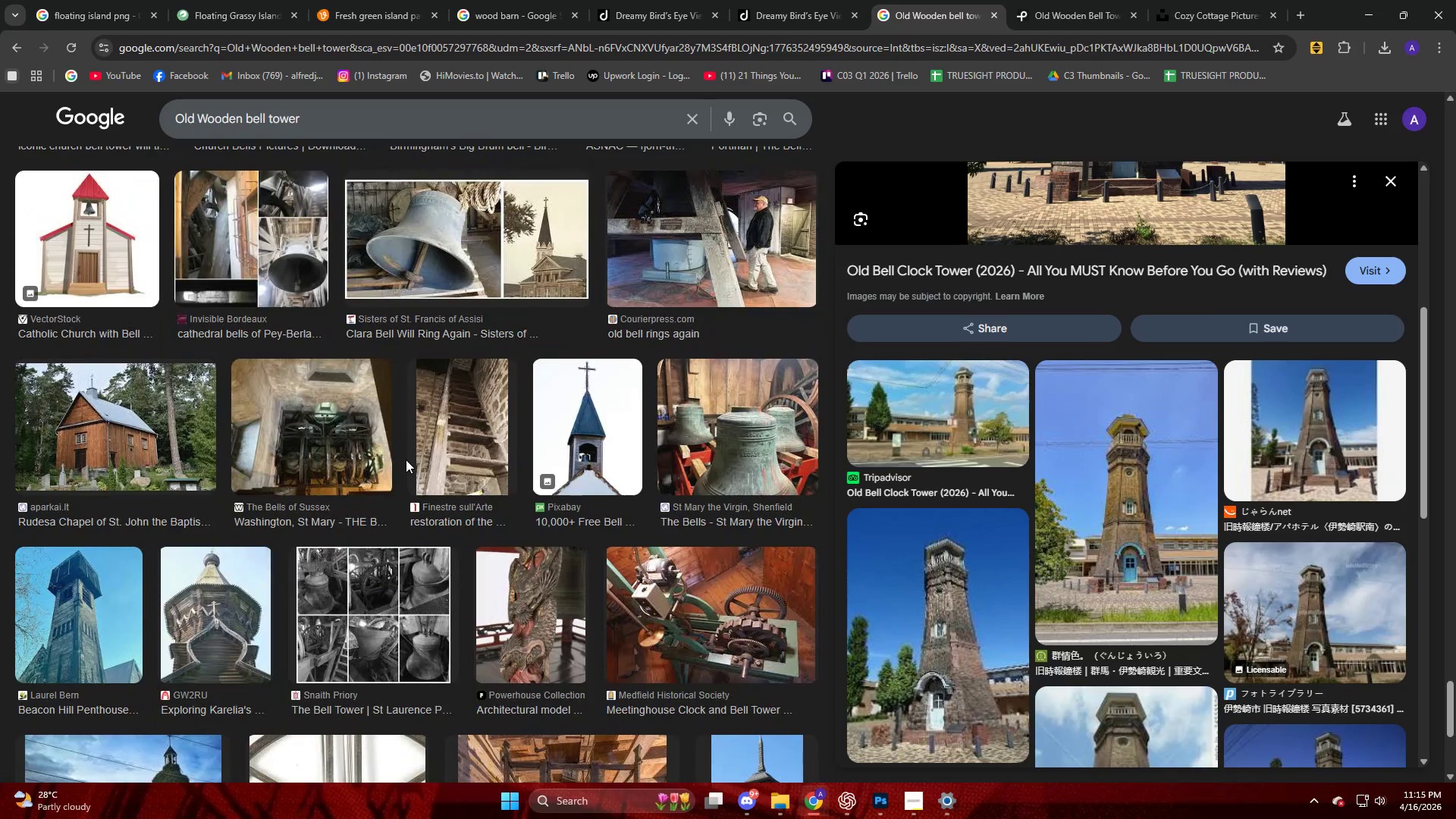 
scroll: coordinate [501, 420], scroll_direction: down, amount: 12.0
 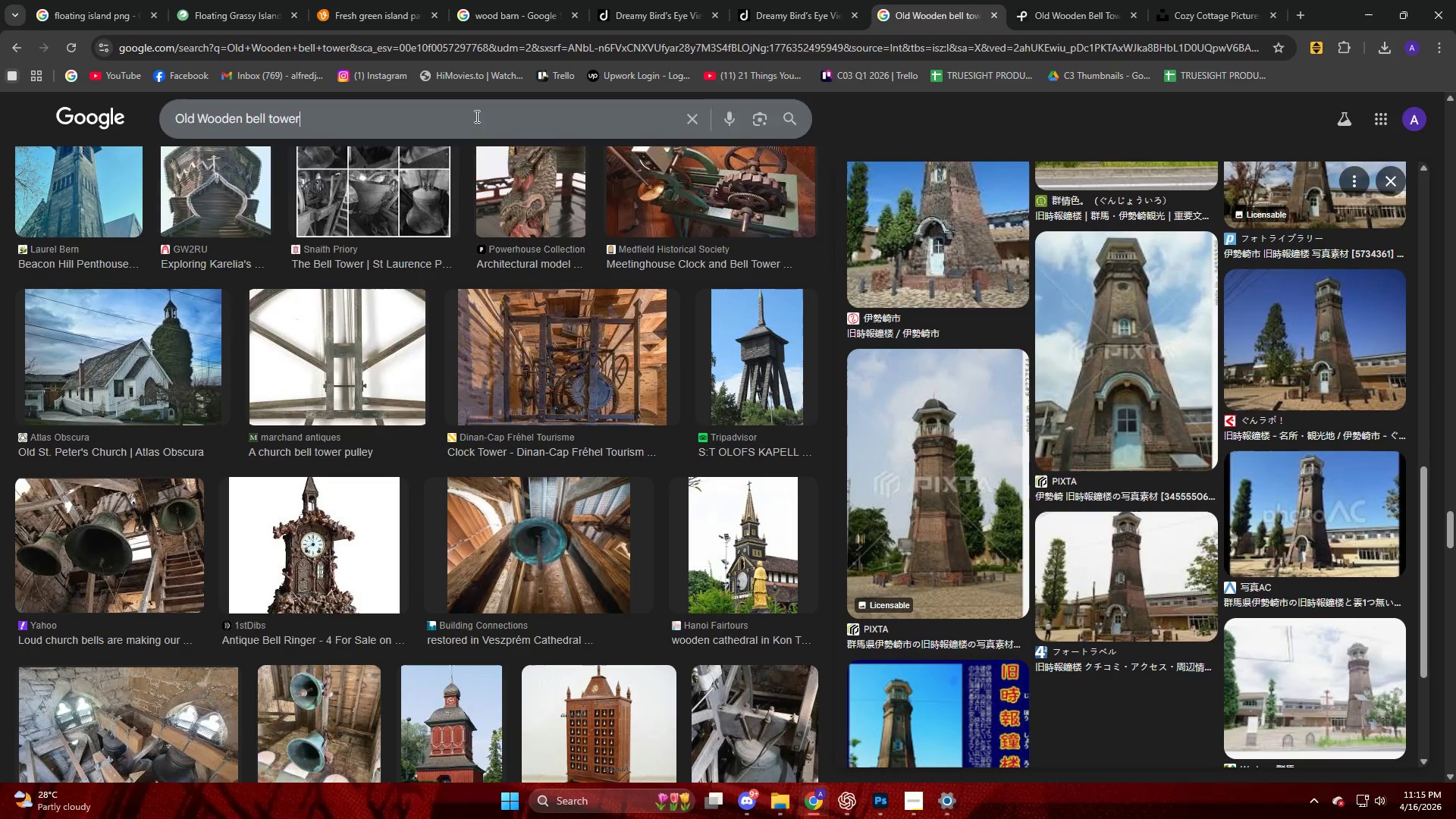 
key(NumpadEnter)
 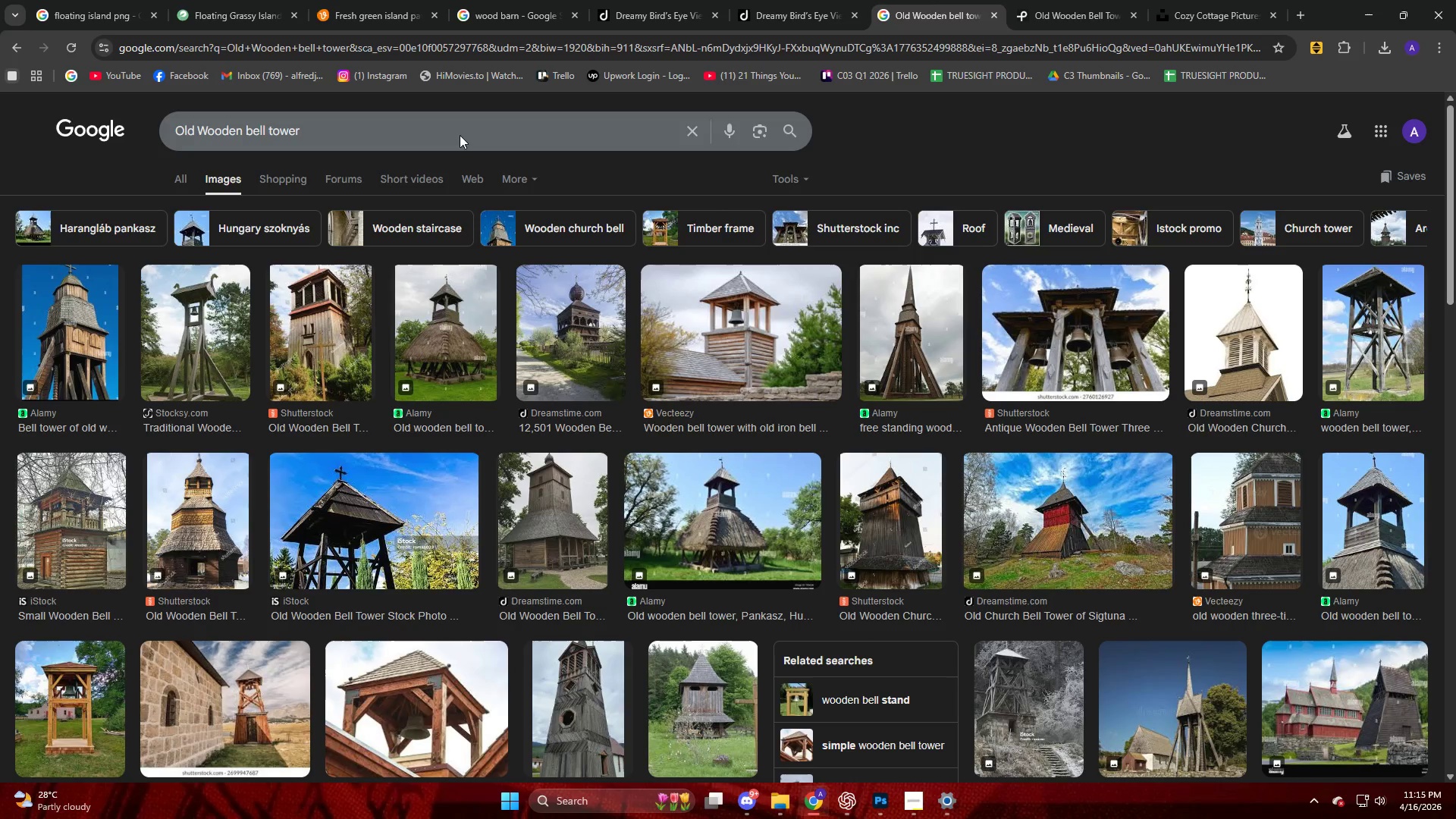 
wait(6.33)
 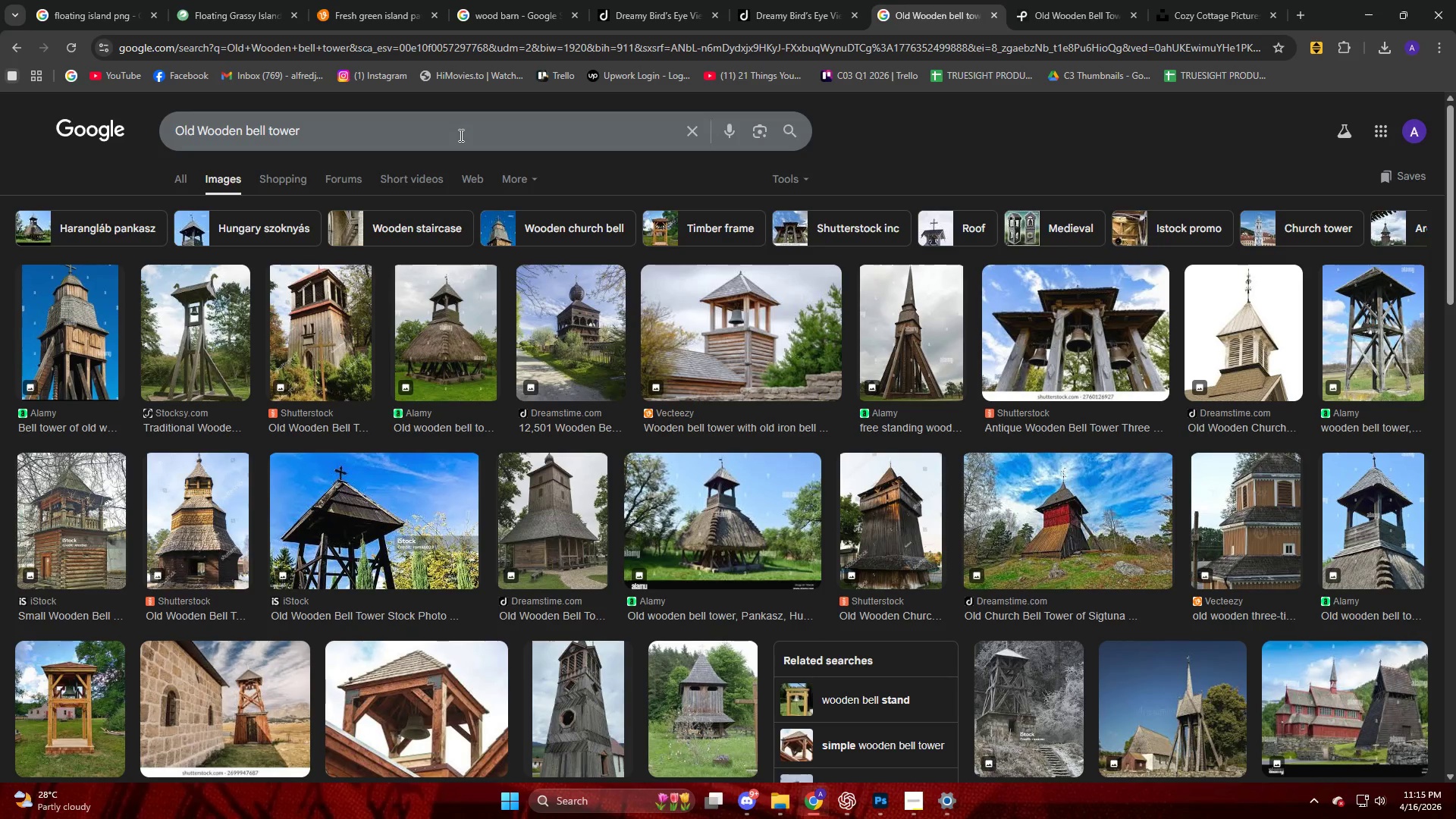 
scroll: coordinate [460, 222], scroll_direction: down, amount: 27.0
 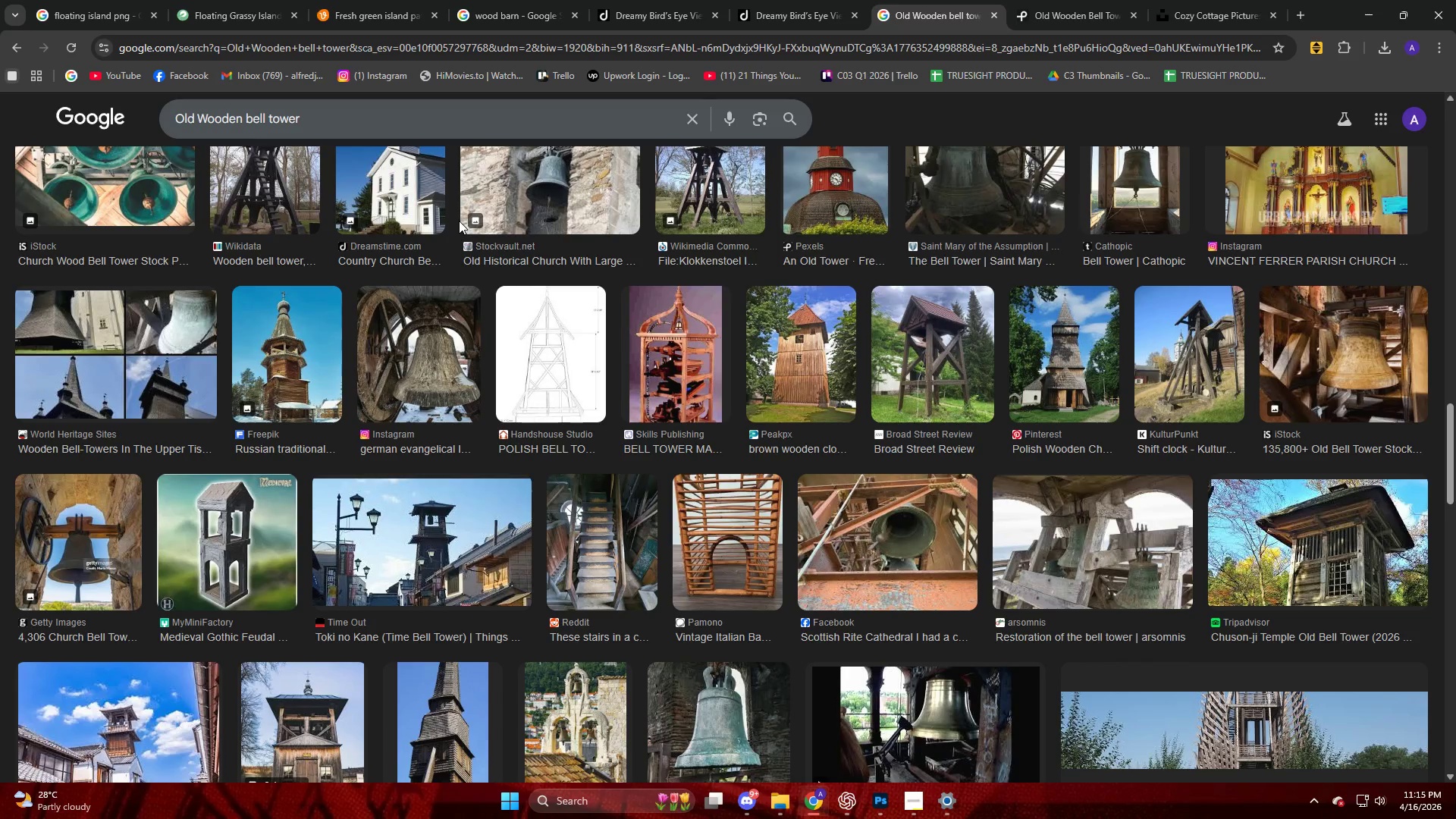 
scroll: coordinate [459, 221], scroll_direction: down, amount: 4.0
 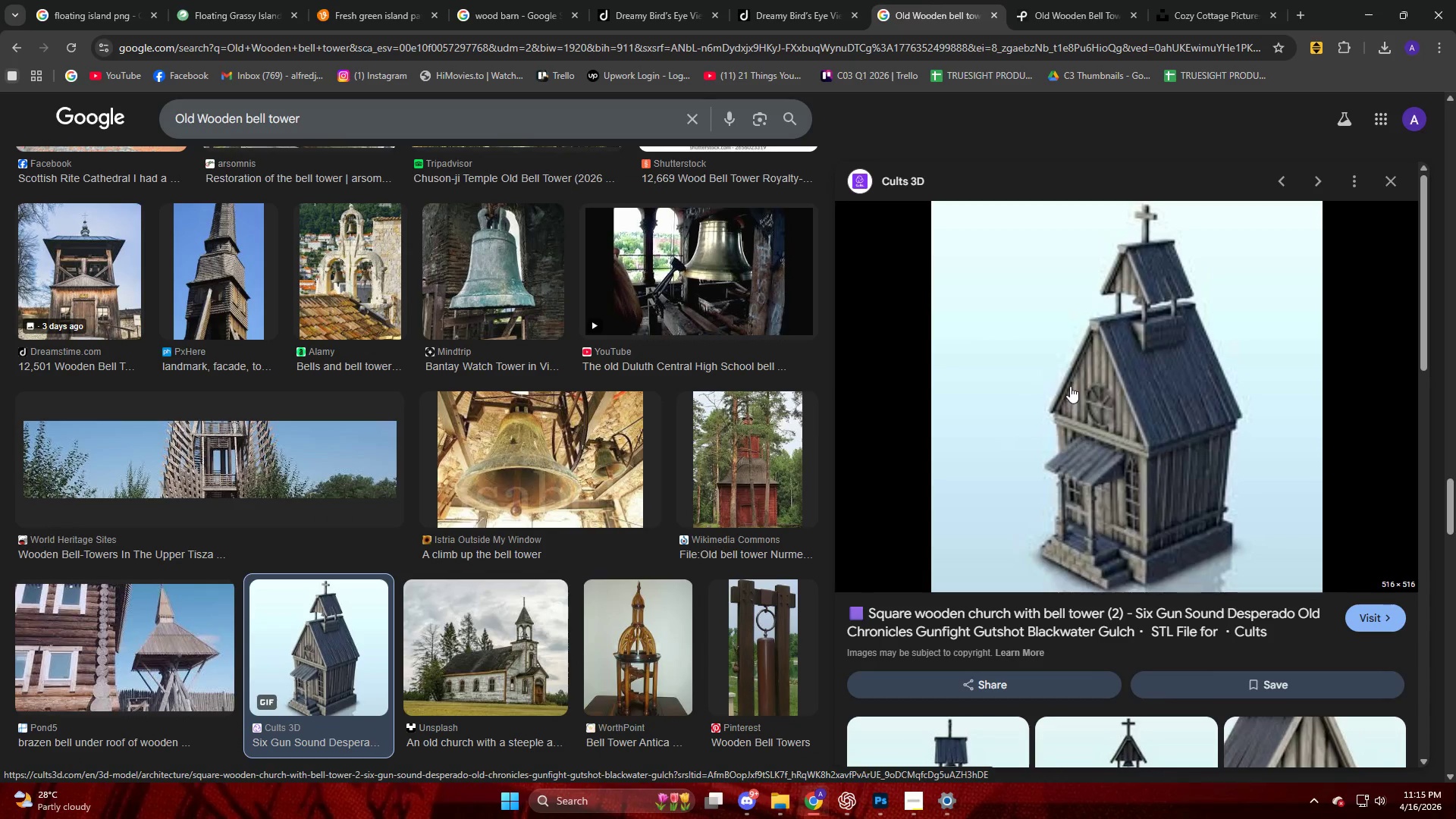 
wait(6.72)
 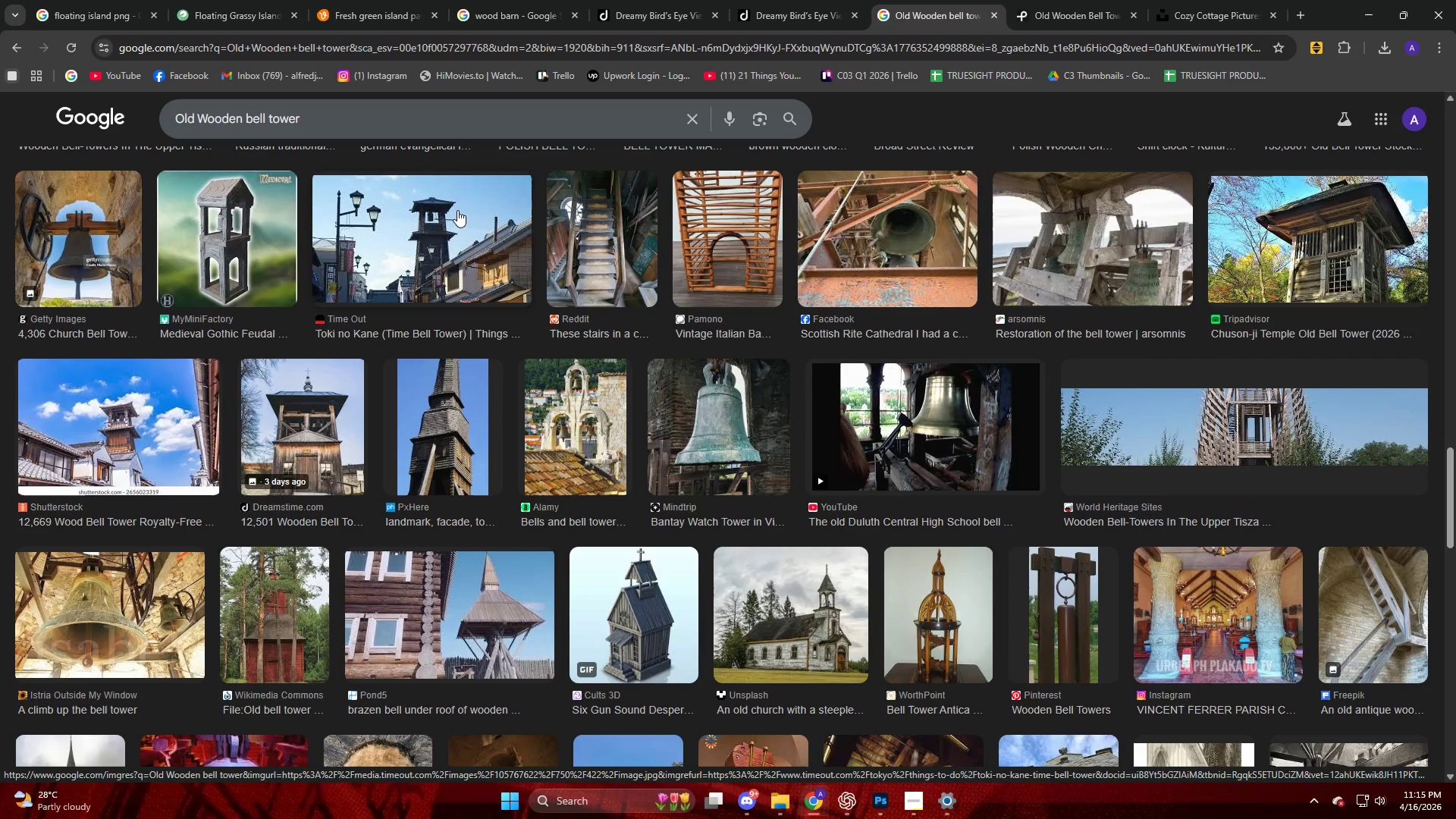 
scroll: coordinate [1128, 380], scroll_direction: down, amount: 5.0
 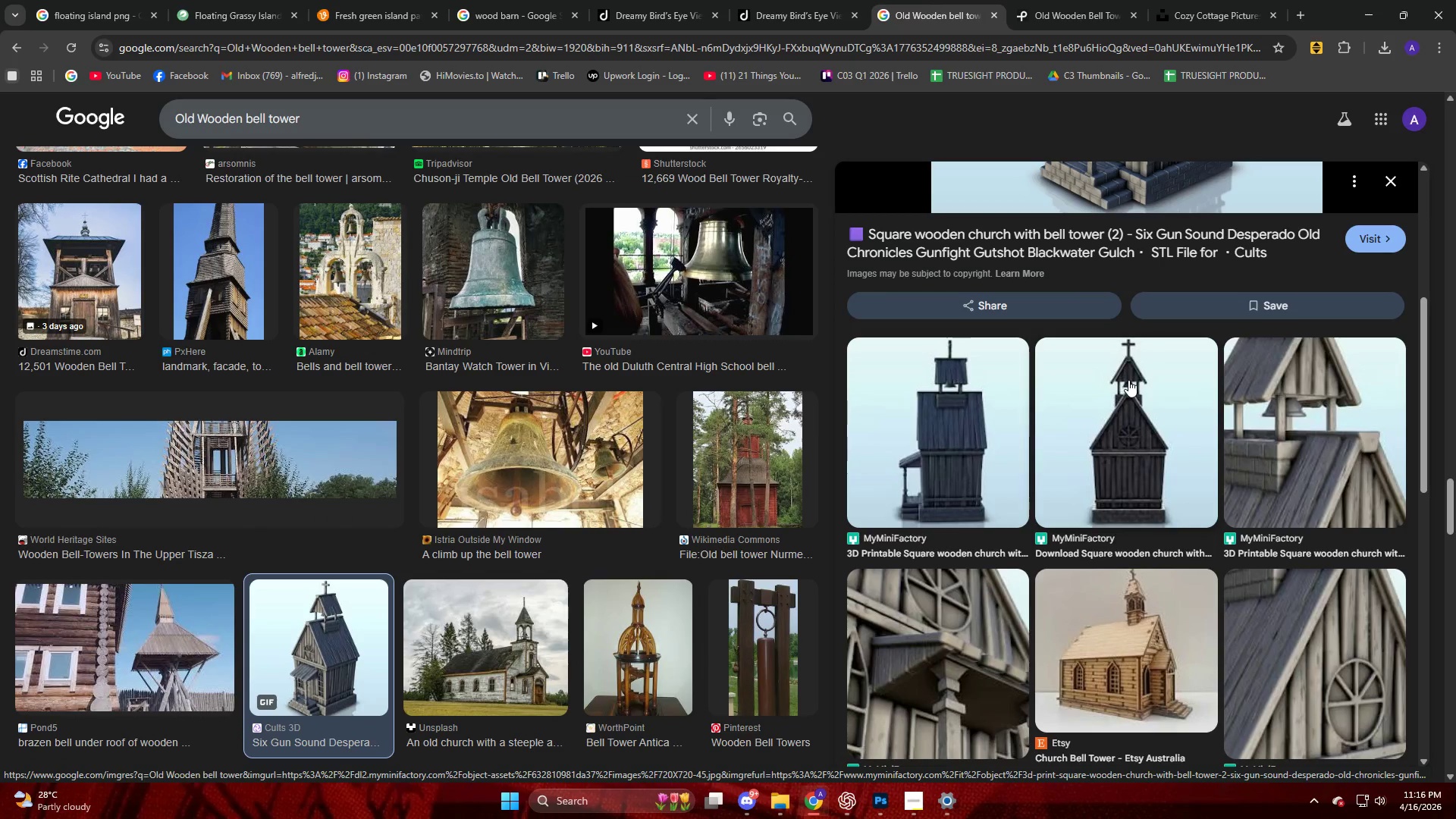 
scroll: coordinate [1128, 380], scroll_direction: up, amount: 5.0
 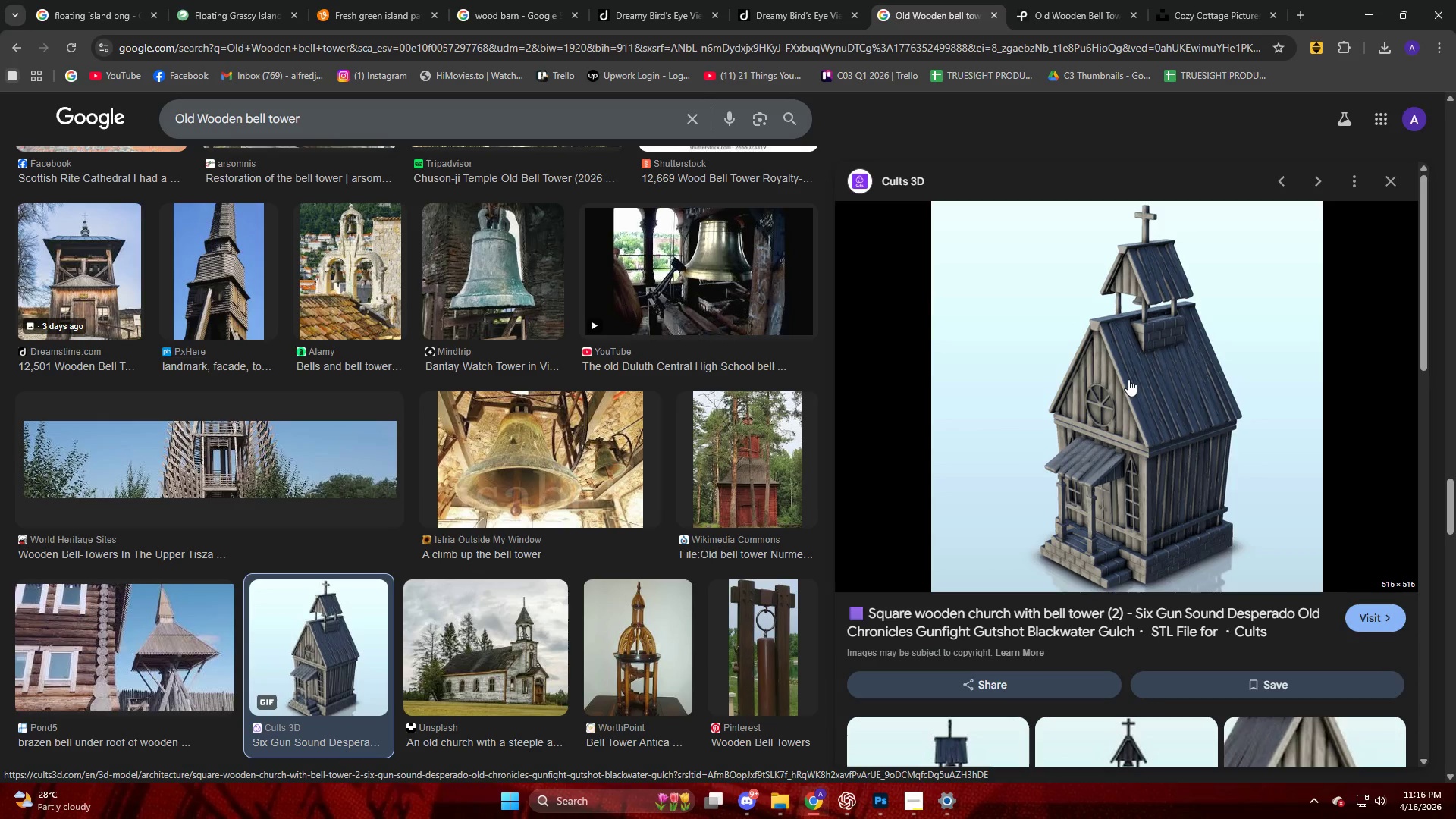 
scroll: coordinate [631, 386], scroll_direction: down, amount: 29.0
 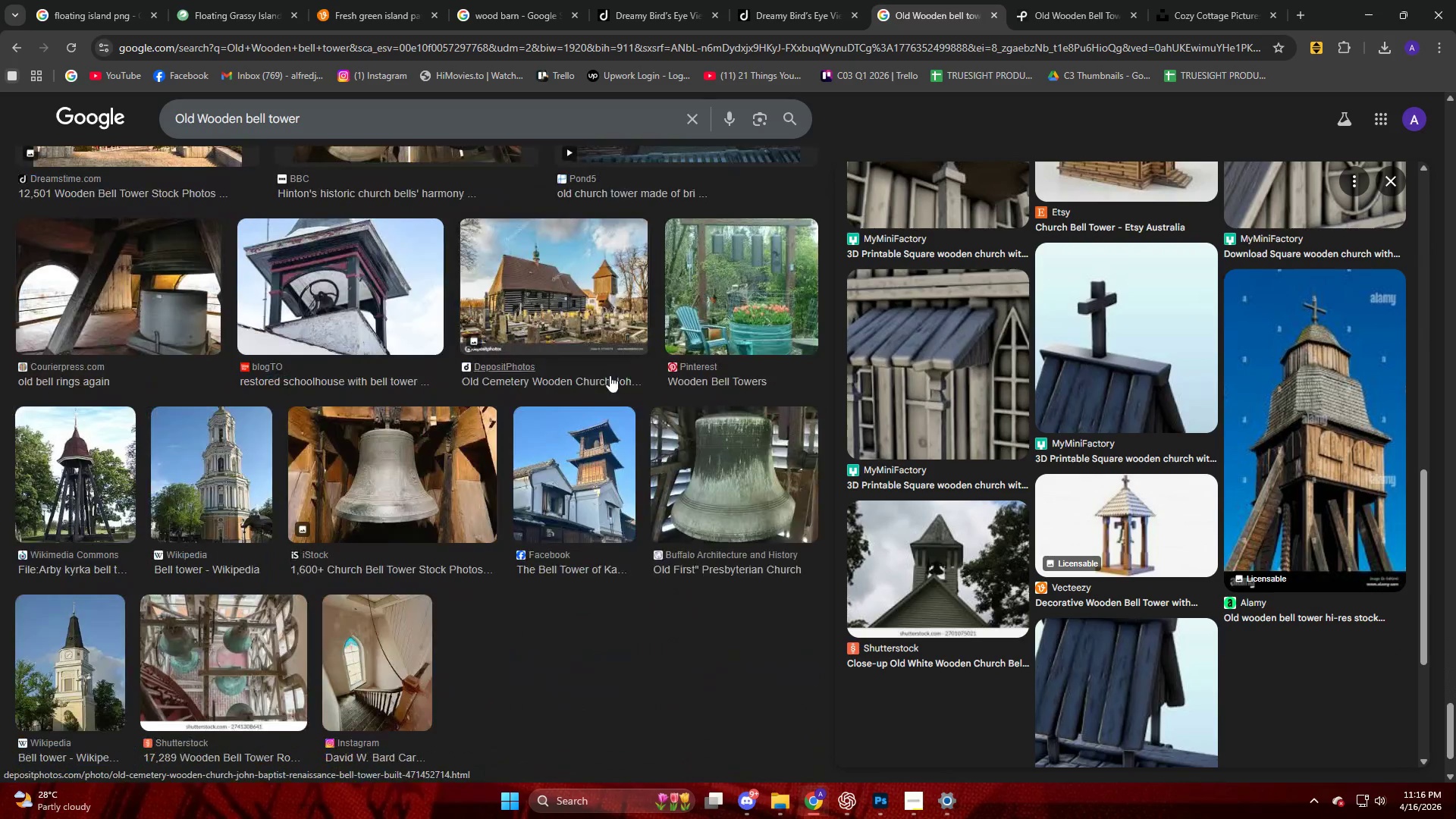 
left_click([629, 20])
 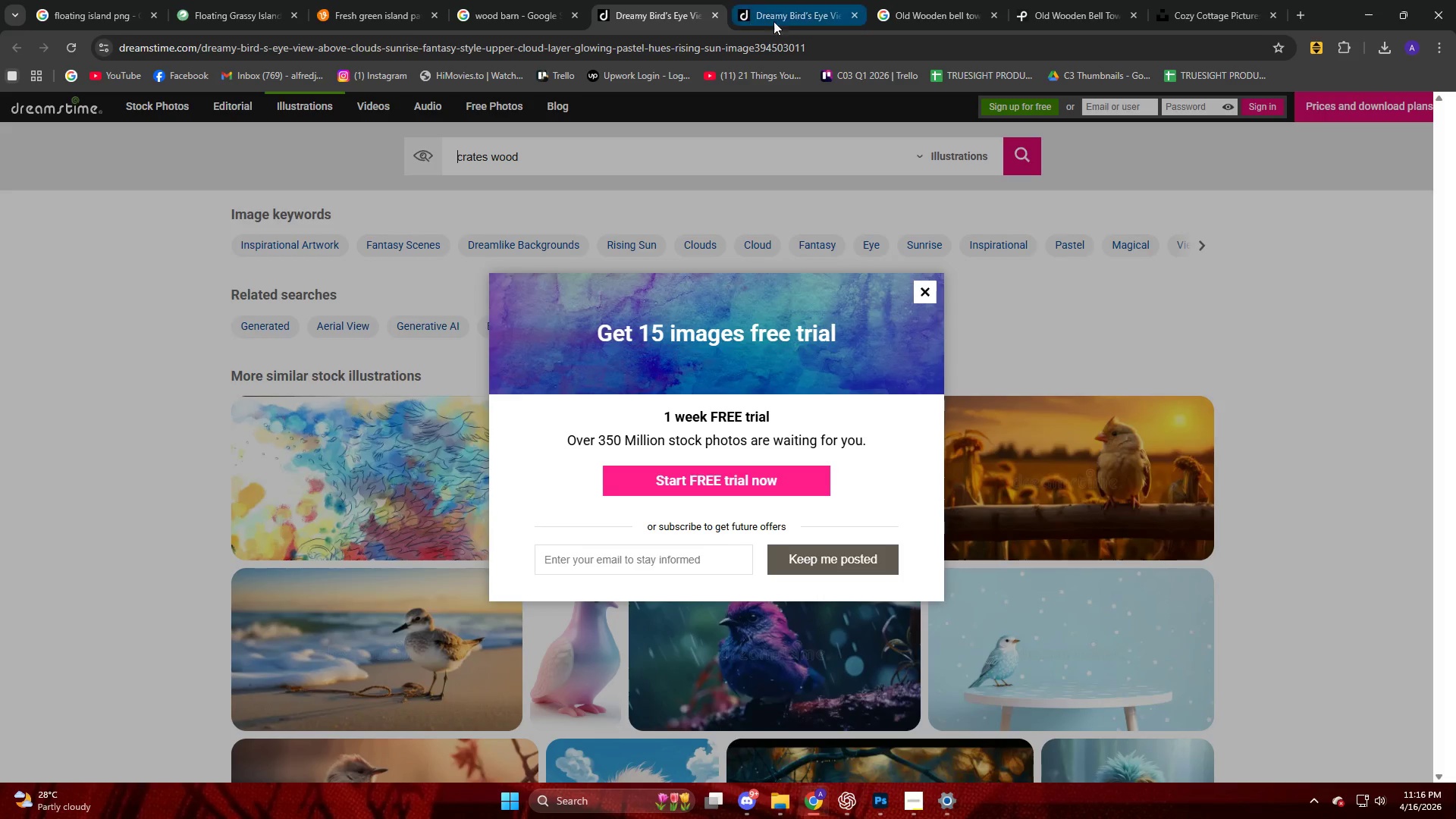 
left_click([786, 20])
 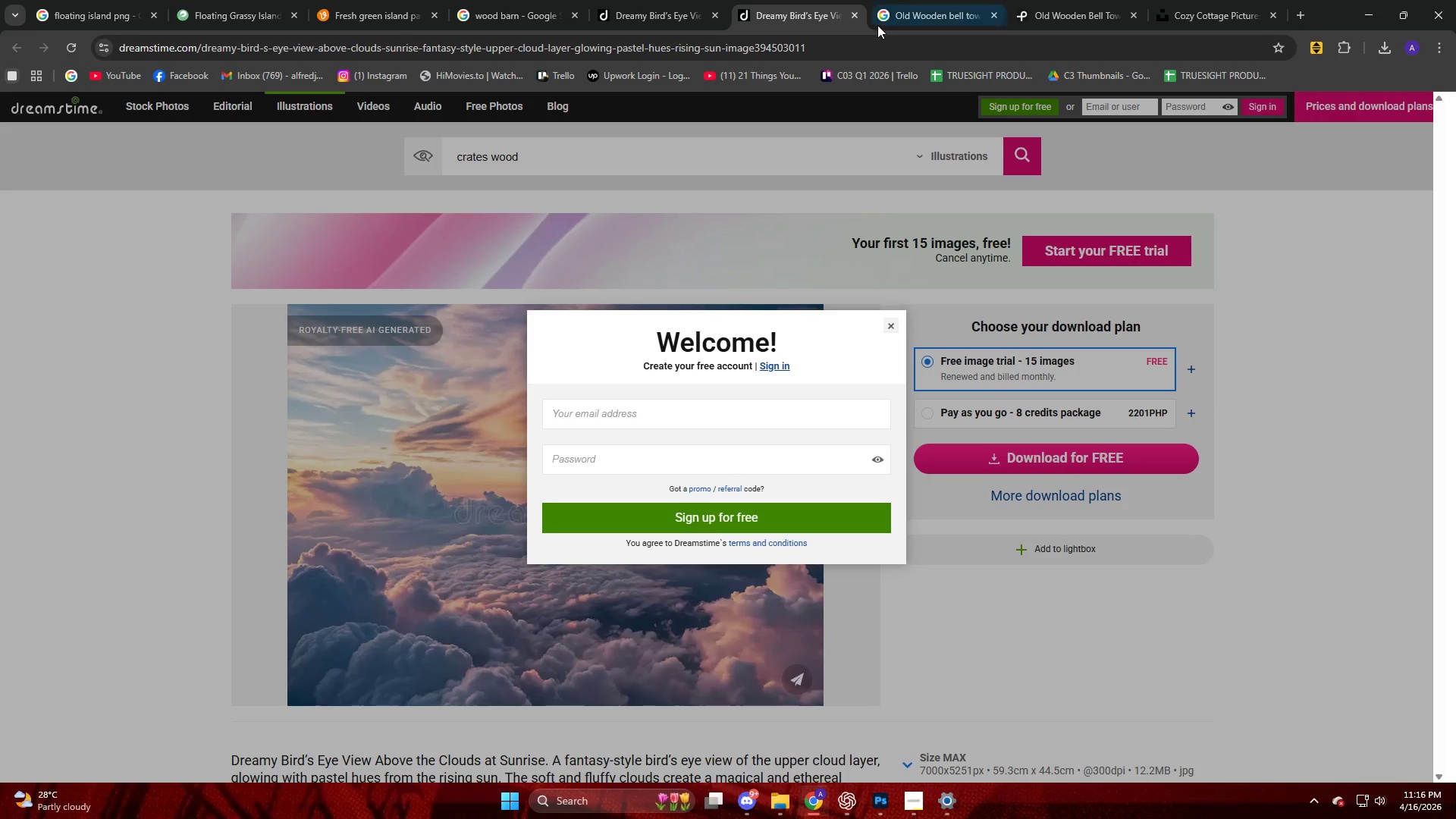 
left_click([948, 9])
 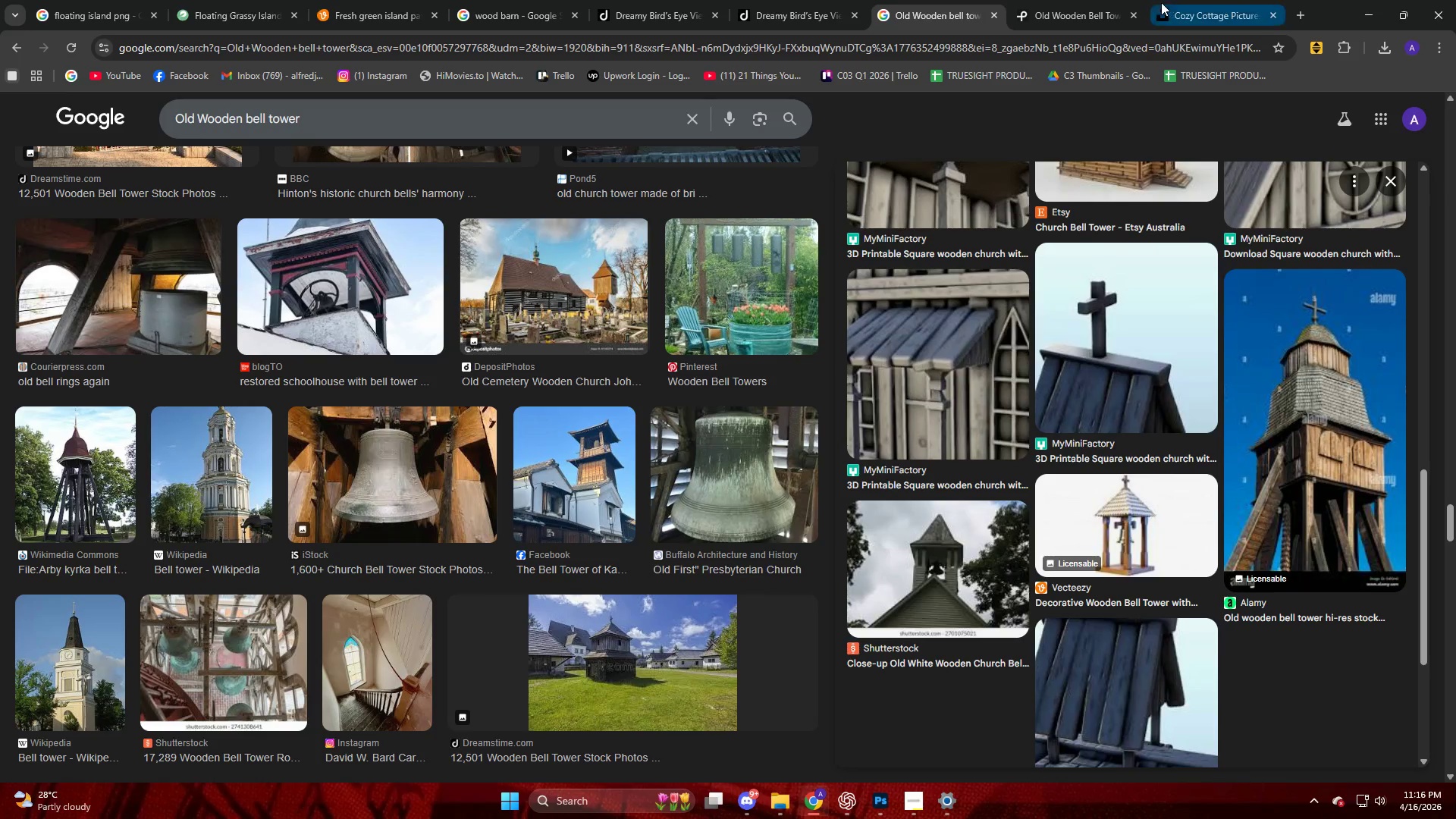 
left_click([1097, 8])
 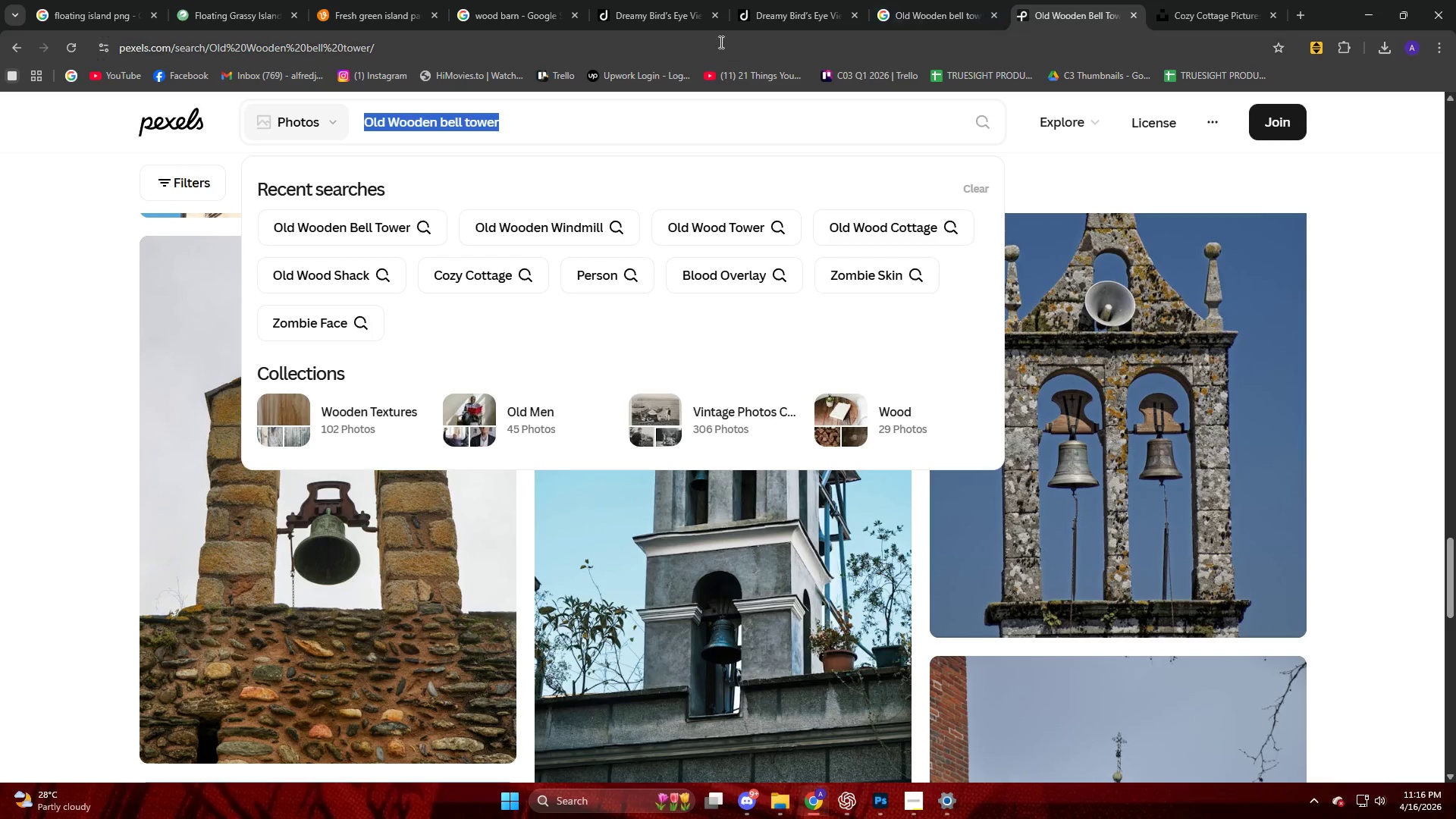 
mouse_move([898, 14])
 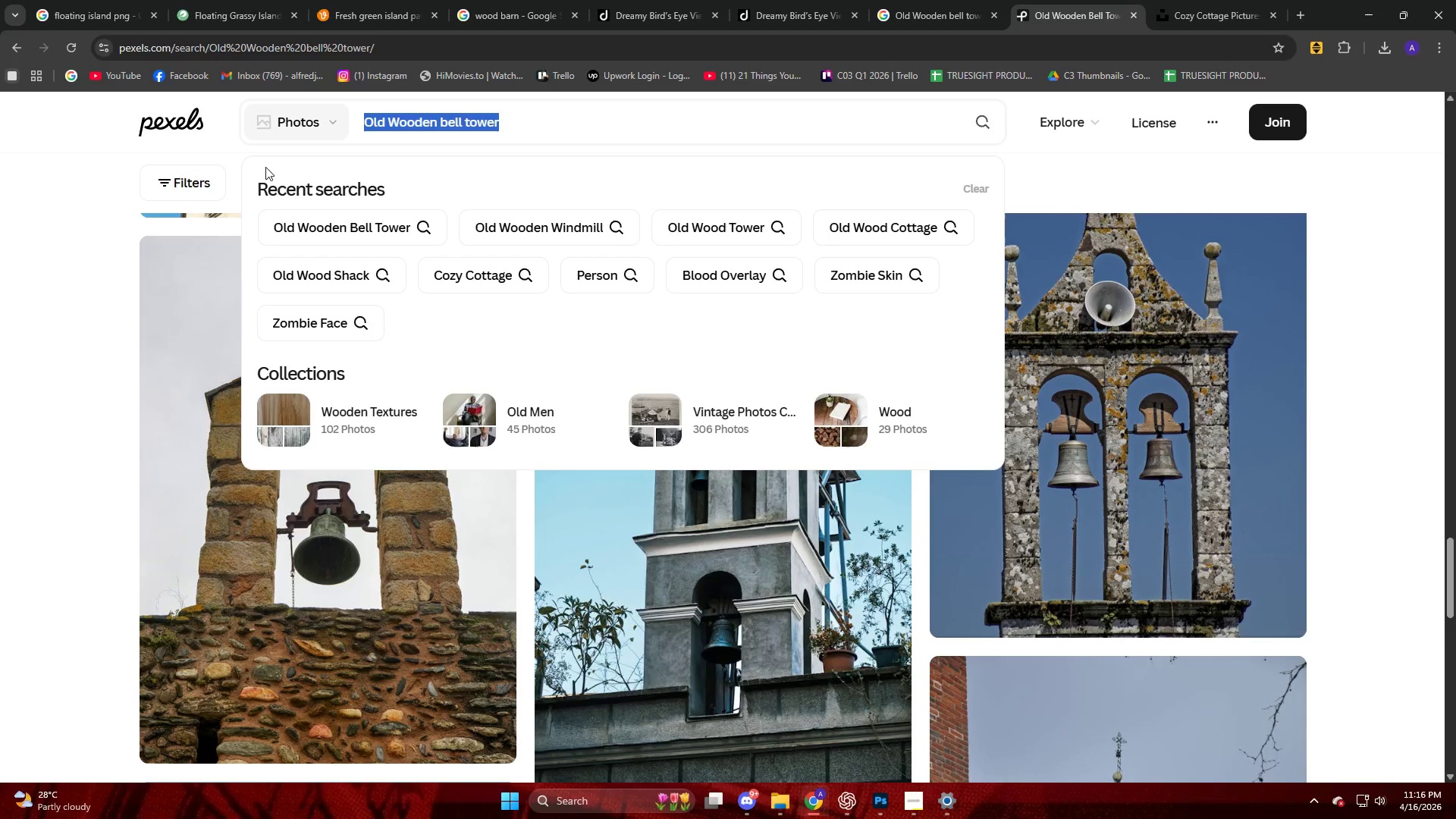 
scroll: coordinate [1, 310], scroll_direction: down, amount: 5.0
 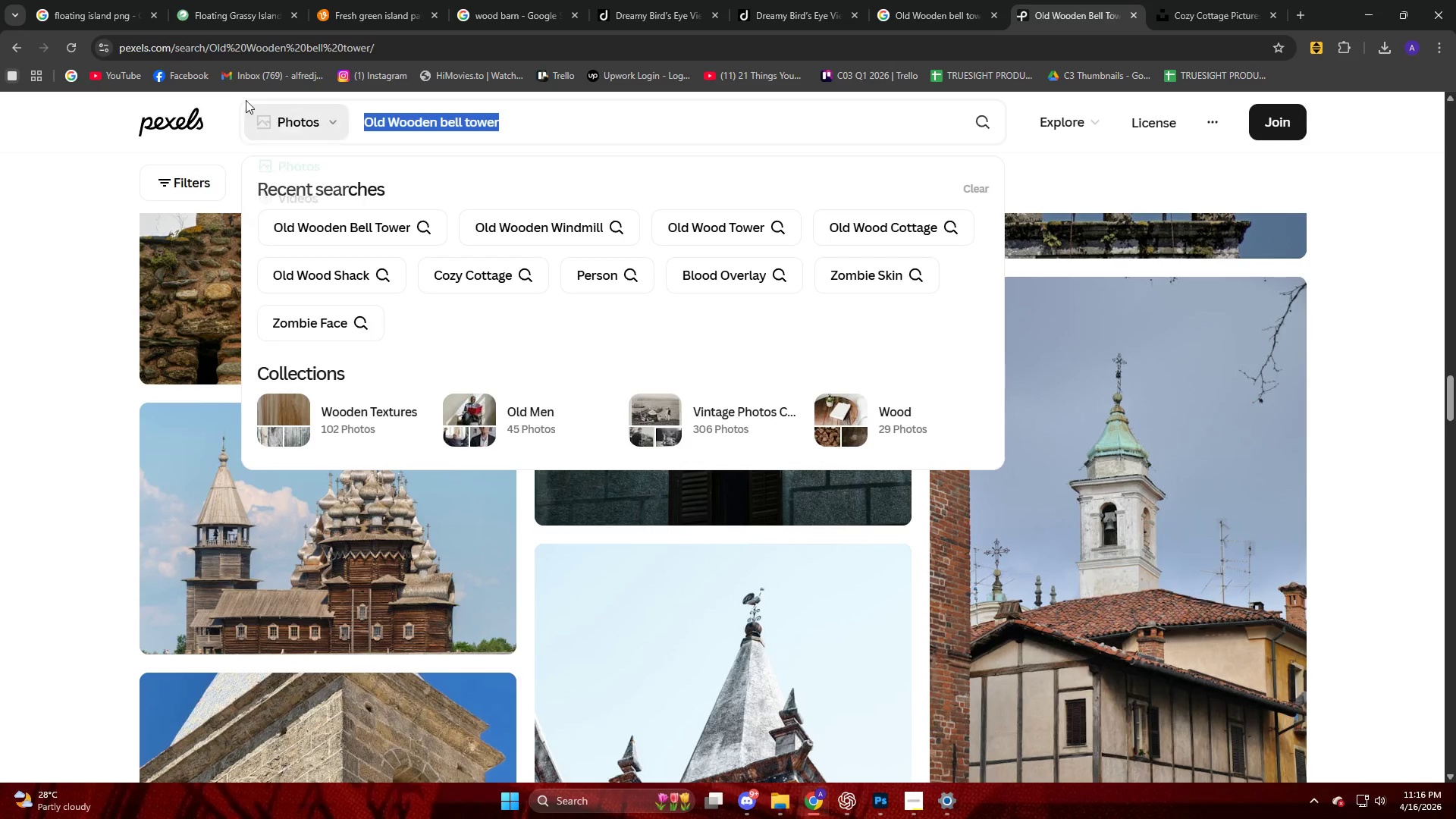 
left_click([499, 233])
 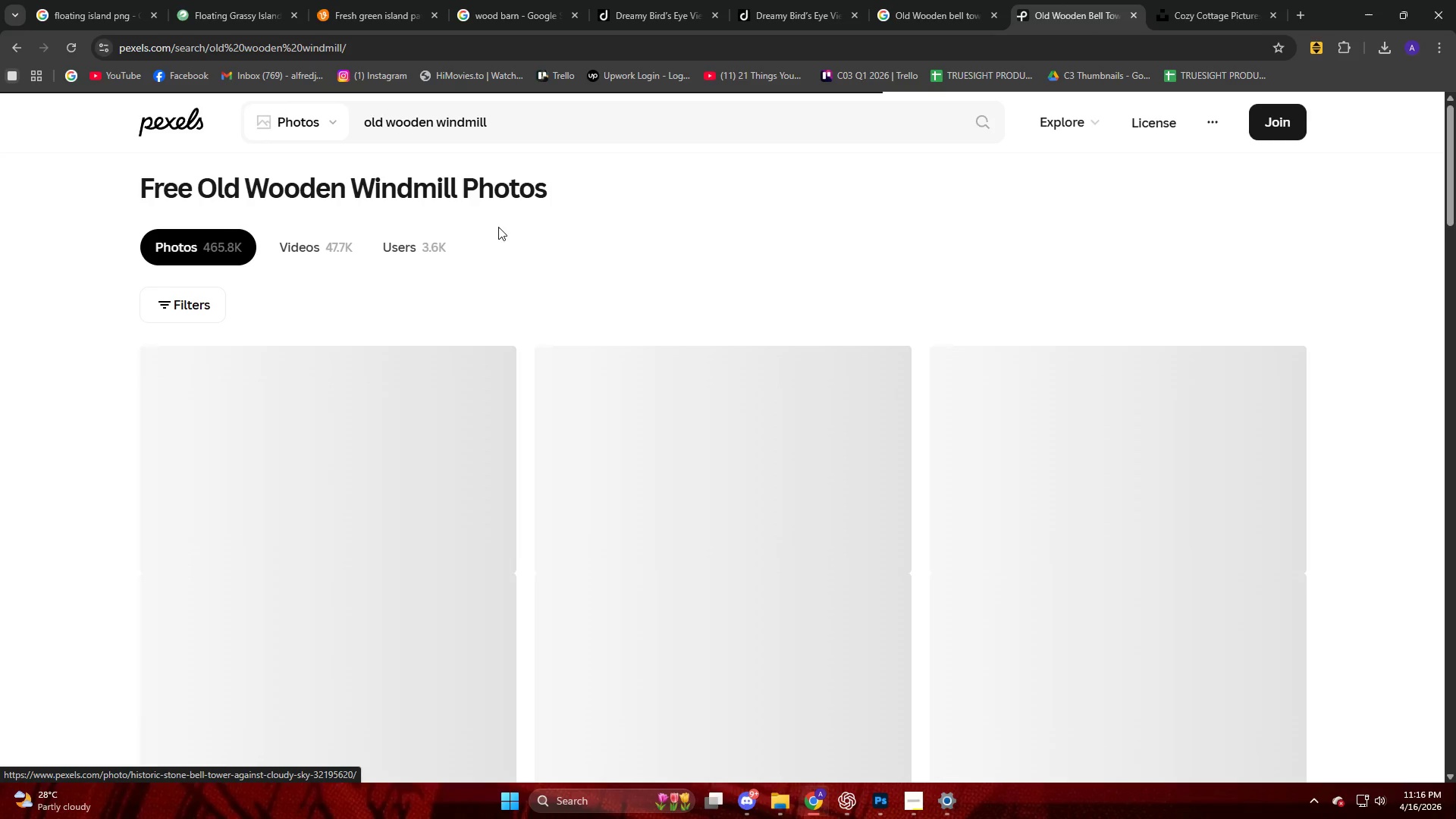 
scroll: coordinate [497, 226], scroll_direction: down, amount: 11.0
 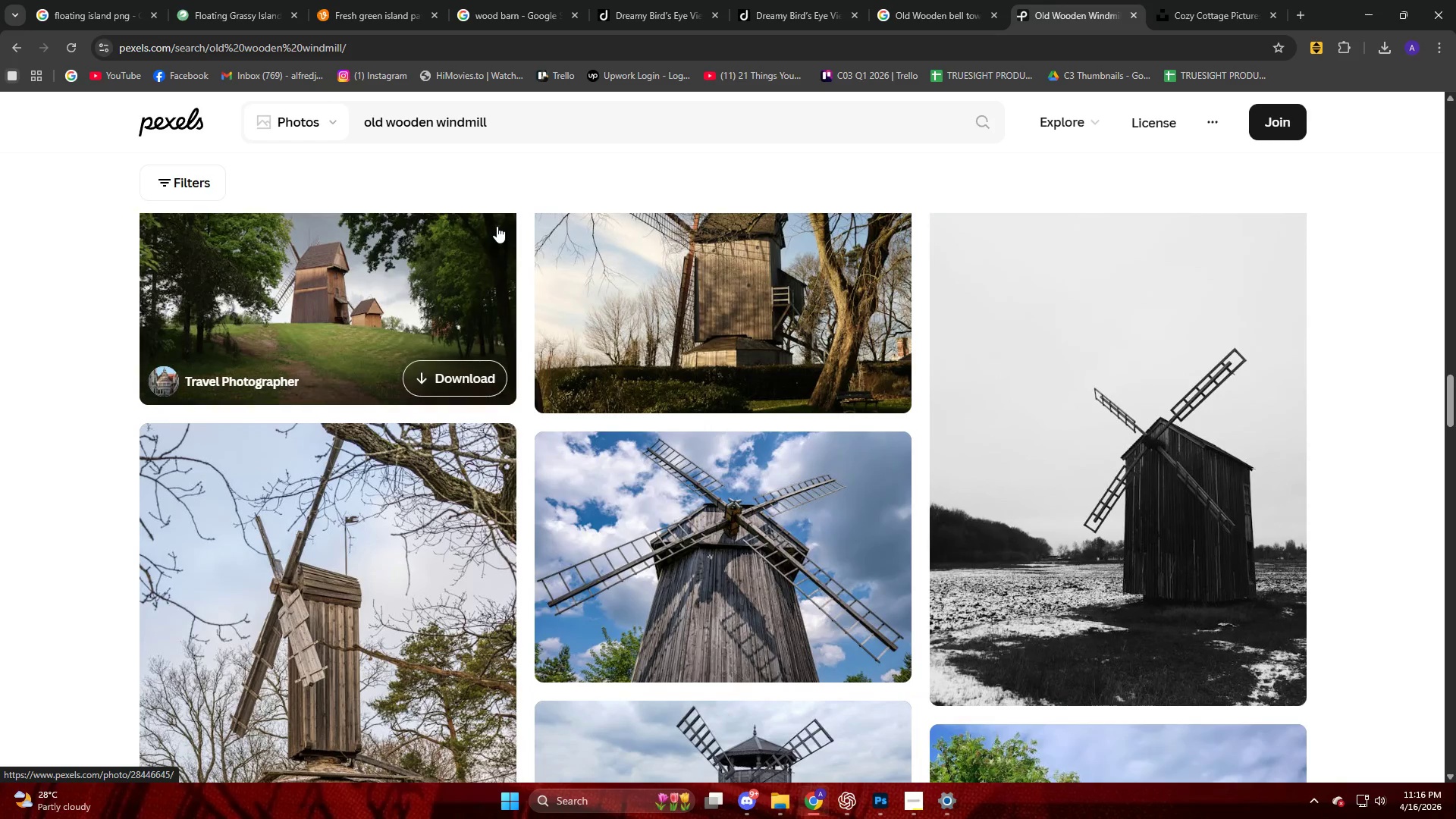 
scroll: coordinate [496, 226], scroll_direction: up, amount: 24.0
 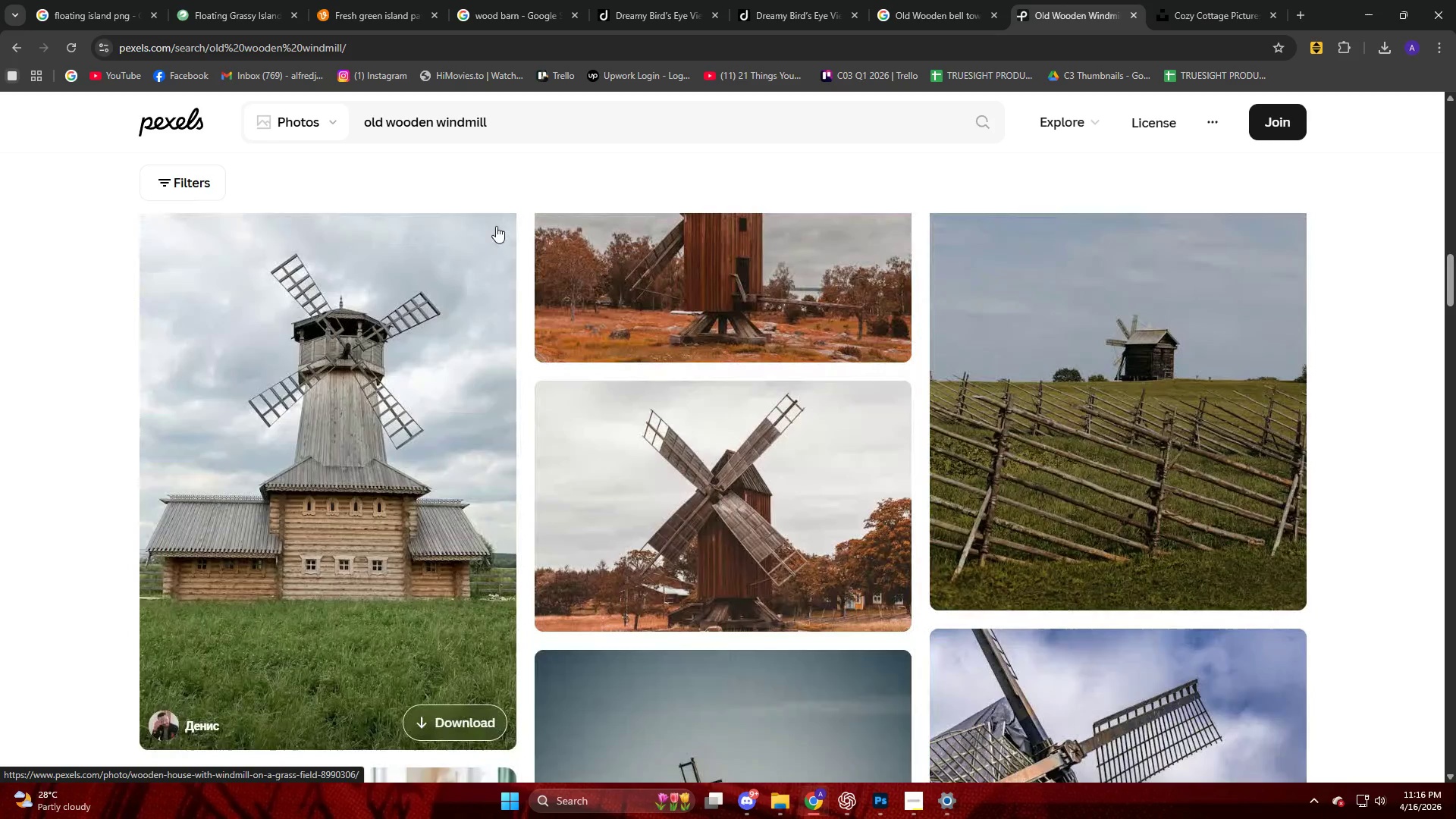 
scroll: coordinate [496, 226], scroll_direction: down, amount: 4.0
 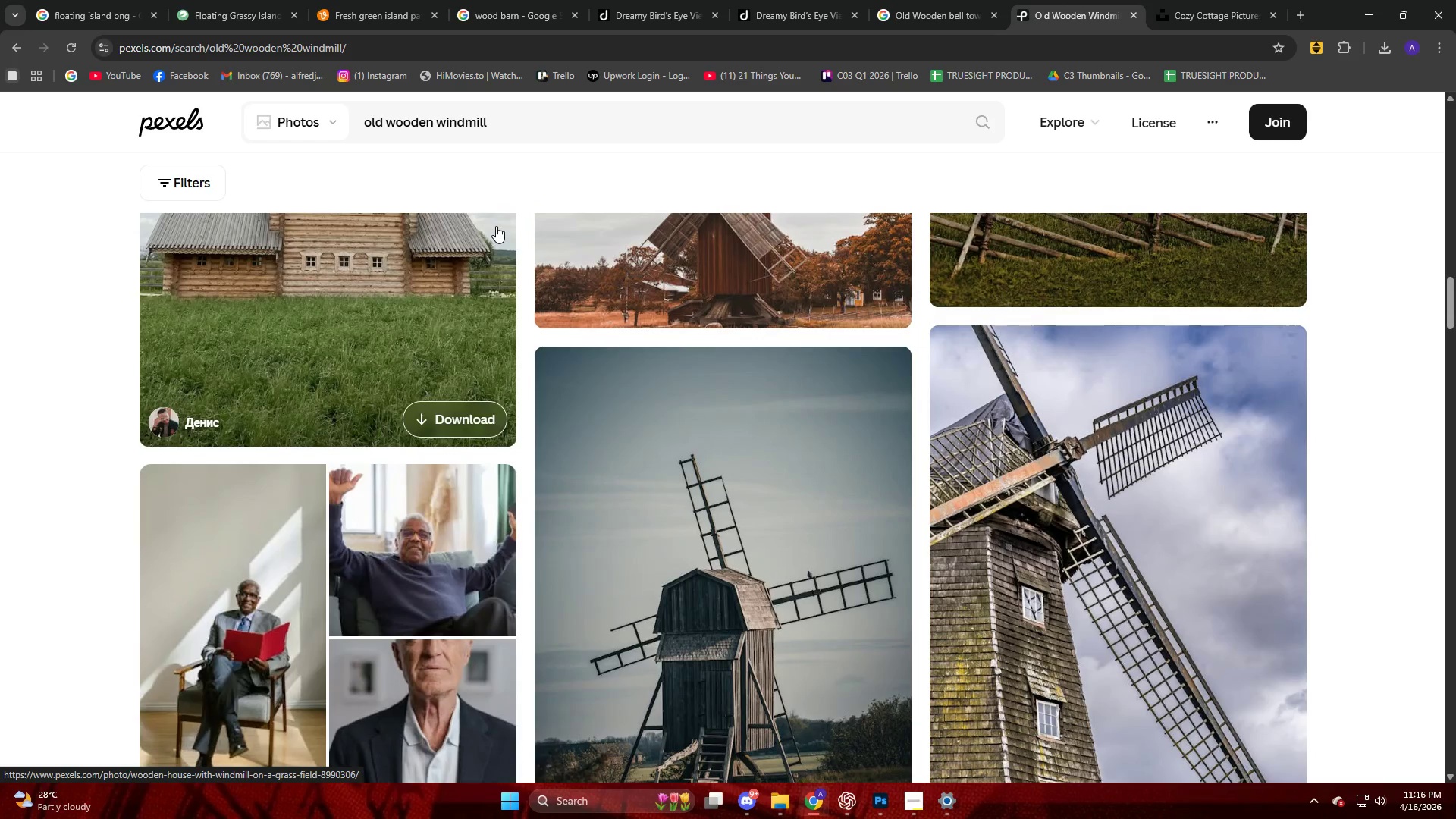 
scroll: coordinate [496, 226], scroll_direction: up, amount: 4.0
 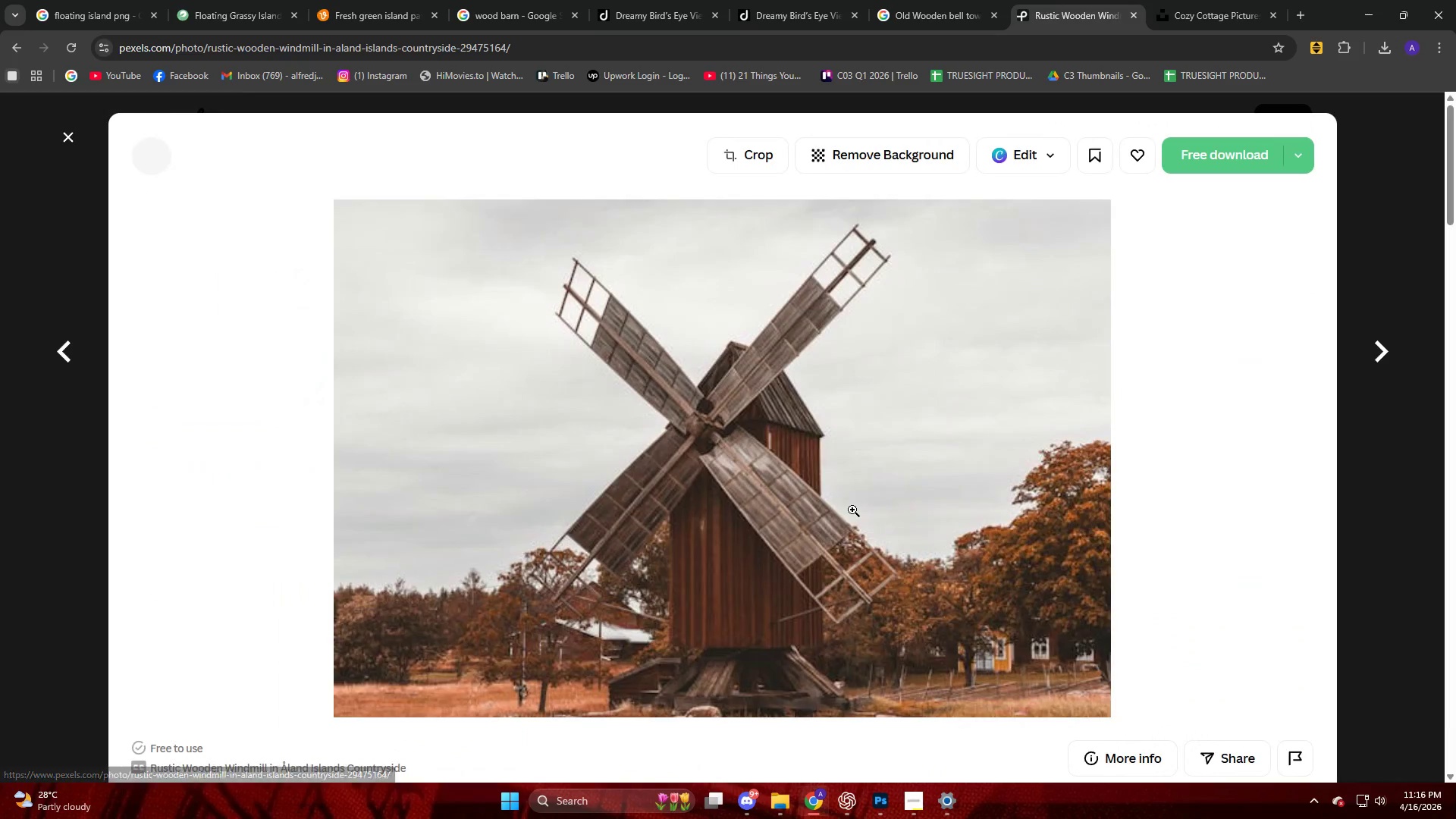 
scroll: coordinate [757, 457], scroll_direction: down, amount: 8.0
 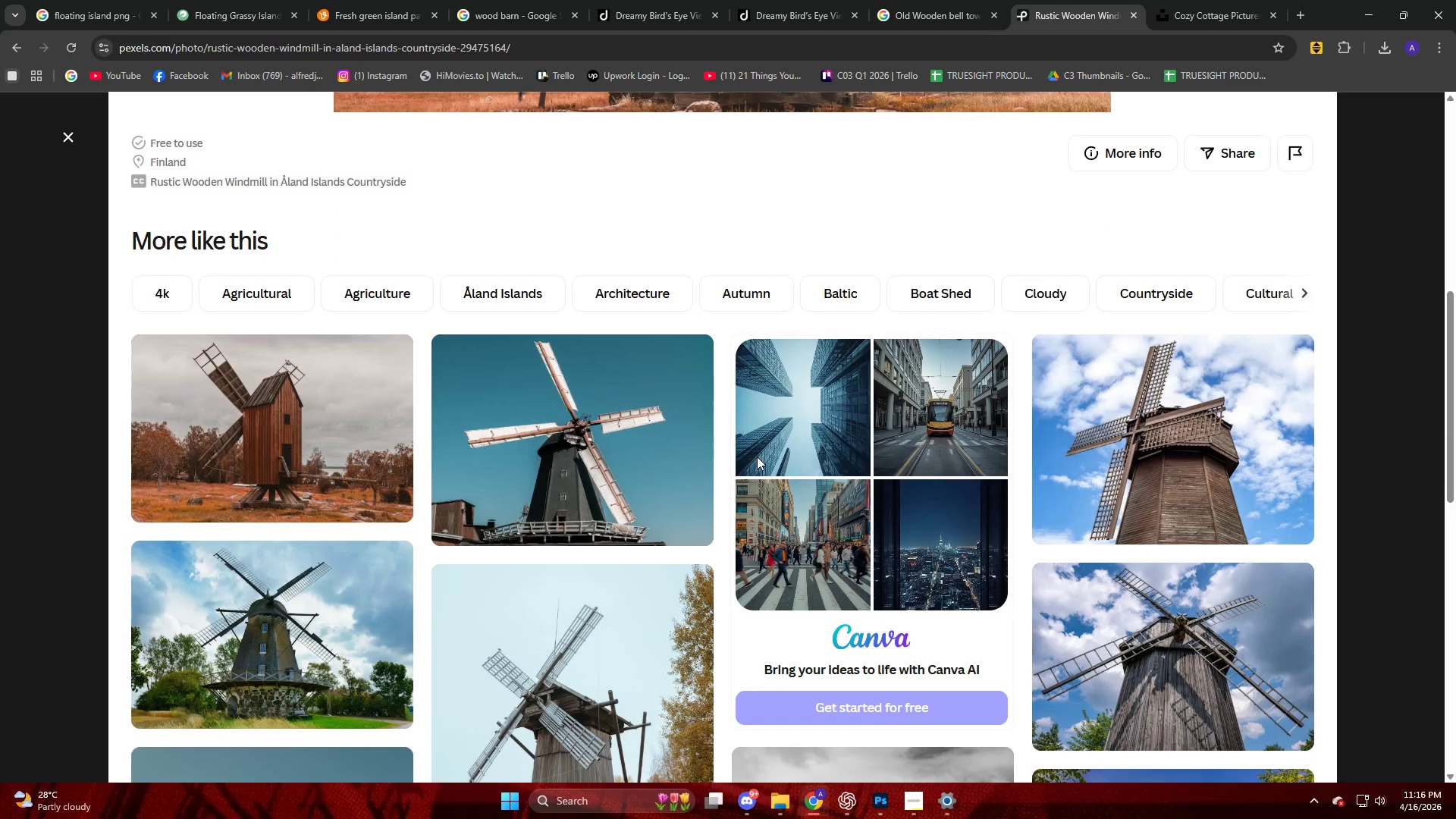 
scroll: coordinate [761, 457], scroll_direction: up, amount: 13.0
 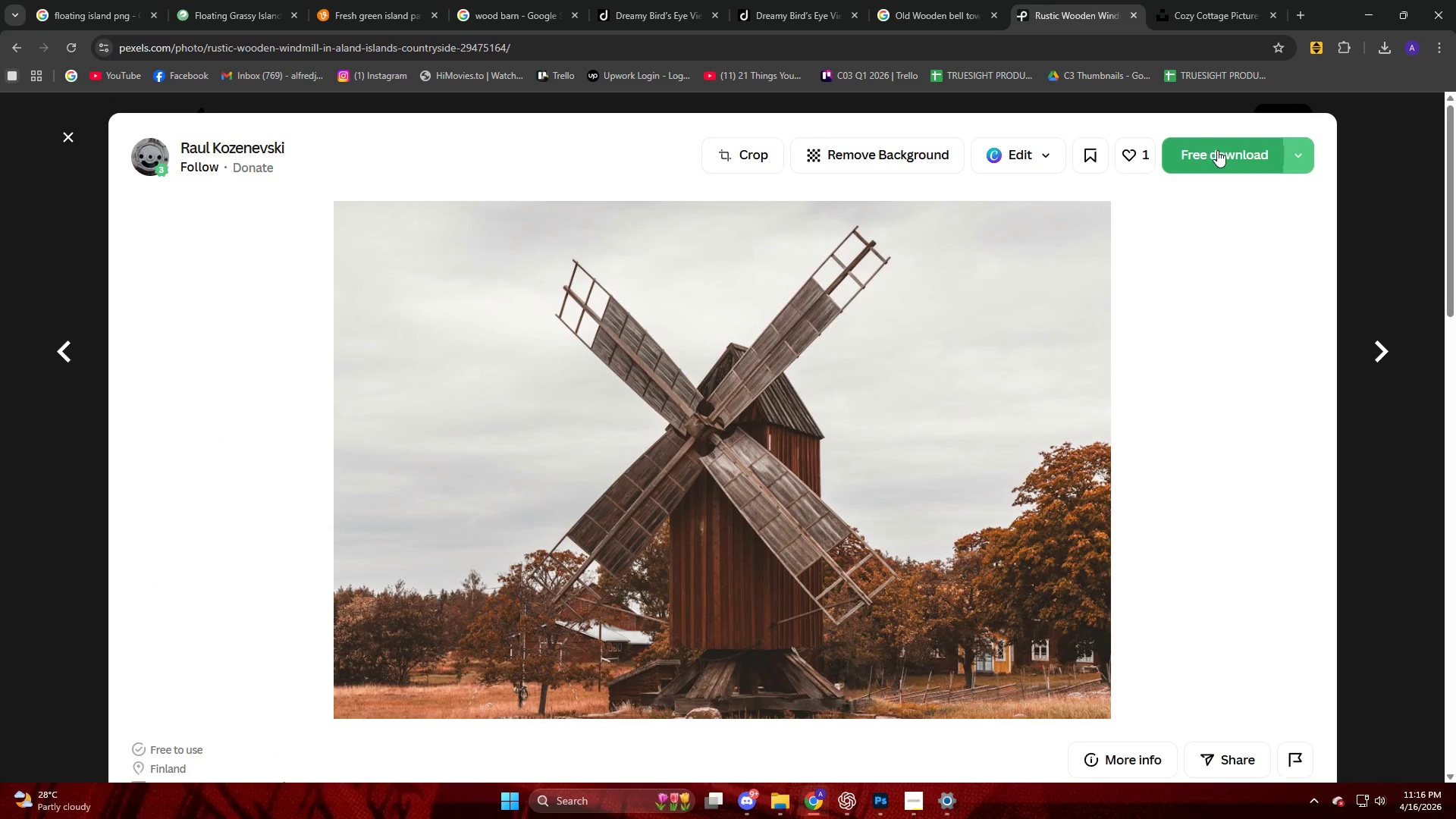 
left_click([1218, 150])
 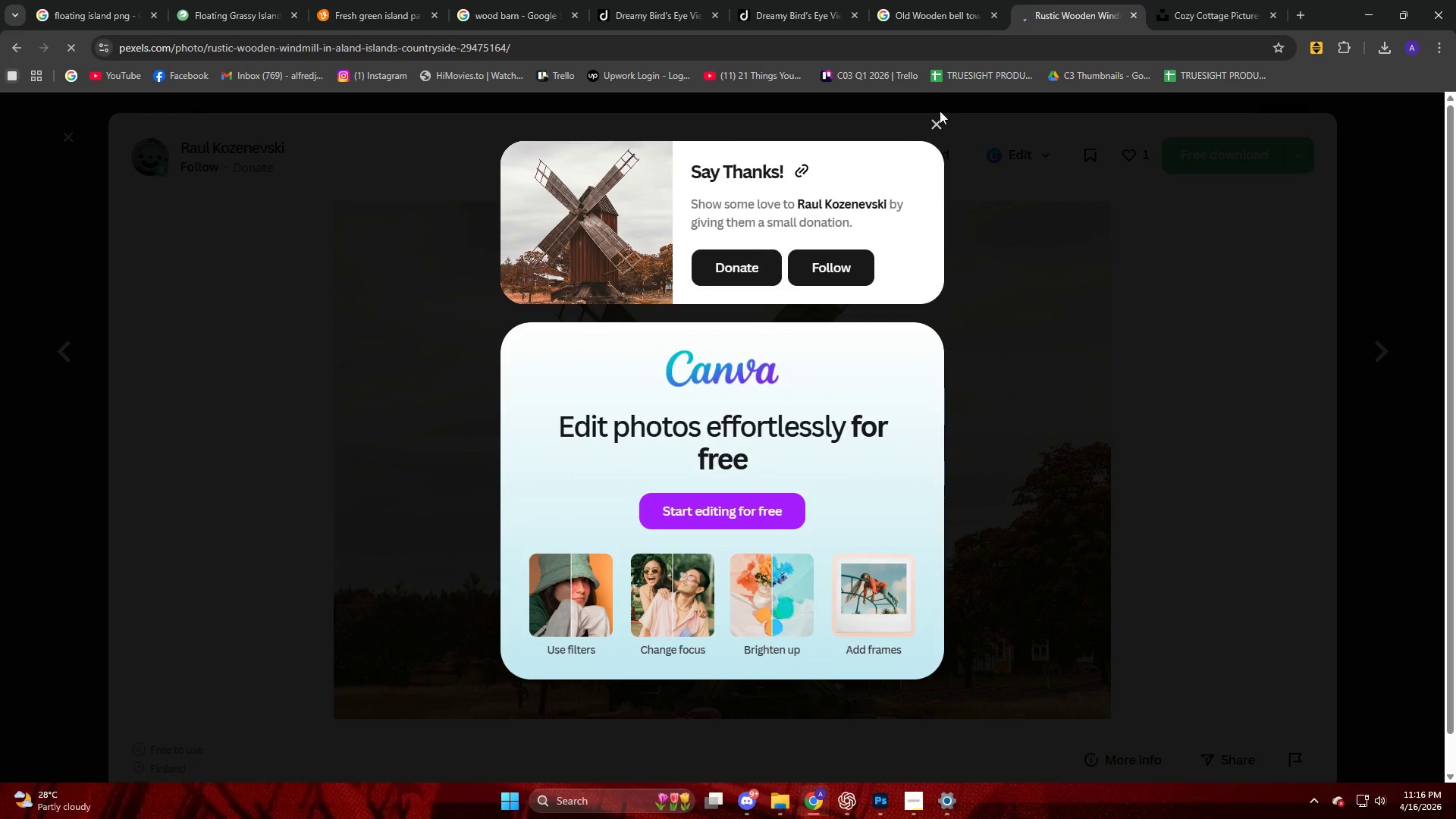 
double_click([937, 123])
 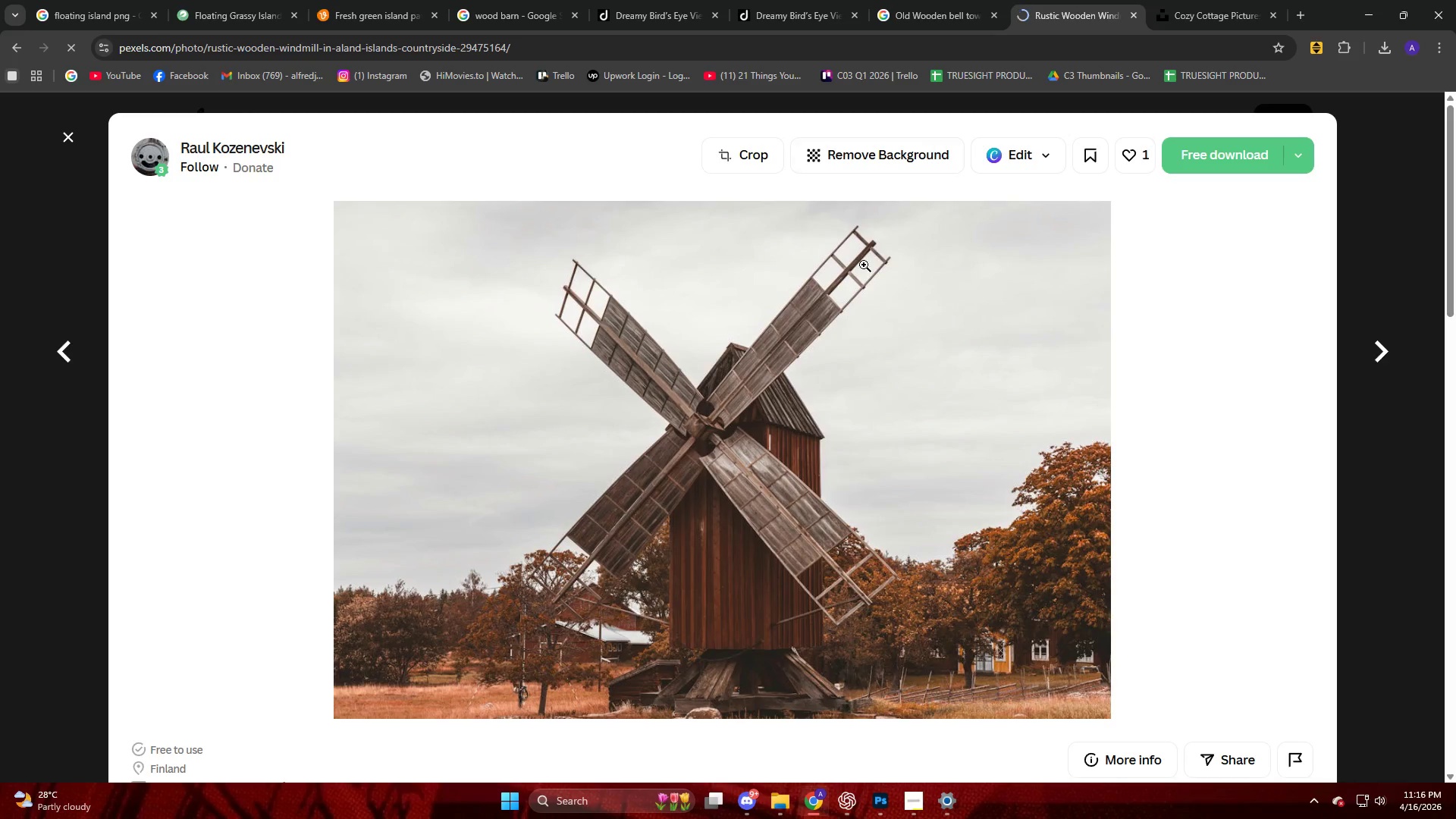 
scroll: coordinate [737, 404], scroll_direction: down, amount: 13.0
 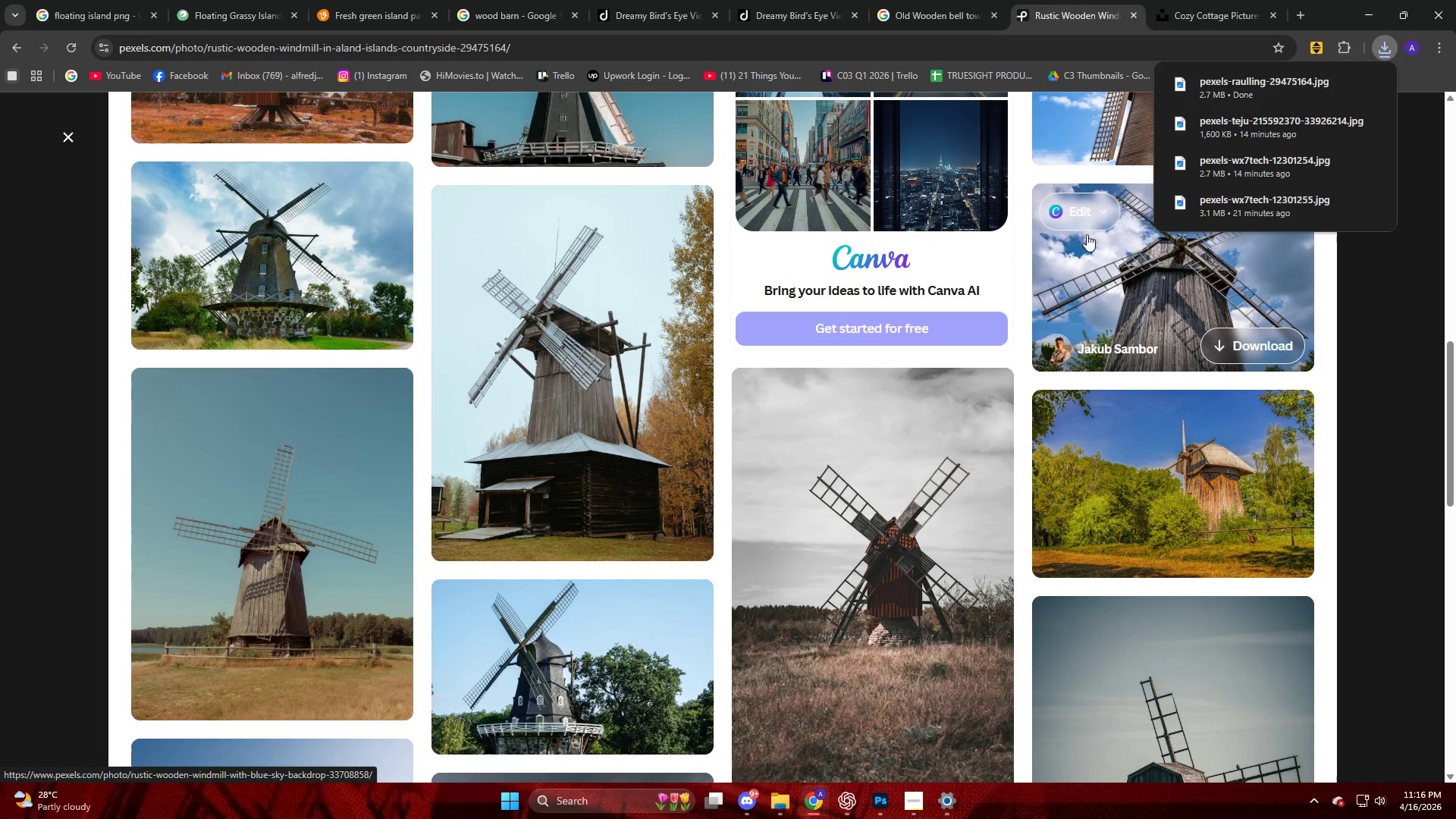 
left_click_drag(start_coordinate=[1207, 89], to_coordinate=[672, 479])
 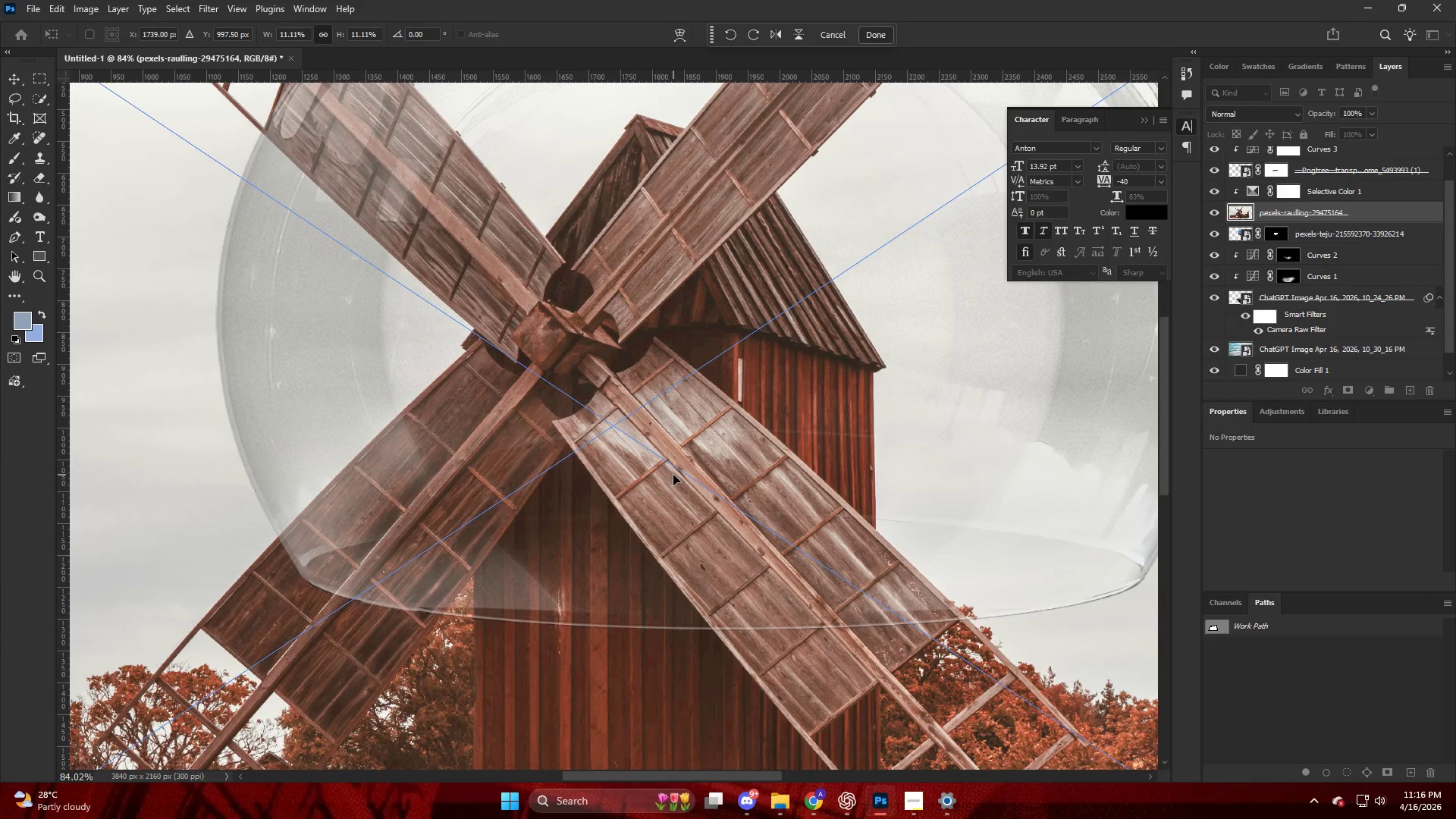 
hold_key(key=AltLeft, duration=2.02)
scroll: coordinate [673, 439], scroll_direction: down, amount: 11.0
 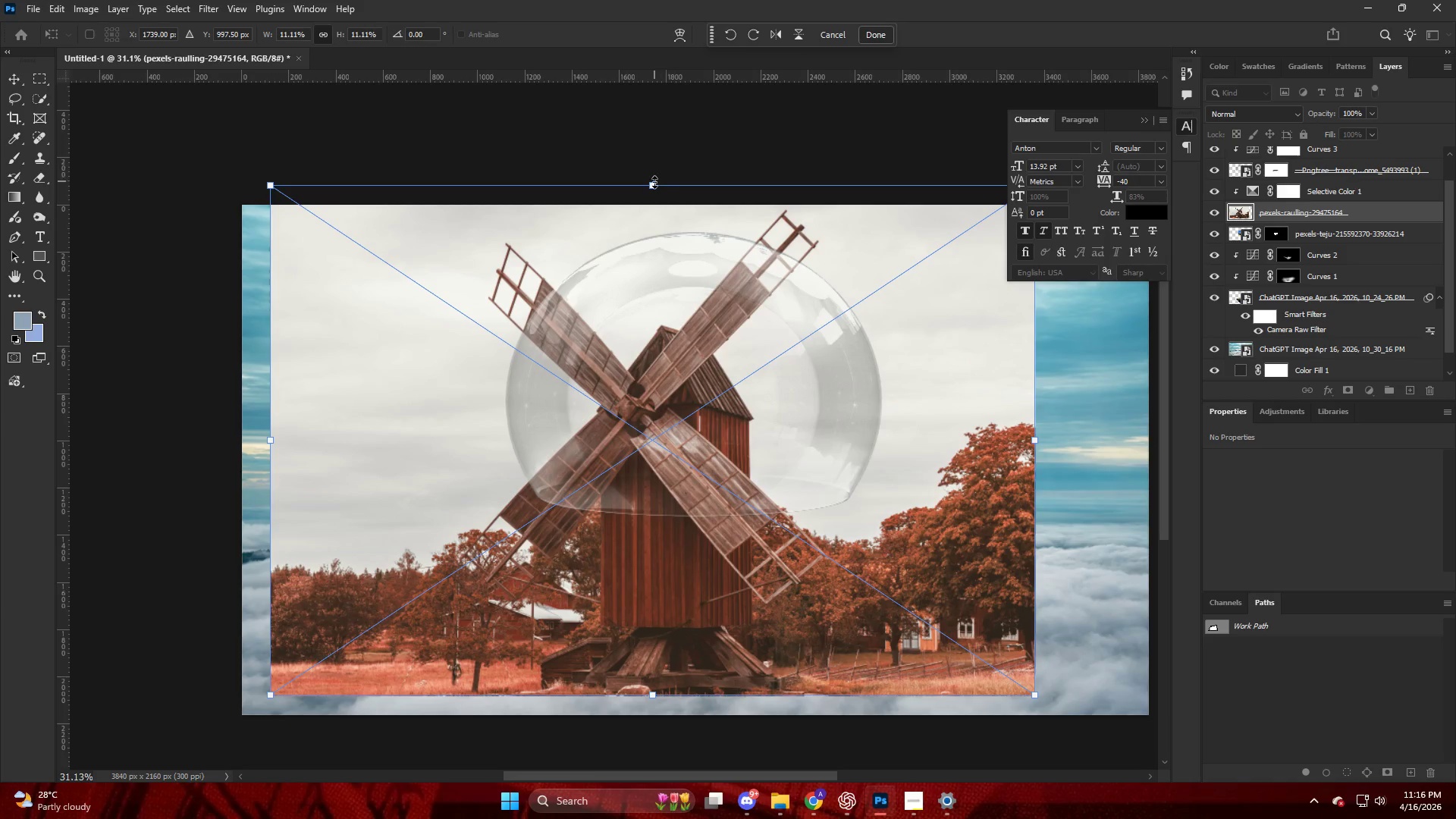 
left_click_drag(start_coordinate=[652, 182], to_coordinate=[647, 308])
 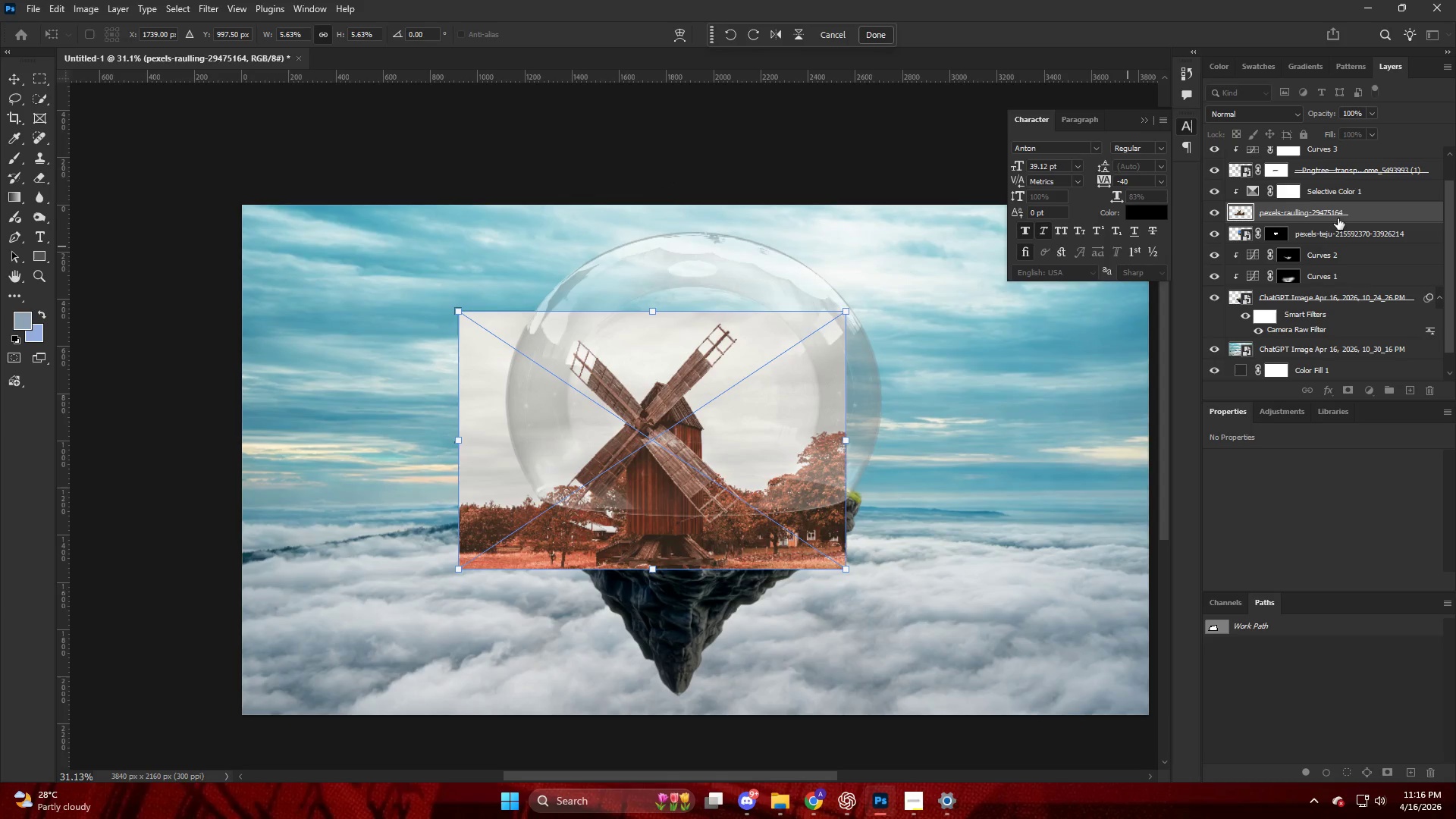 
left_click_drag(start_coordinate=[1329, 211], to_coordinate=[1307, 144])
 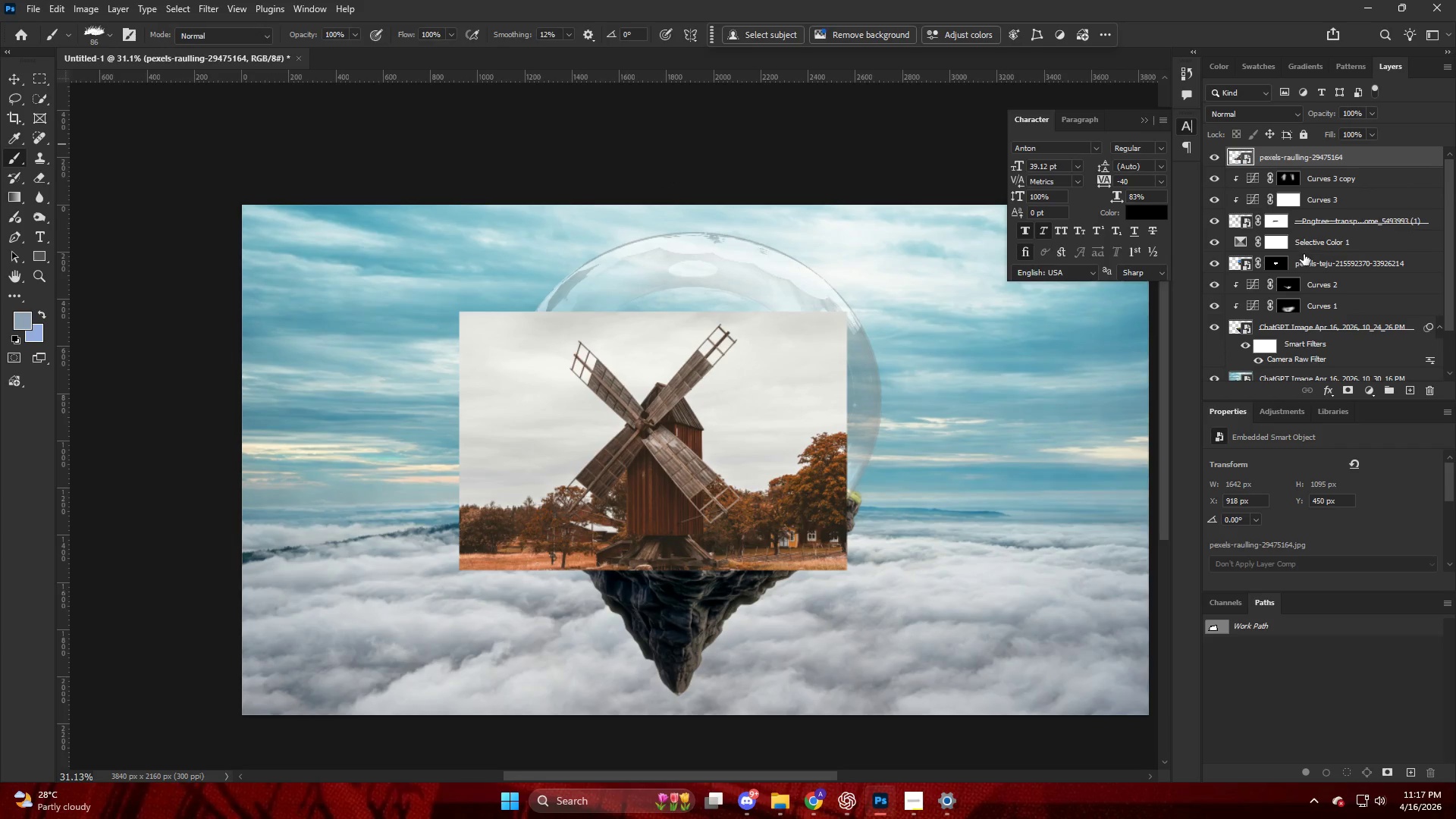 
hold_key(key=AltLeft, duration=0.75)
left_click([1316, 253])
 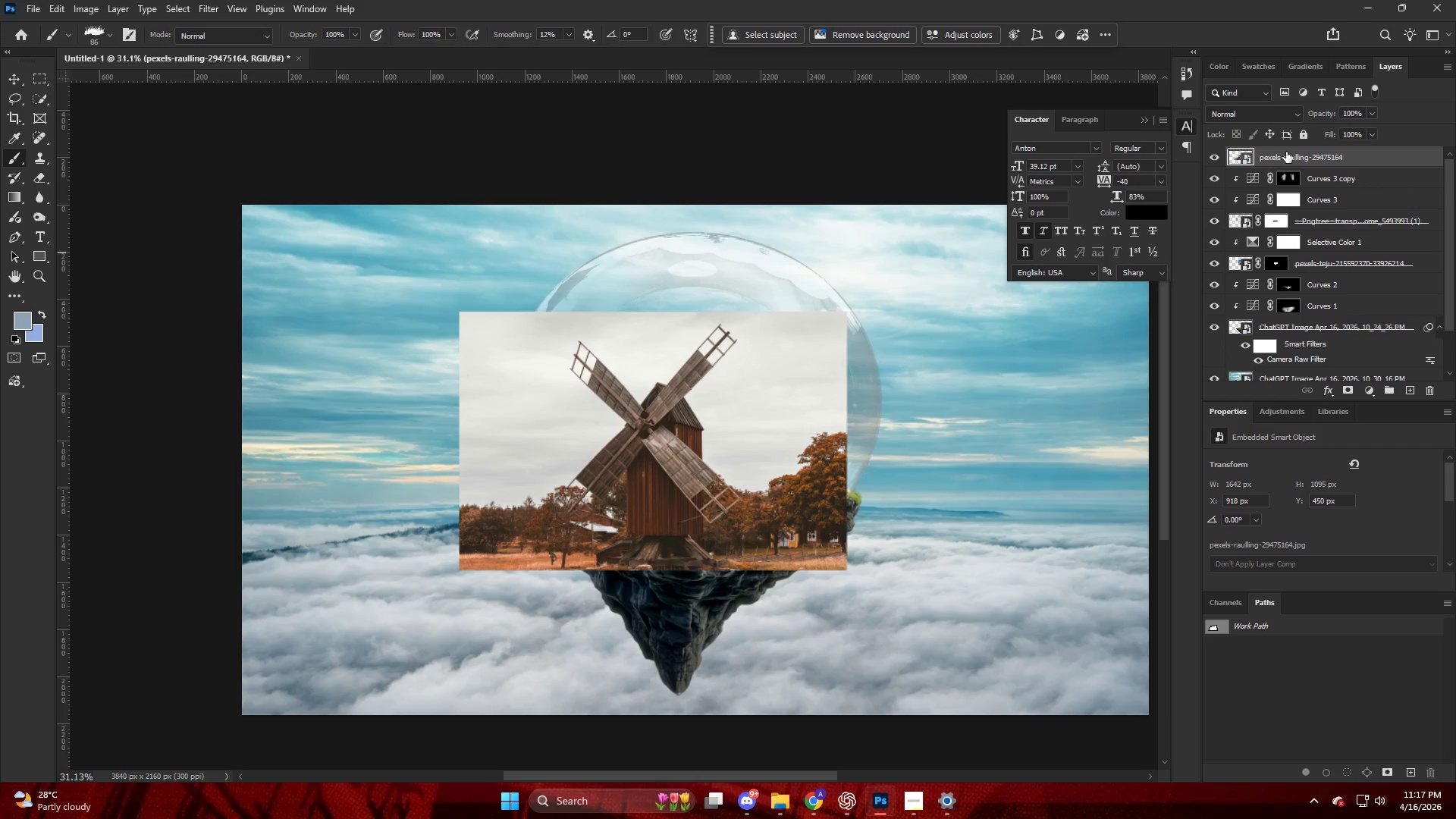 
left_click_drag(start_coordinate=[1288, 153], to_coordinate=[1288, 127])
 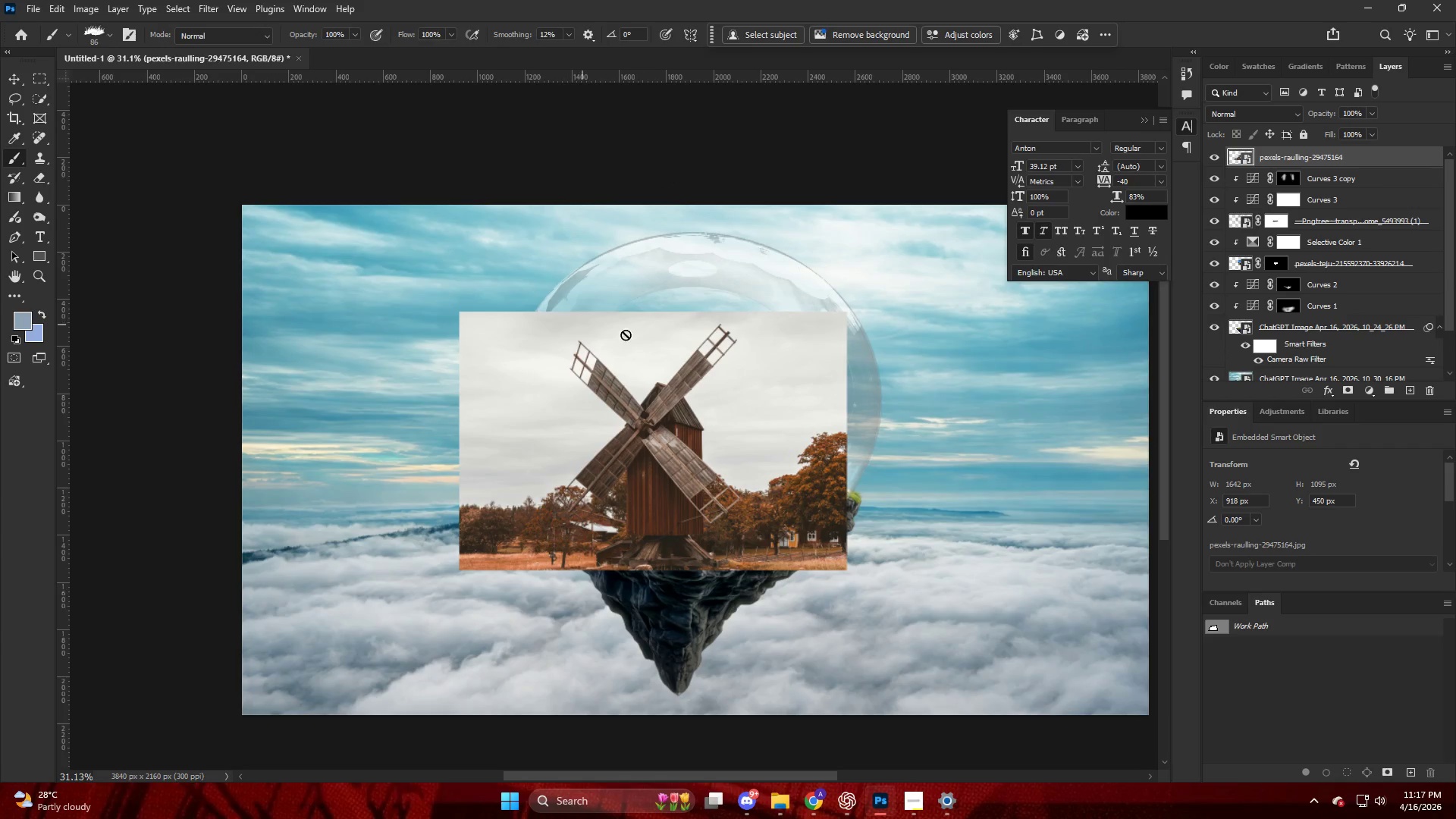 
key(Control+T)
 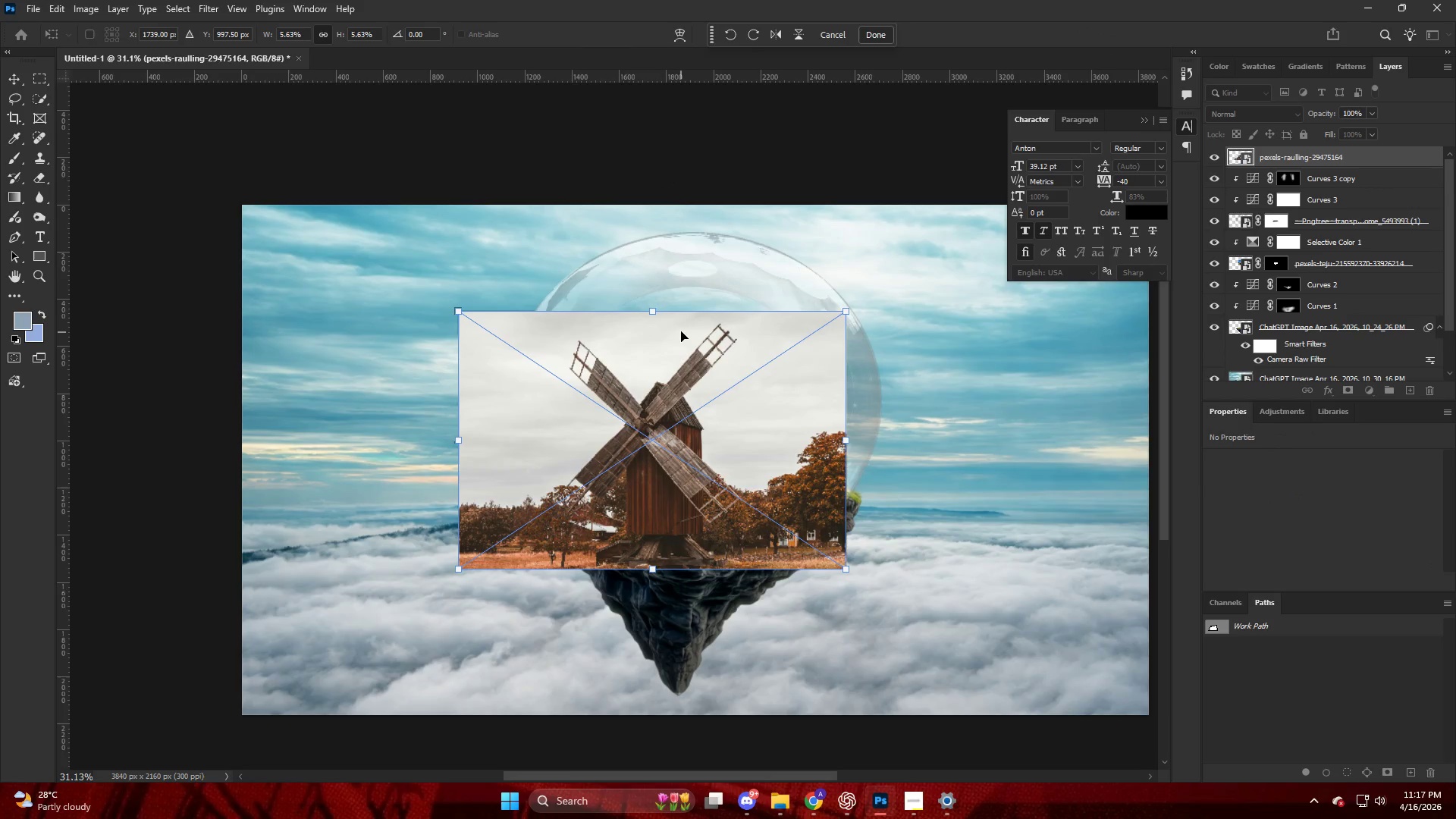 
hold_key(key=AltLeft, duration=1.72)
left_click_drag(start_coordinate=[661, 304], to_coordinate=[756, 196])
 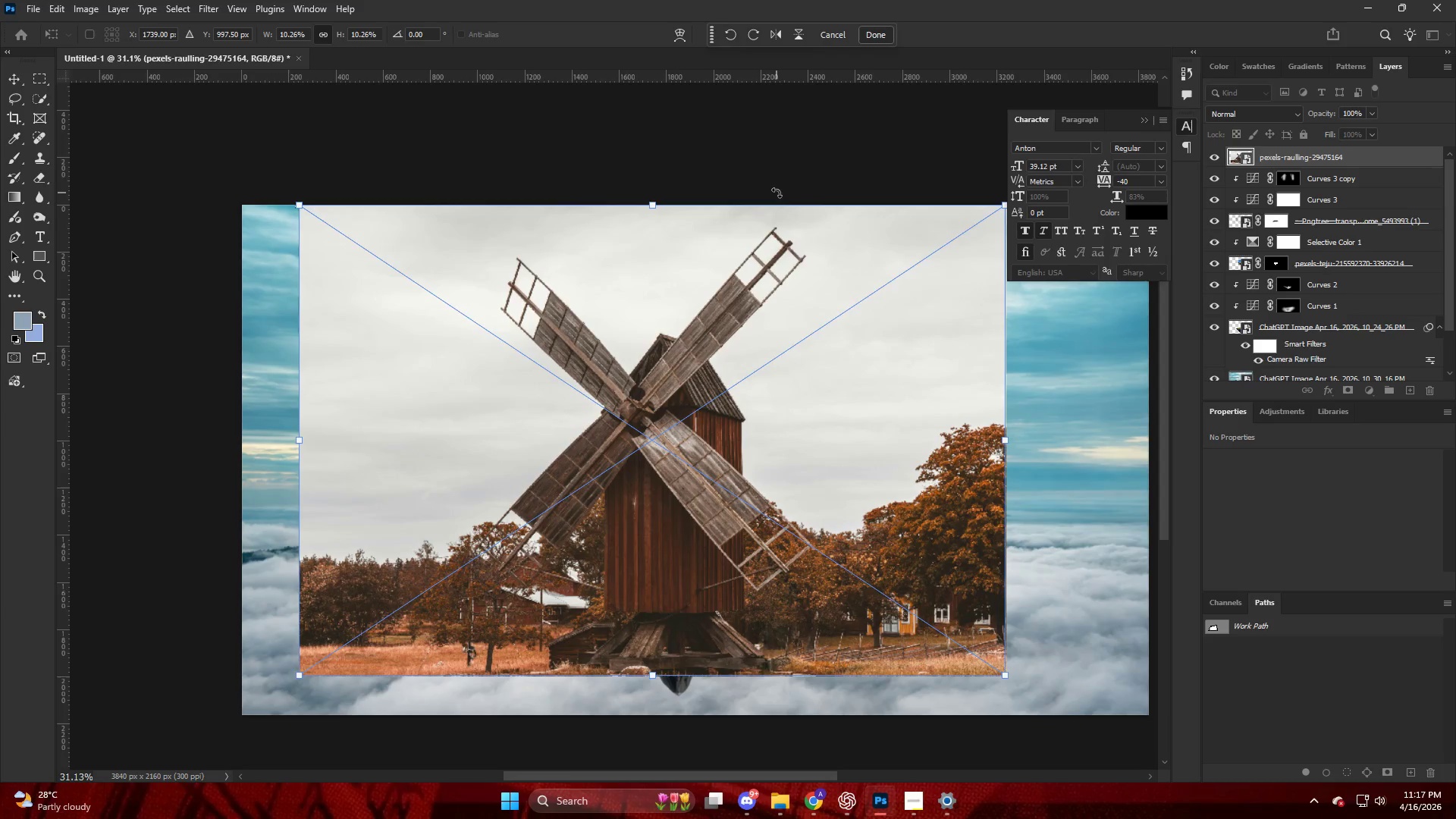 
key(NumpadEnter)
 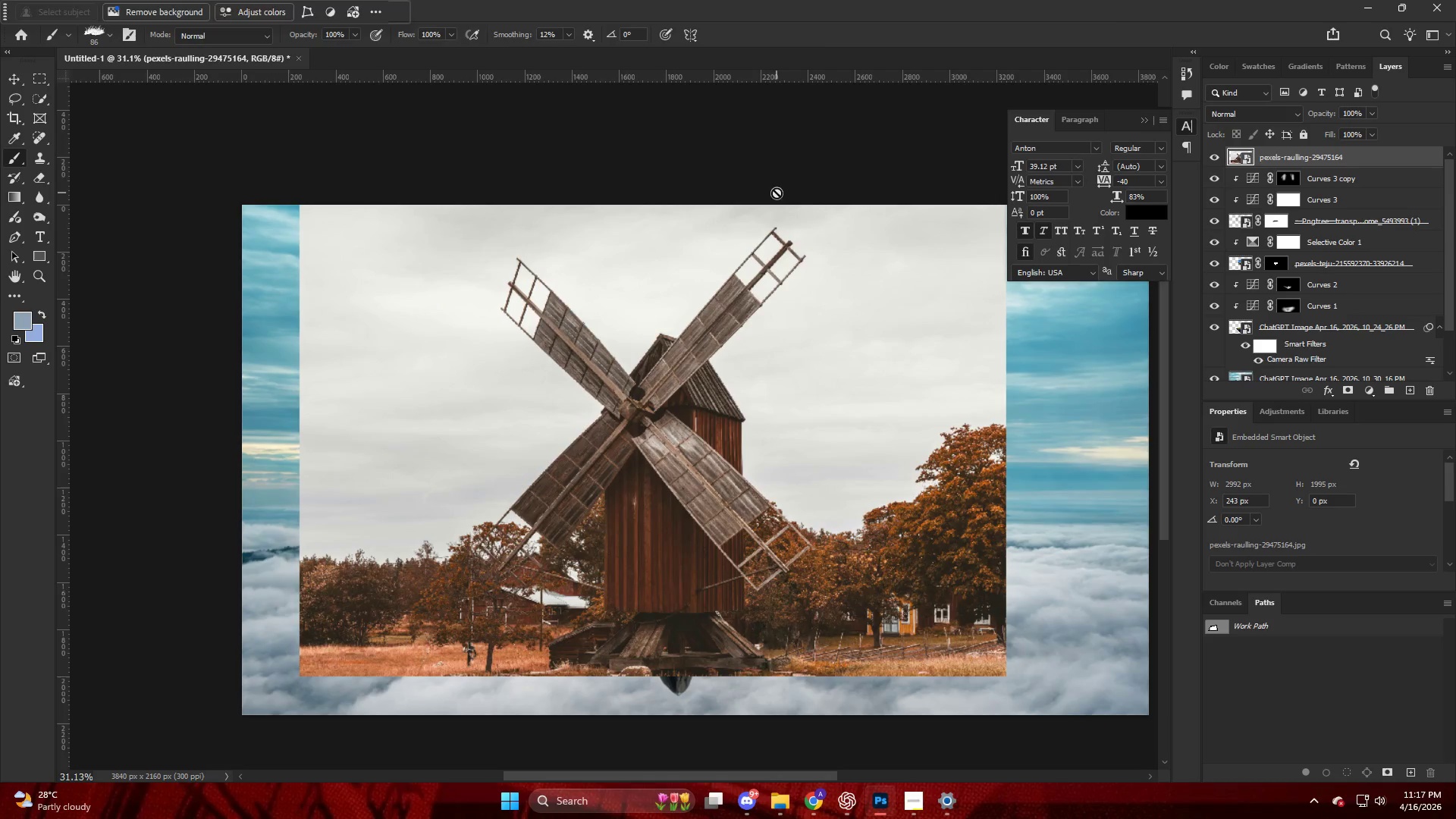 
key(Alt+AltLeft)
 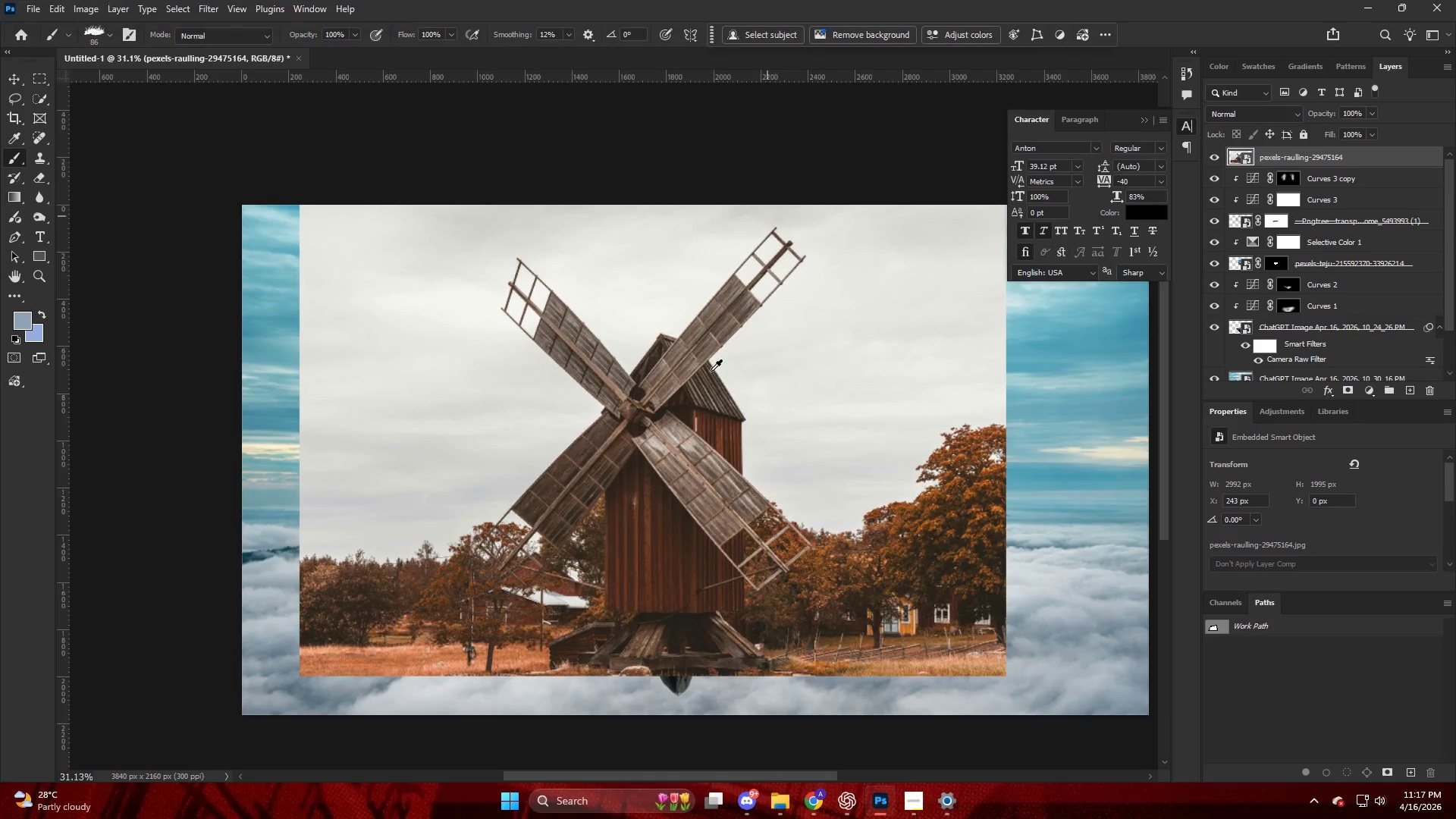 
key(W)
 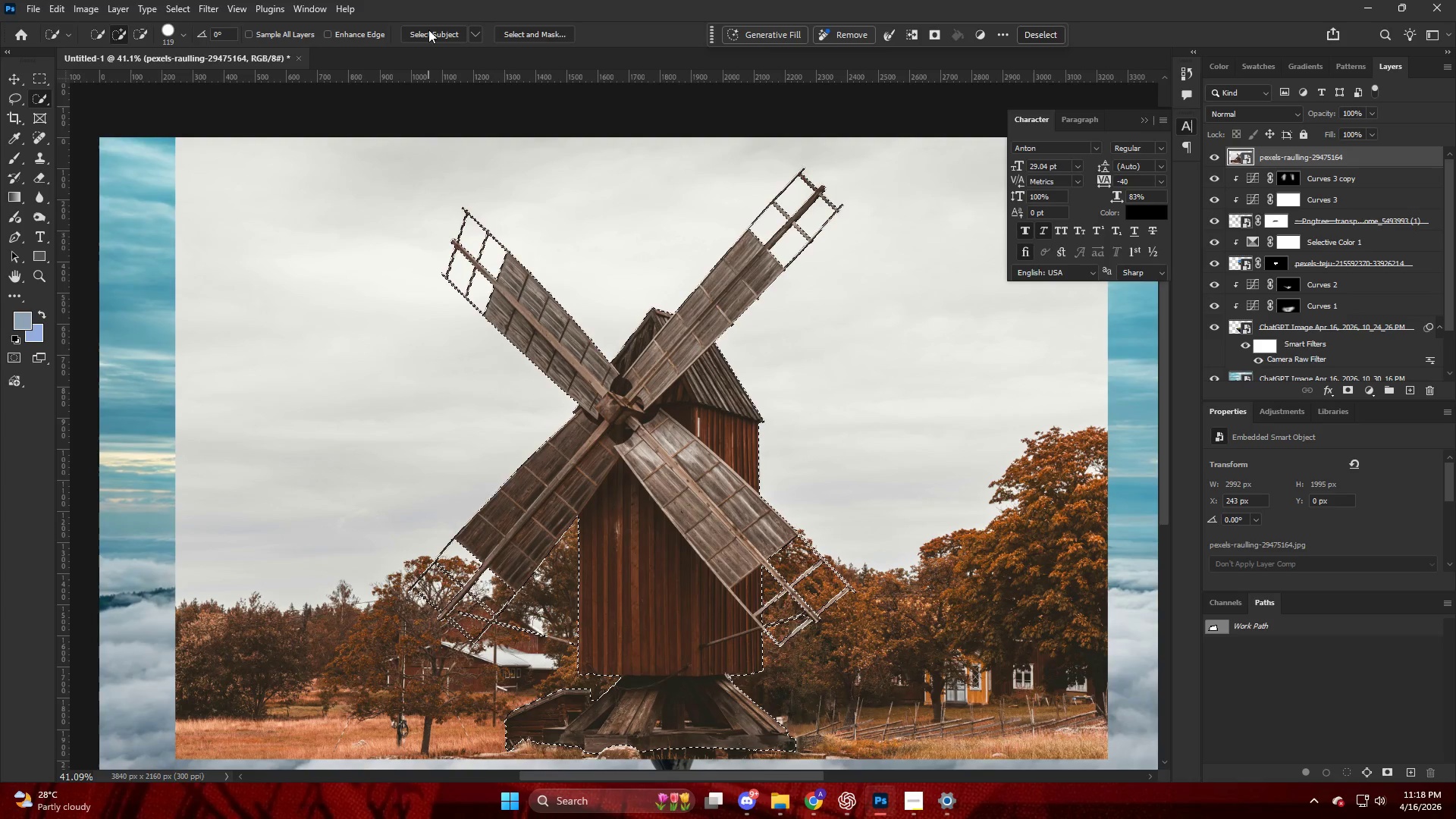 
scroll: coordinate [686, 416], scroll_direction: up, amount: 3.0
 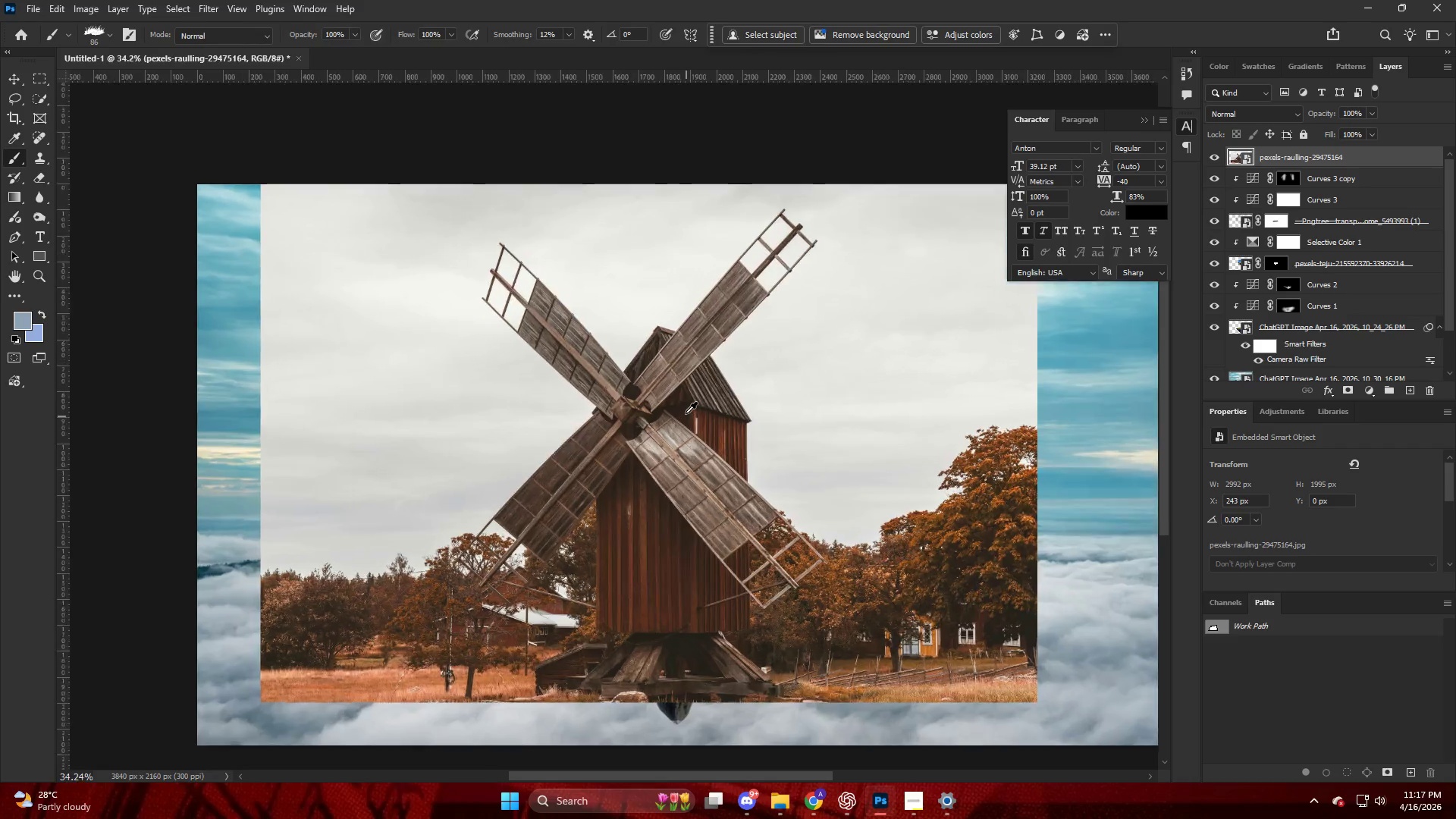 
wait(71.06)
 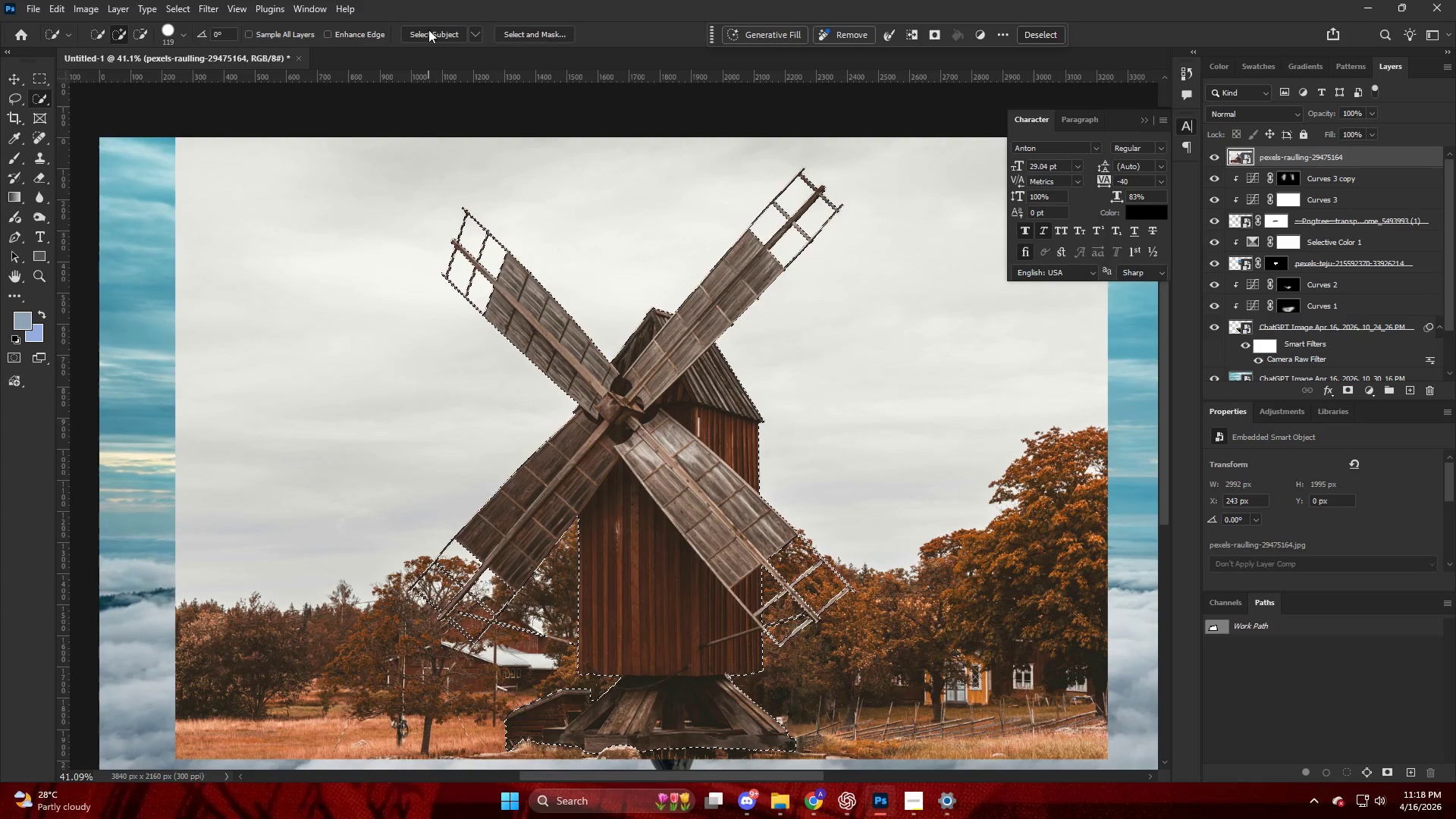 
left_click([1344, 388])
 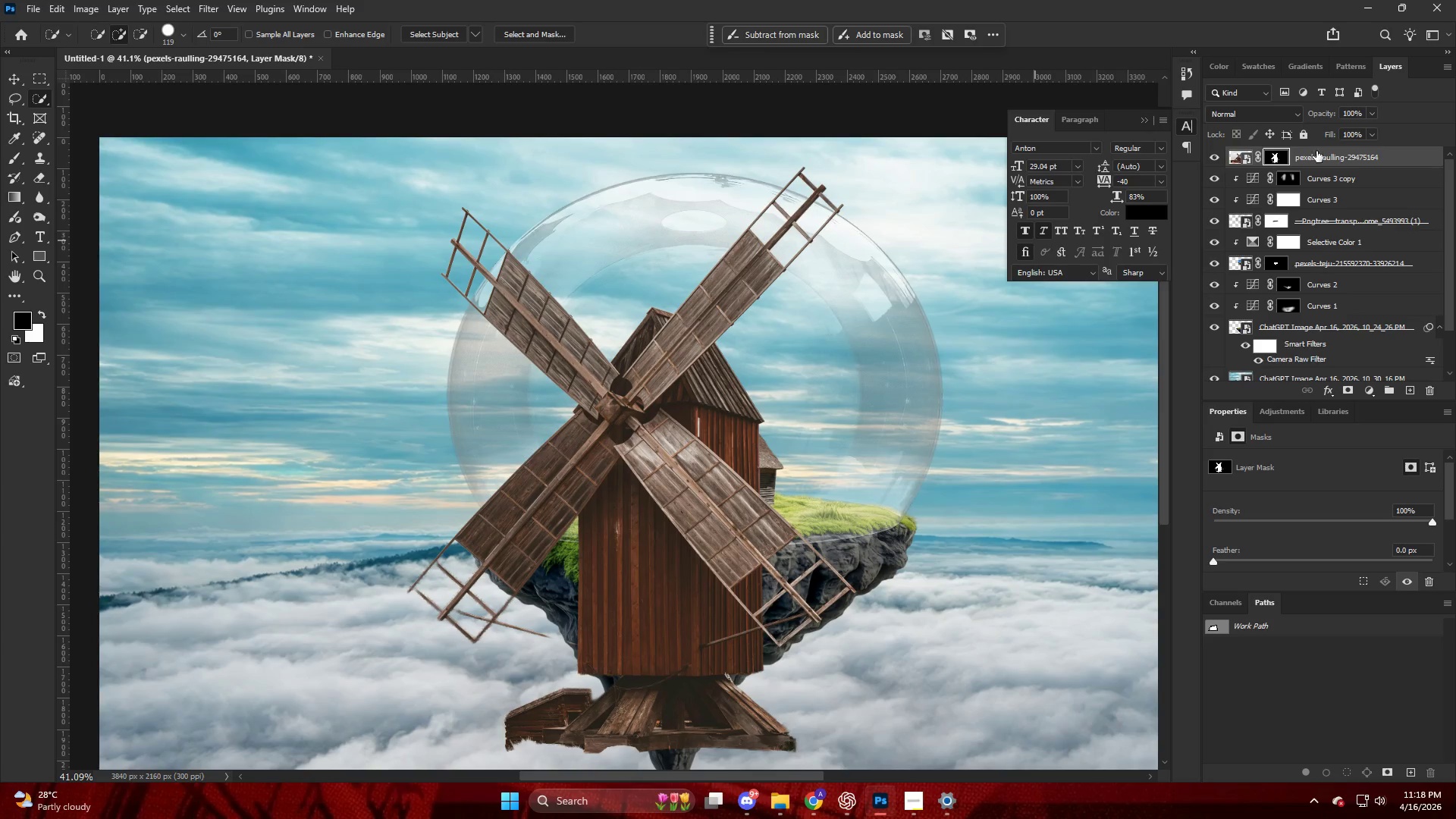 
left_click_drag(start_coordinate=[1315, 155], to_coordinate=[1287, 184])
 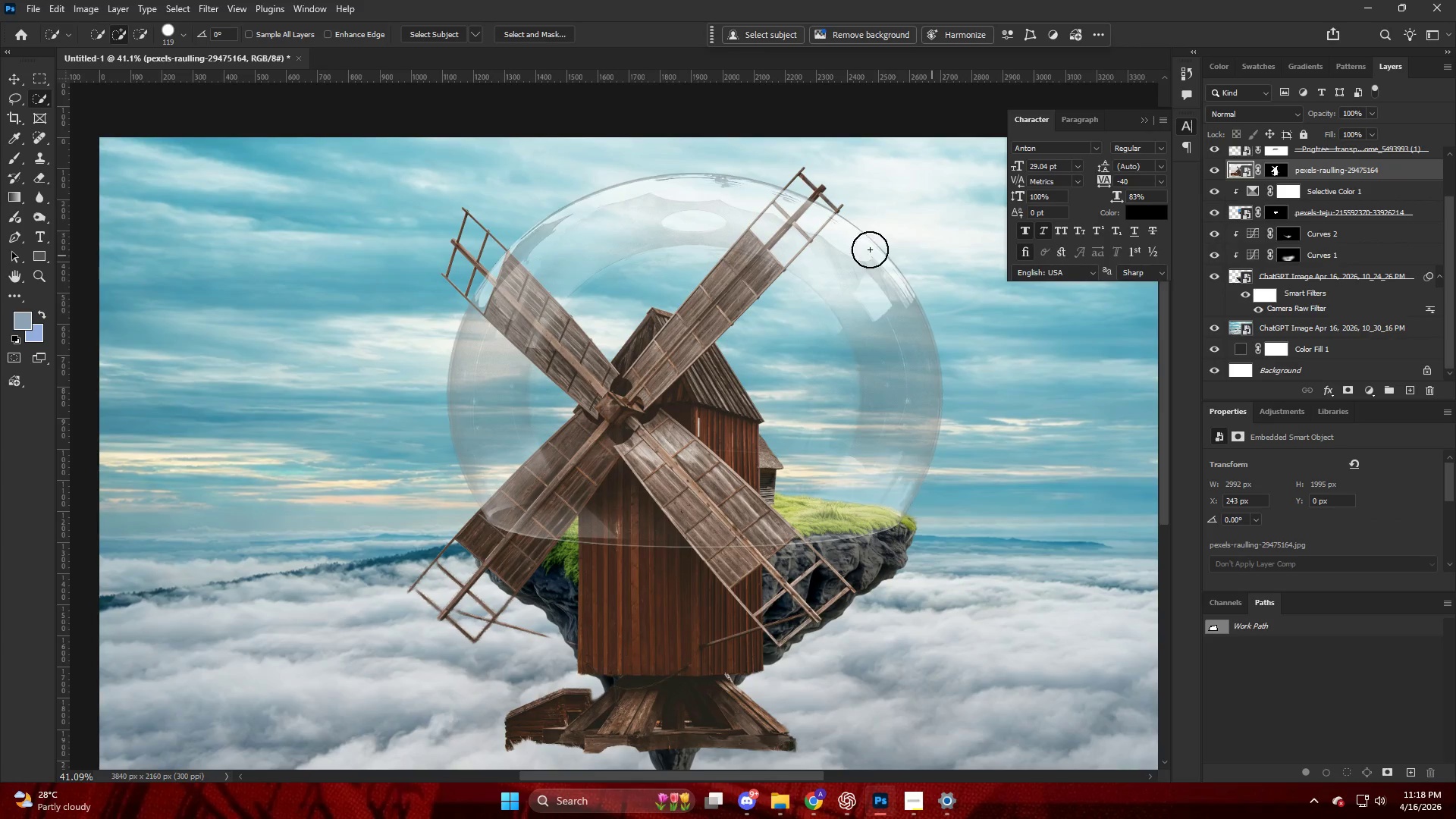 
key(Control+ControlLeft)
 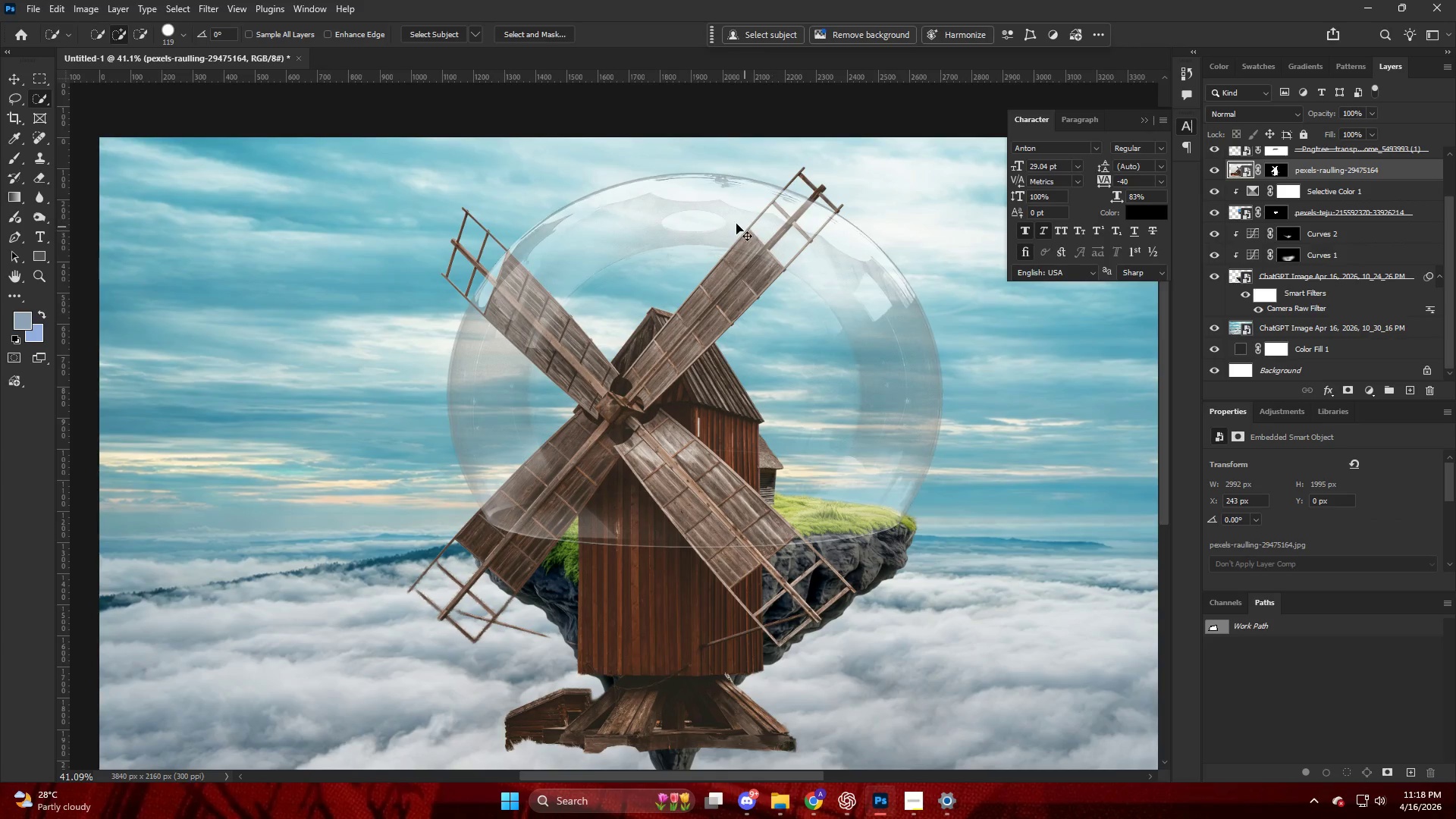 
key(Control+T)
 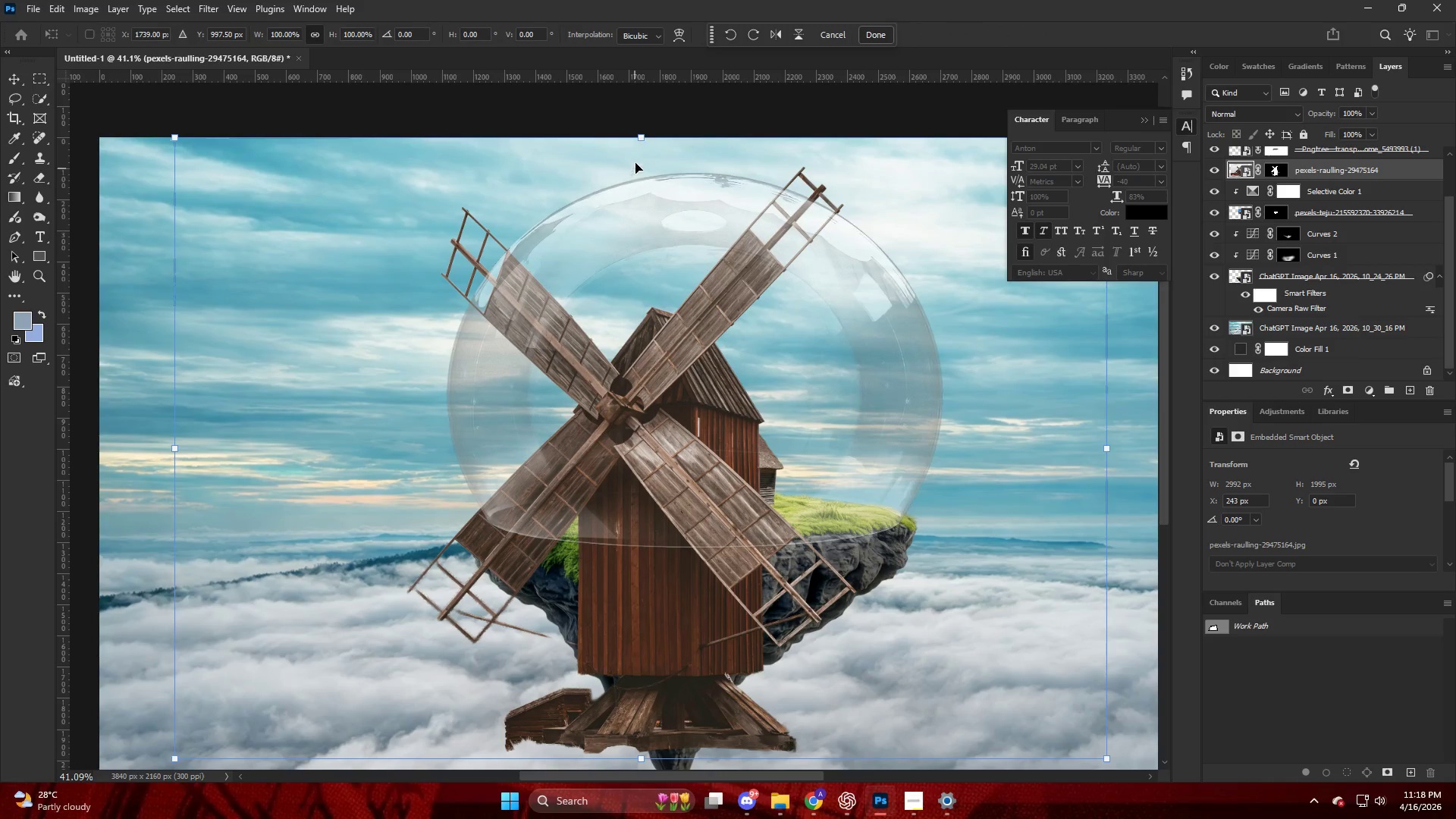 
hold_key(key=AltLeft, duration=1.05)
left_click_drag(start_coordinate=[641, 136], to_coordinate=[623, 388])
 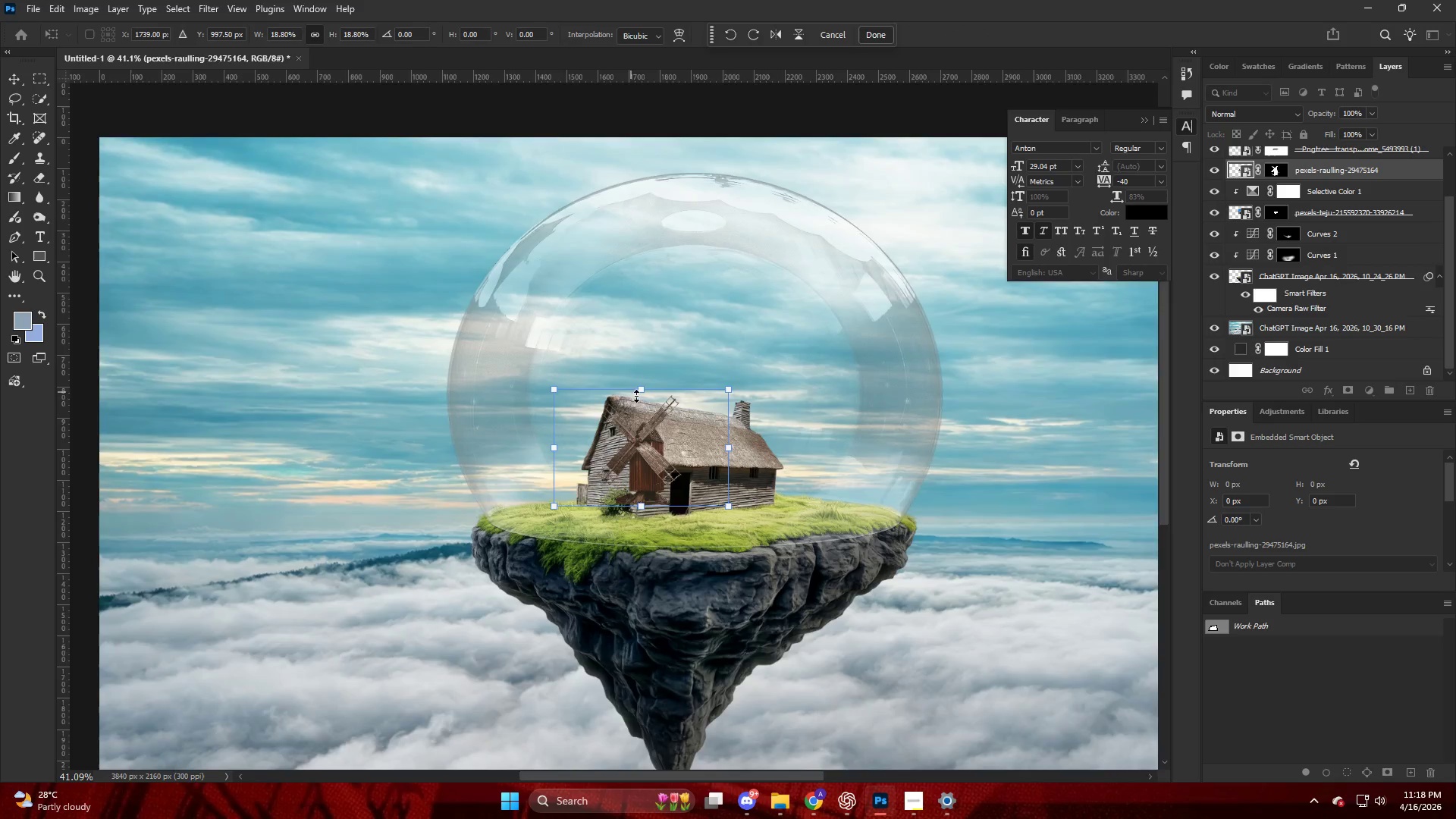 
hold_key(key=AltLeft, duration=0.53)
 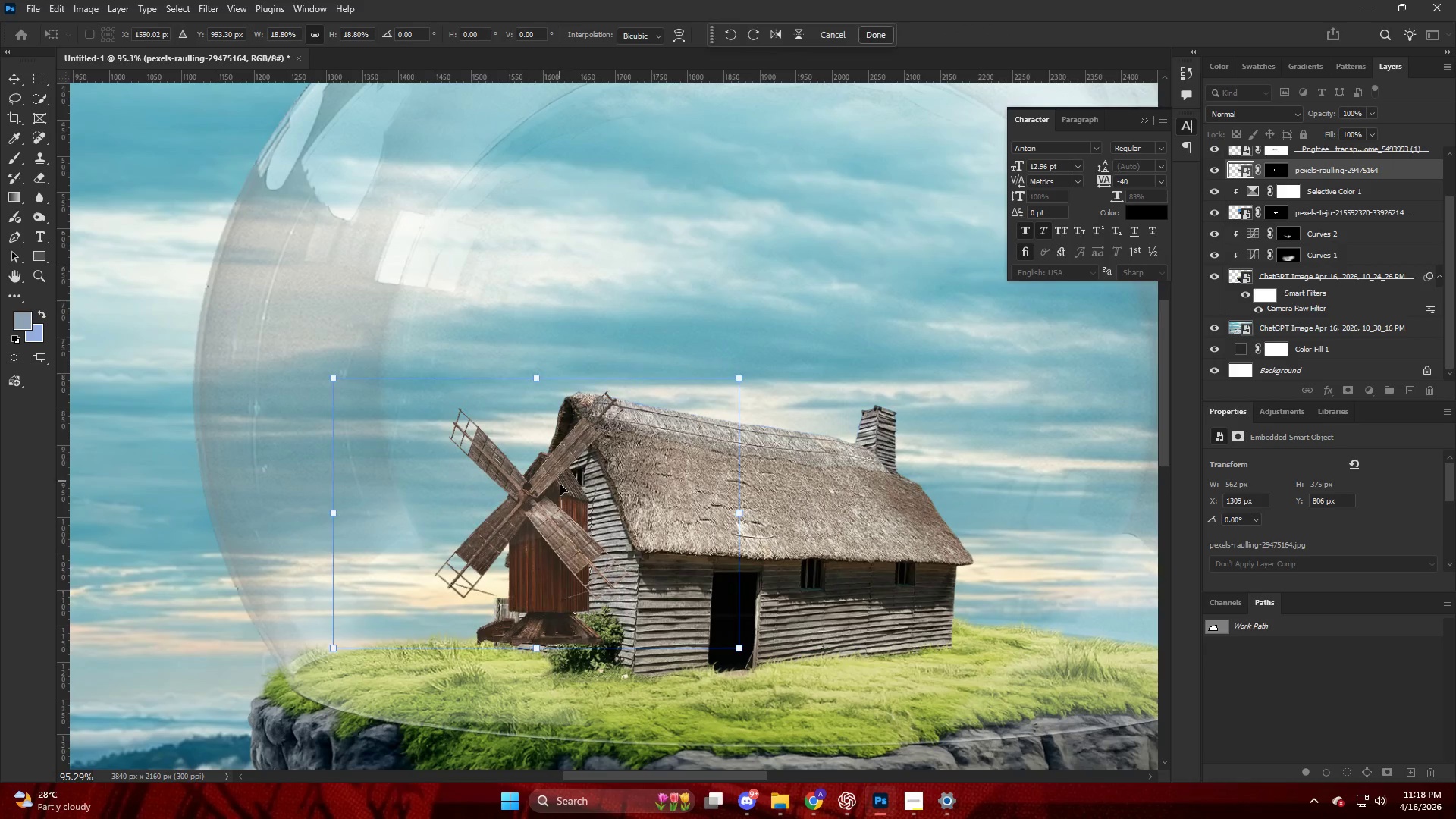 
left_click_drag(start_coordinate=[666, 482], to_coordinate=[558, 479])
 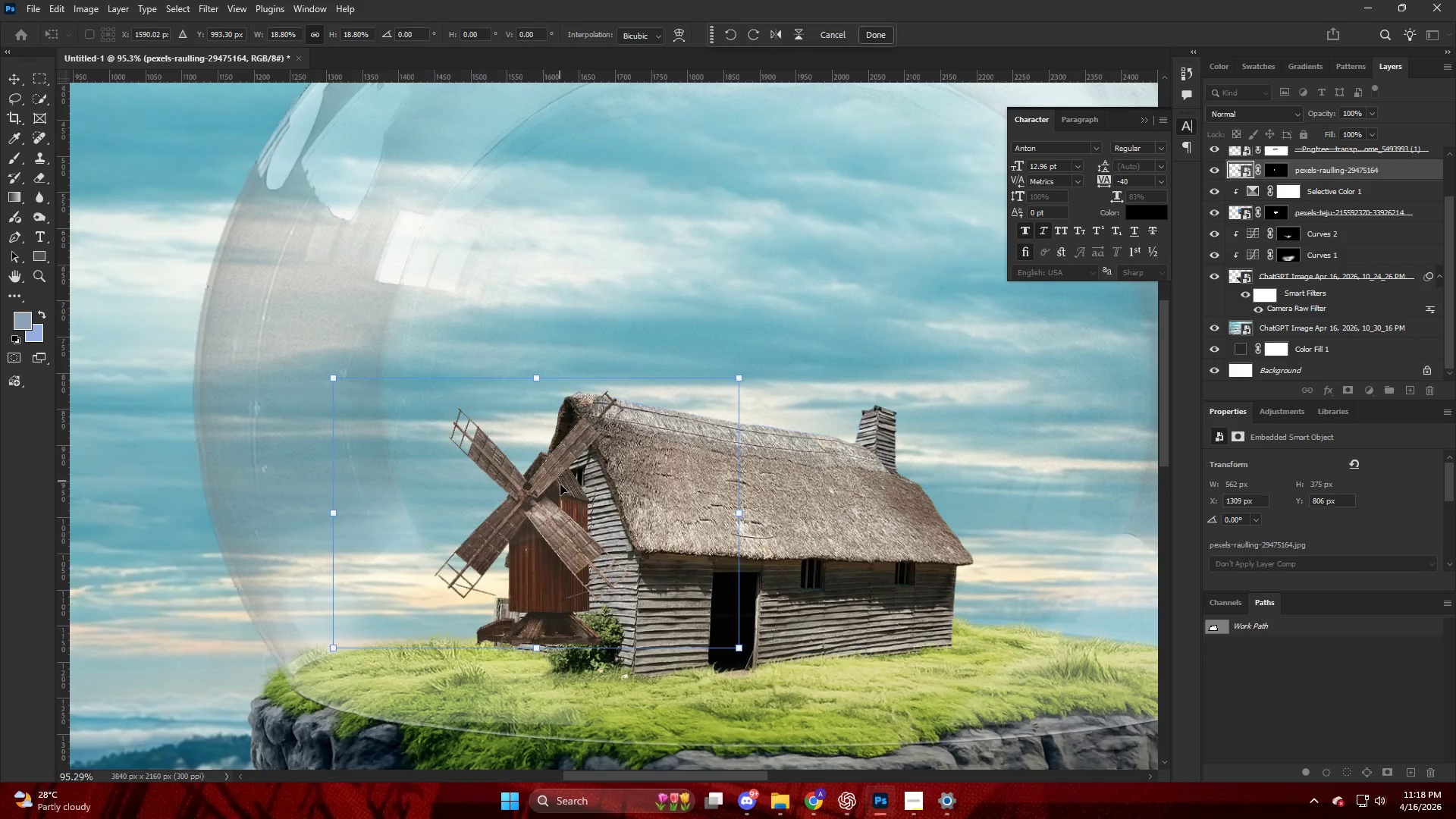 
scroll: coordinate [642, 398], scroll_direction: up, amount: 9.0
 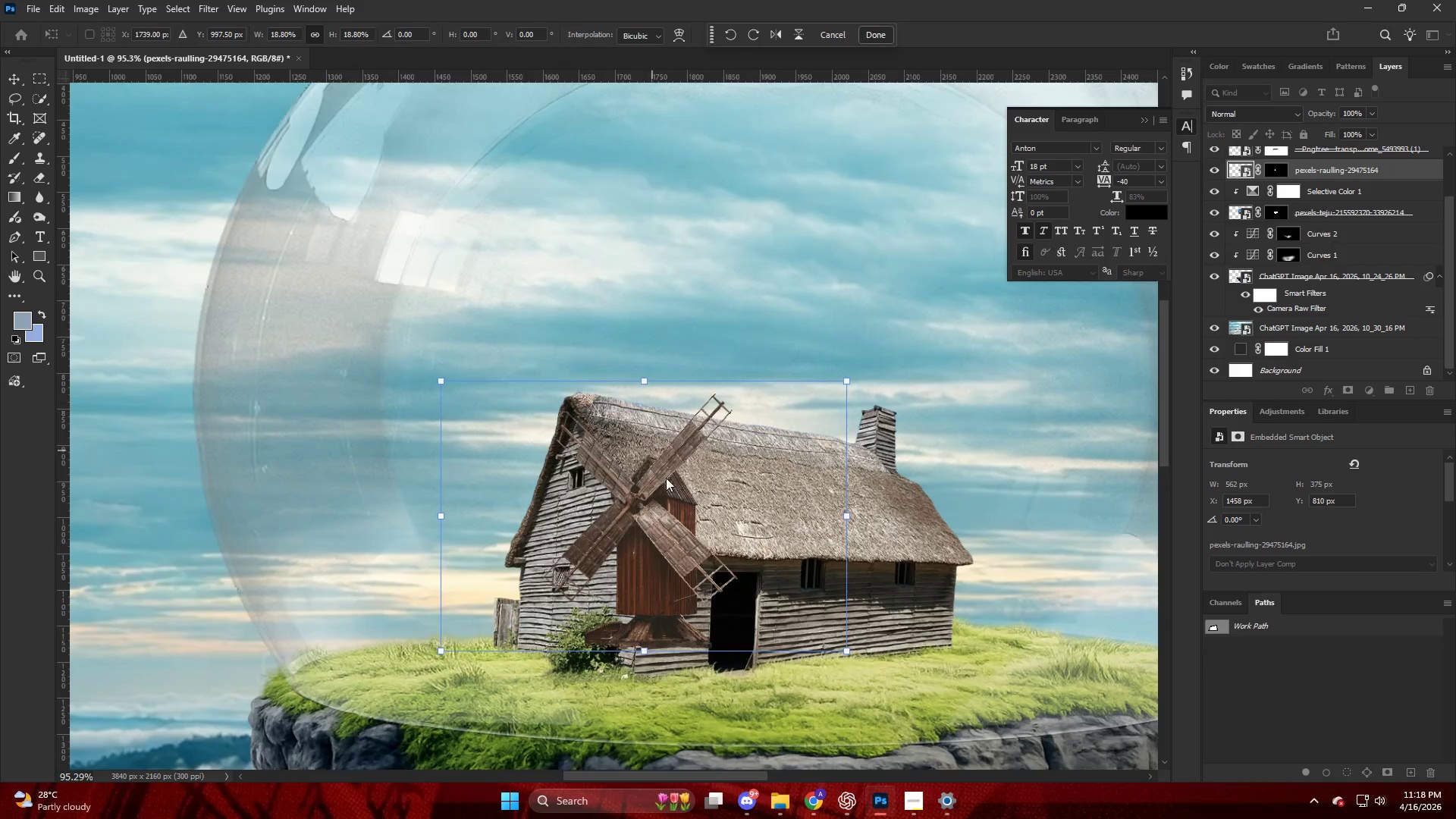 
left_click_drag(start_coordinate=[560, 485], to_coordinate=[522, 507])
 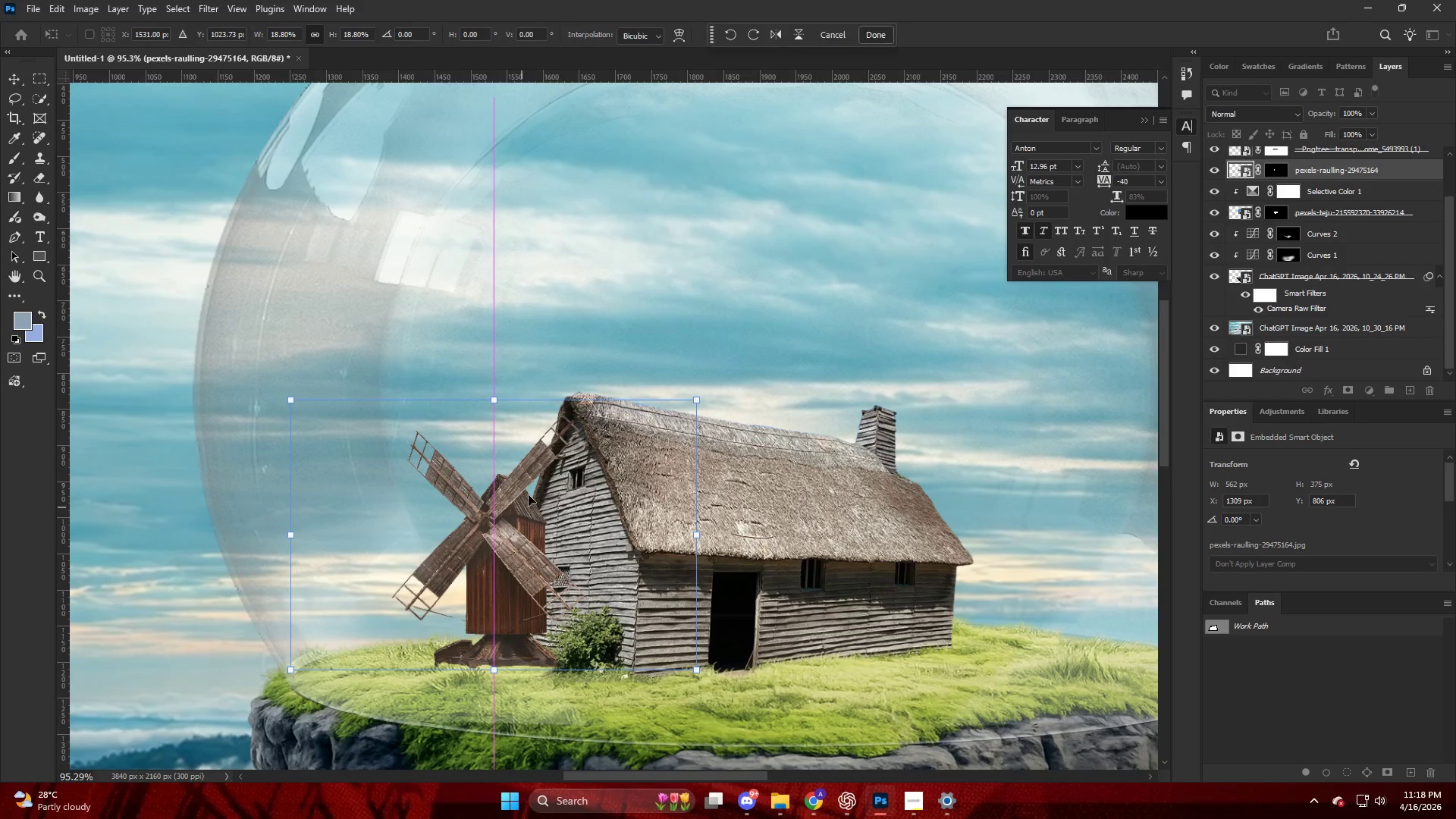 
hold_key(key=AltLeft, duration=1.03)
left_click_drag(start_coordinate=[500, 403], to_coordinate=[510, 329])
 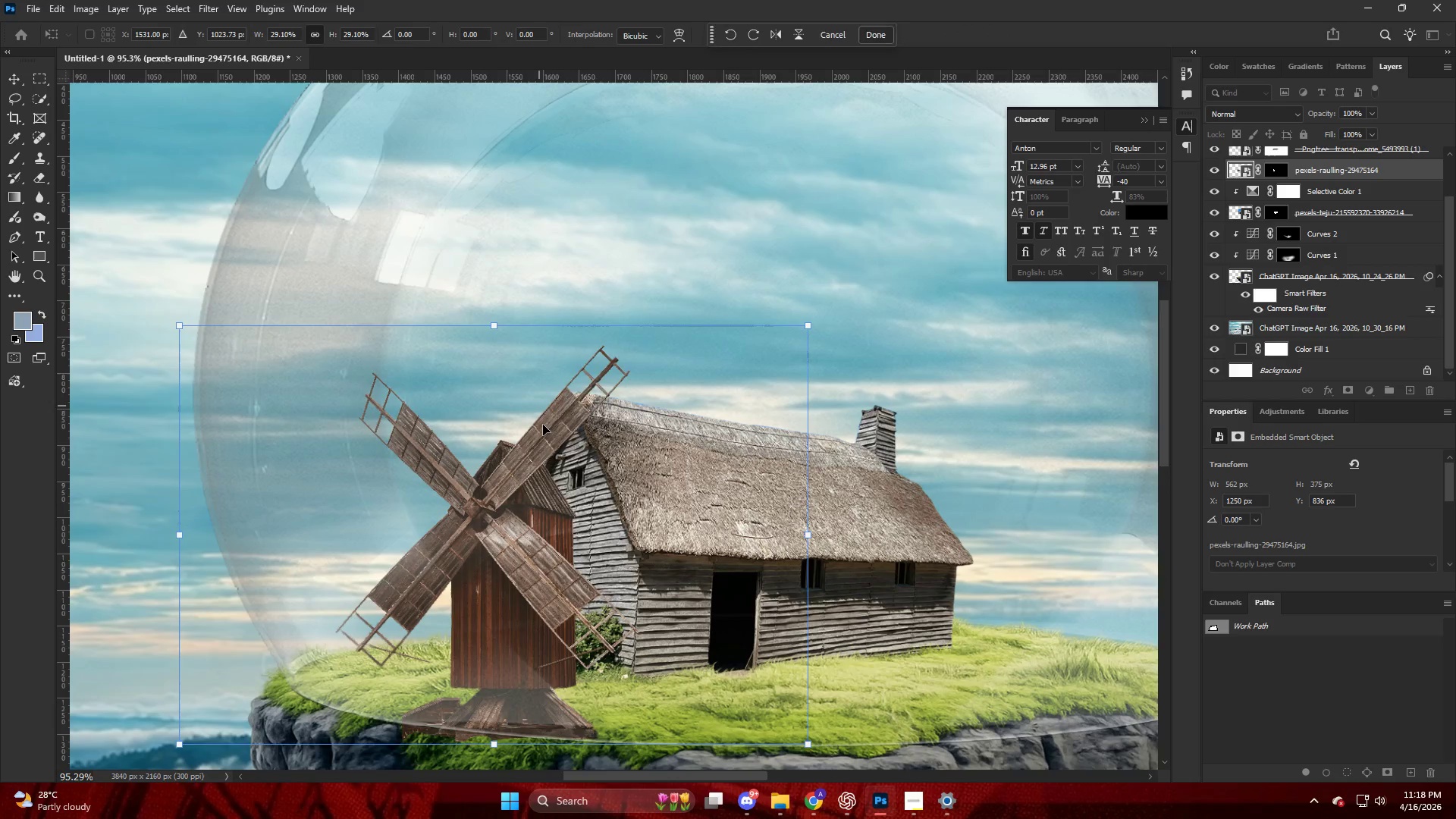 
left_click_drag(start_coordinate=[543, 425], to_coordinate=[532, 367])
 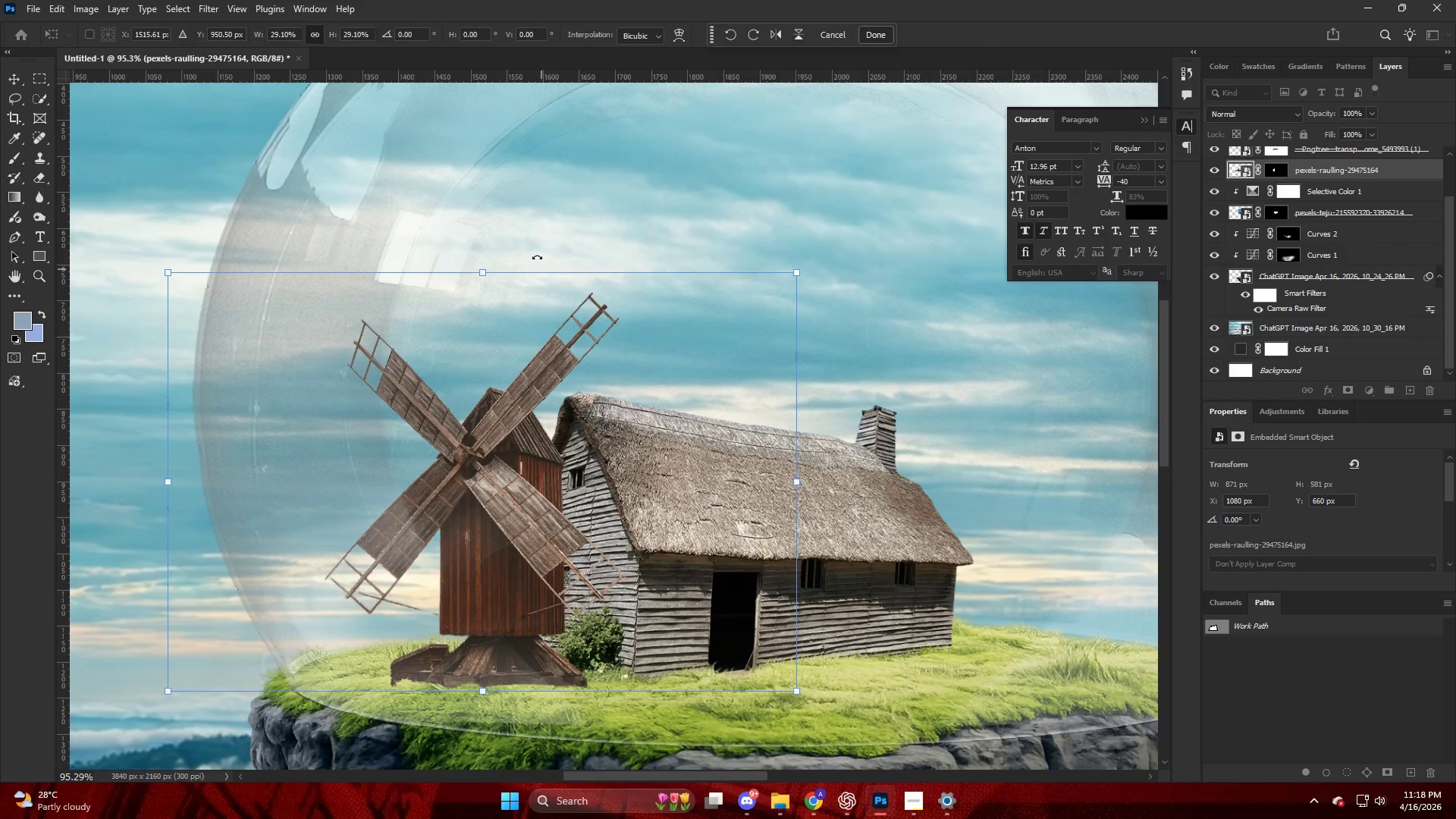 
left_click_drag(start_coordinate=[531, 239], to_coordinate=[536, 240])
 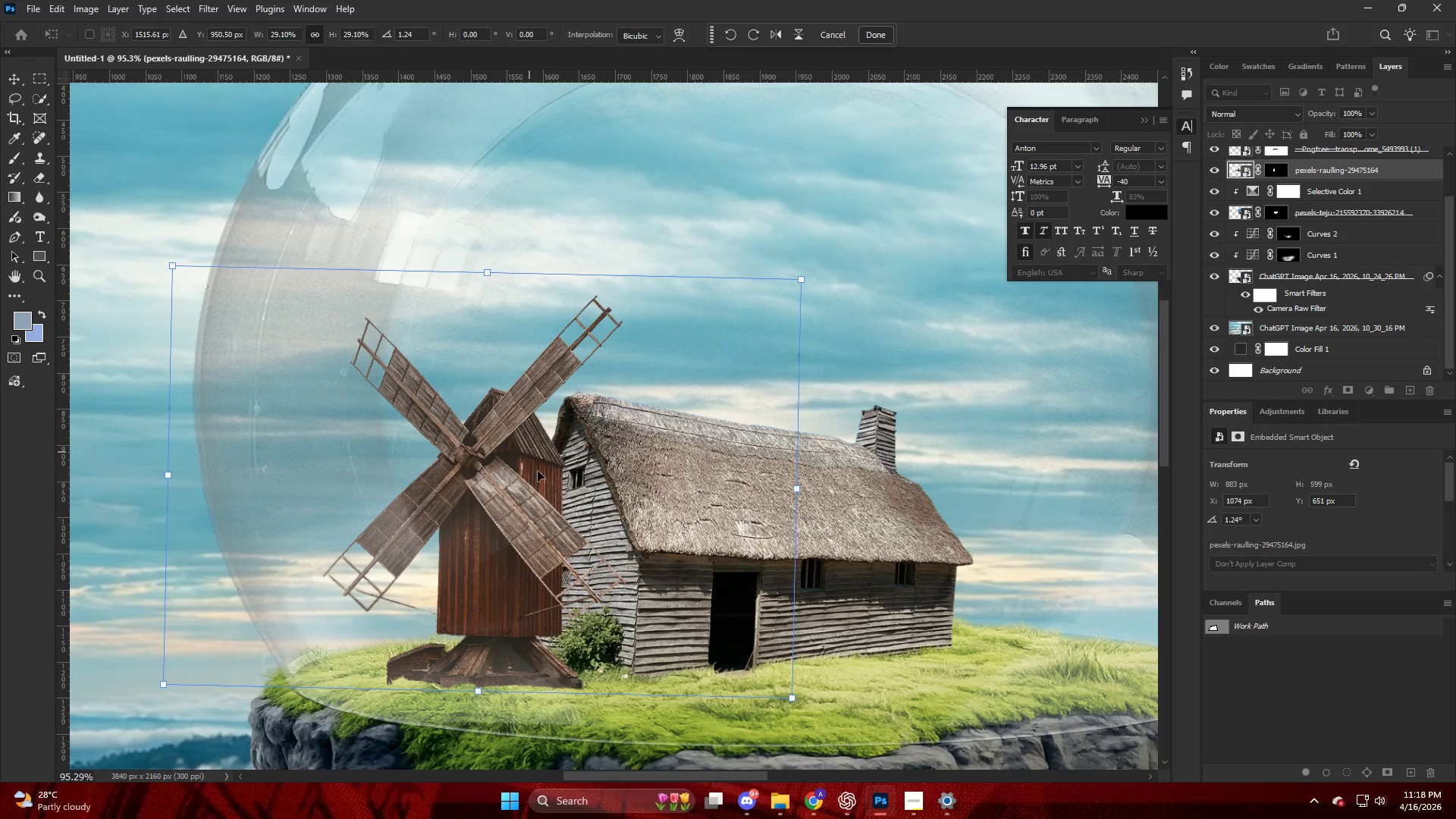 
left_click([539, 475])
 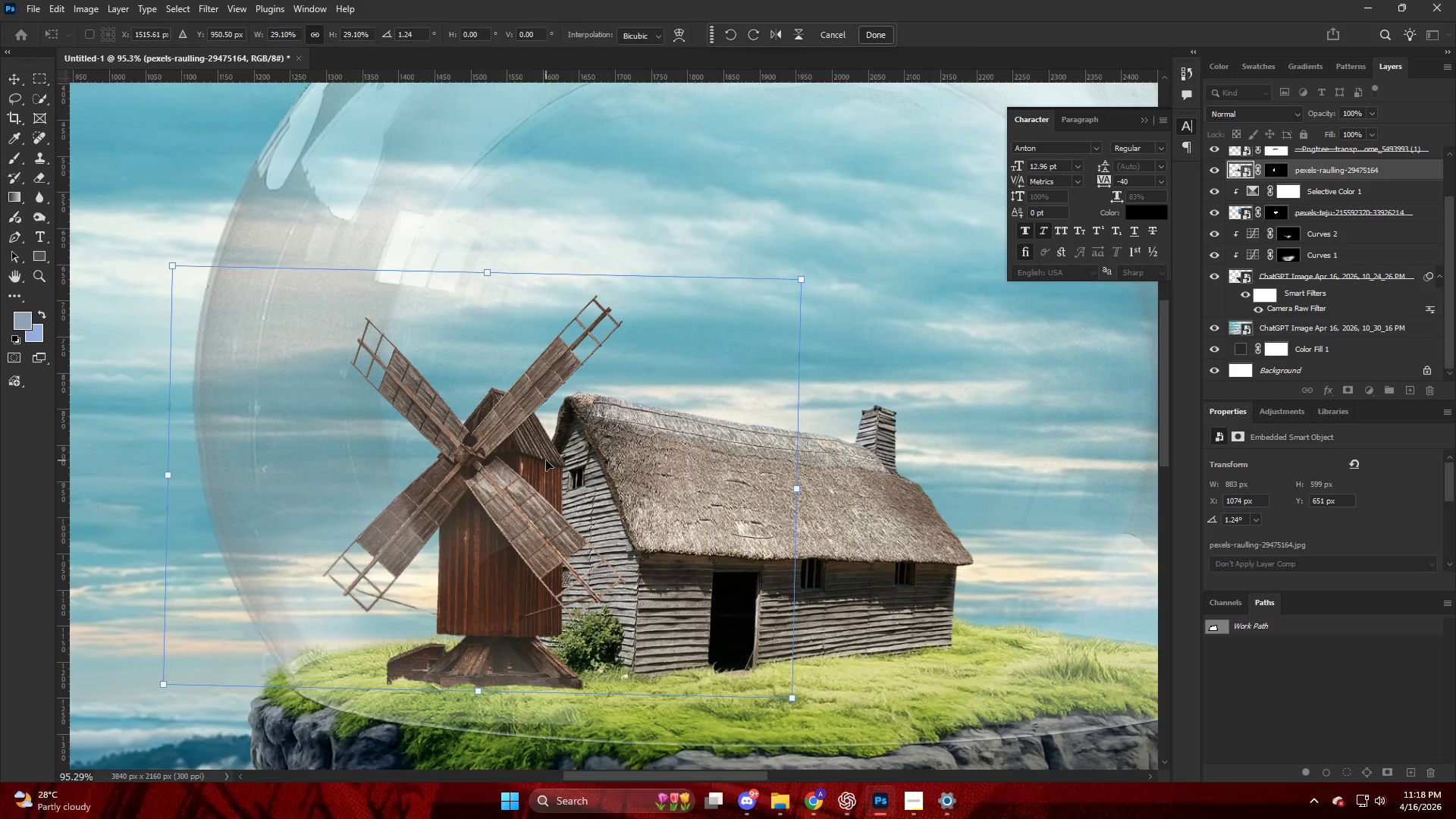 
key(NumpadEnter)
 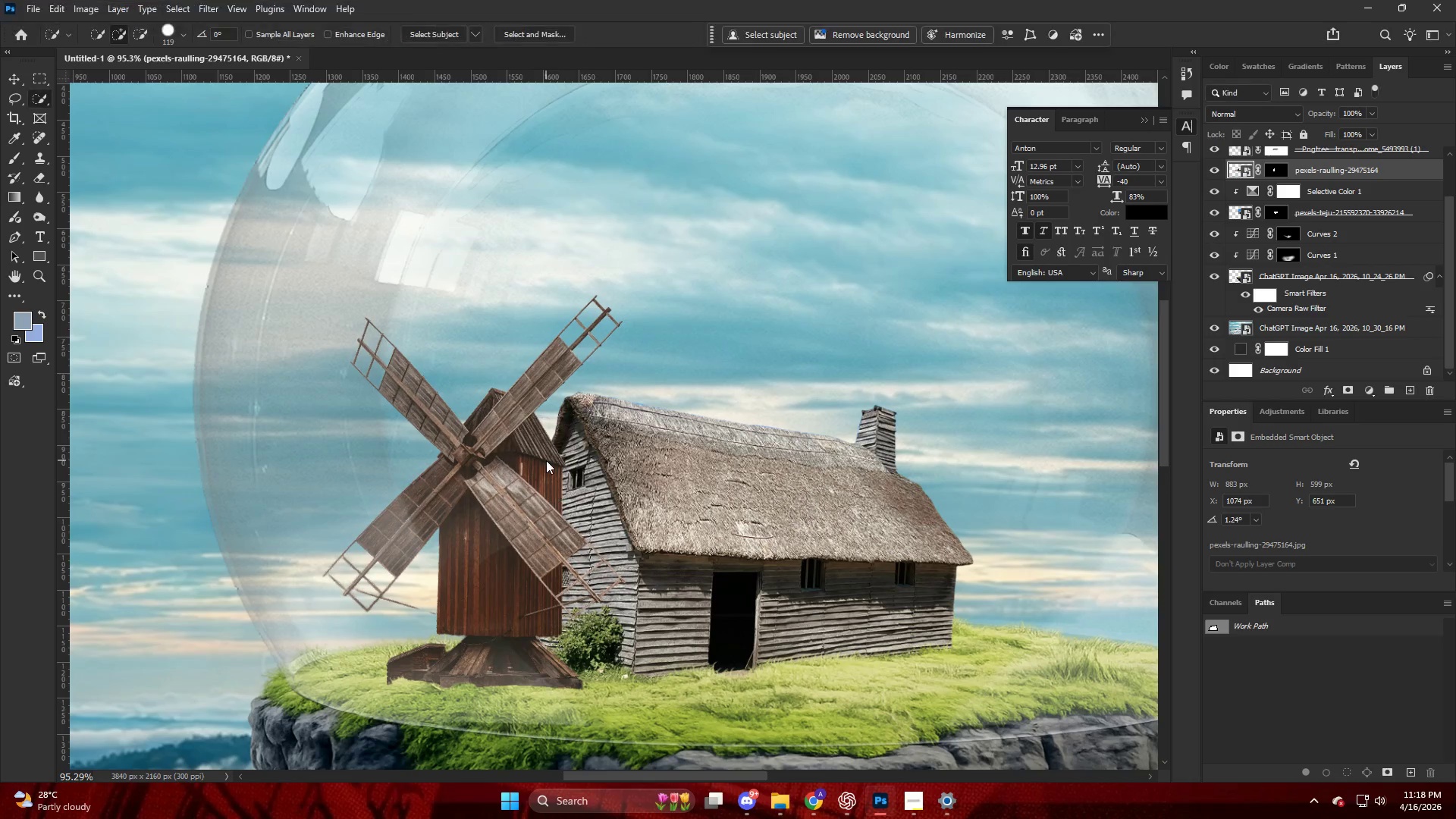 
hold_key(key=AltLeft, duration=0.41)
scroll: coordinate [557, 452], scroll_direction: down, amount: 9.0
 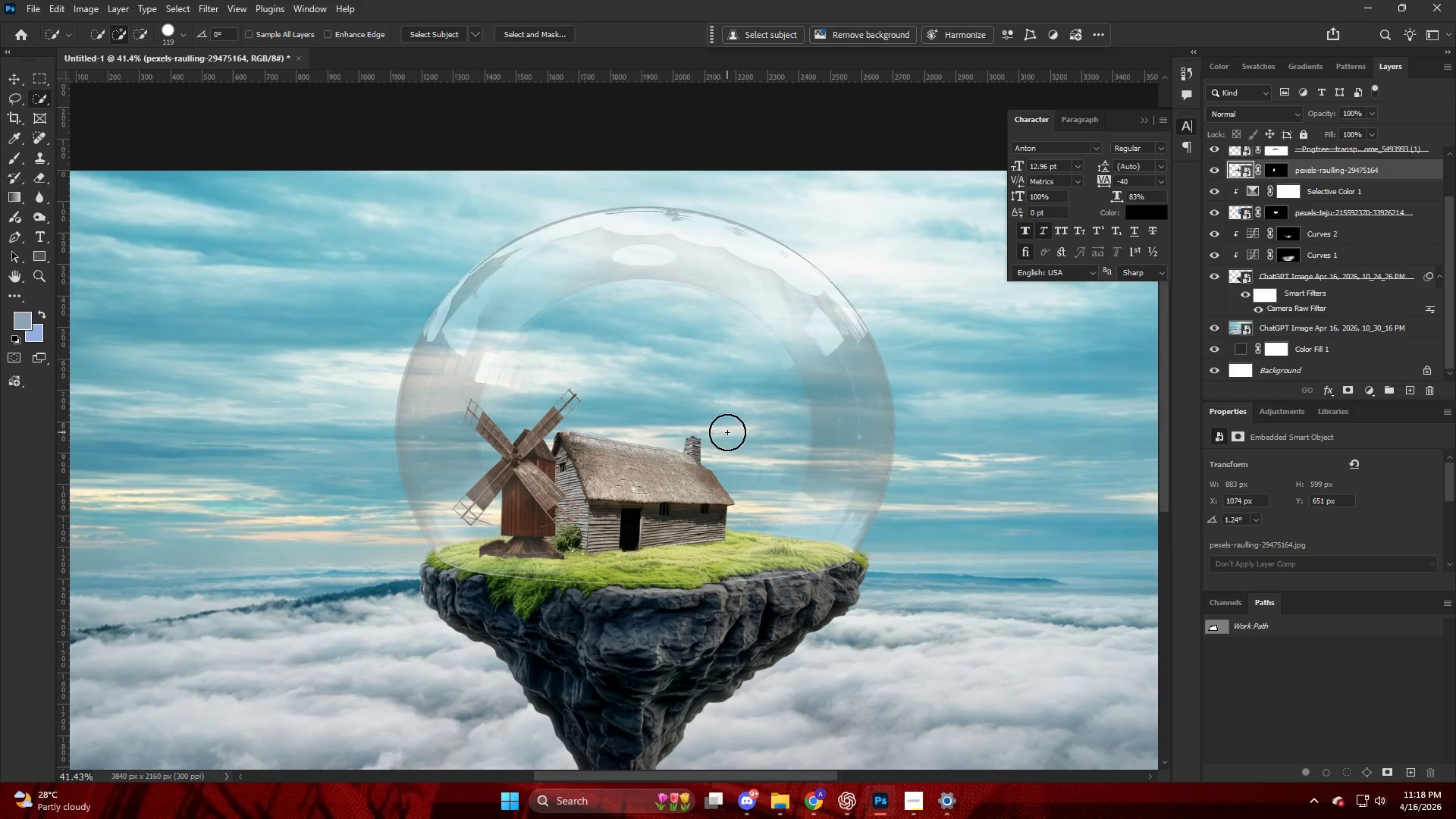 
hold_key(key=AltLeft, duration=0.58)
 